 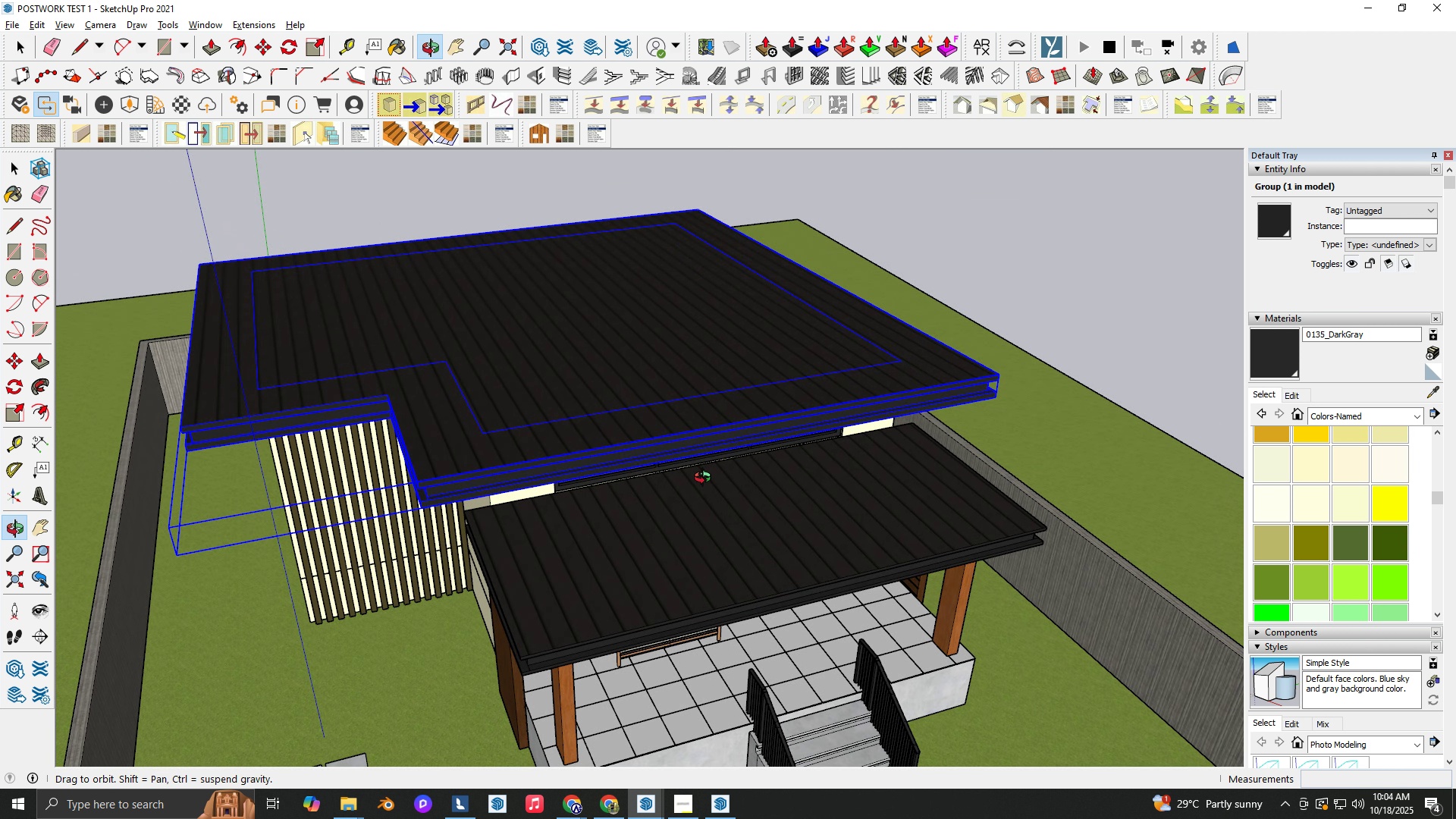 
scroll: coordinate [437, 595], scroll_direction: up, amount: 2.0
 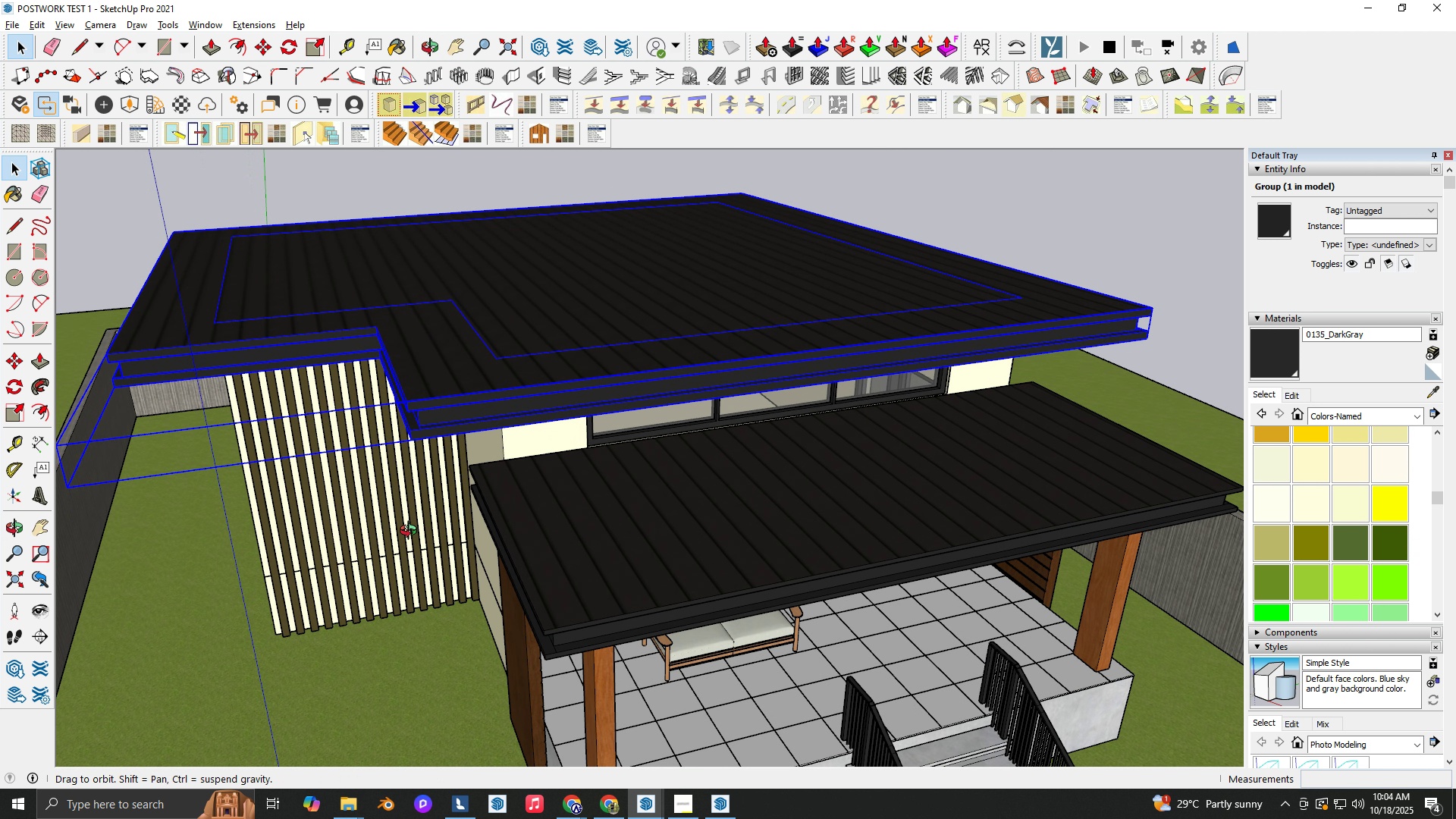 
hold_key(key=ShiftLeft, duration=0.3)
 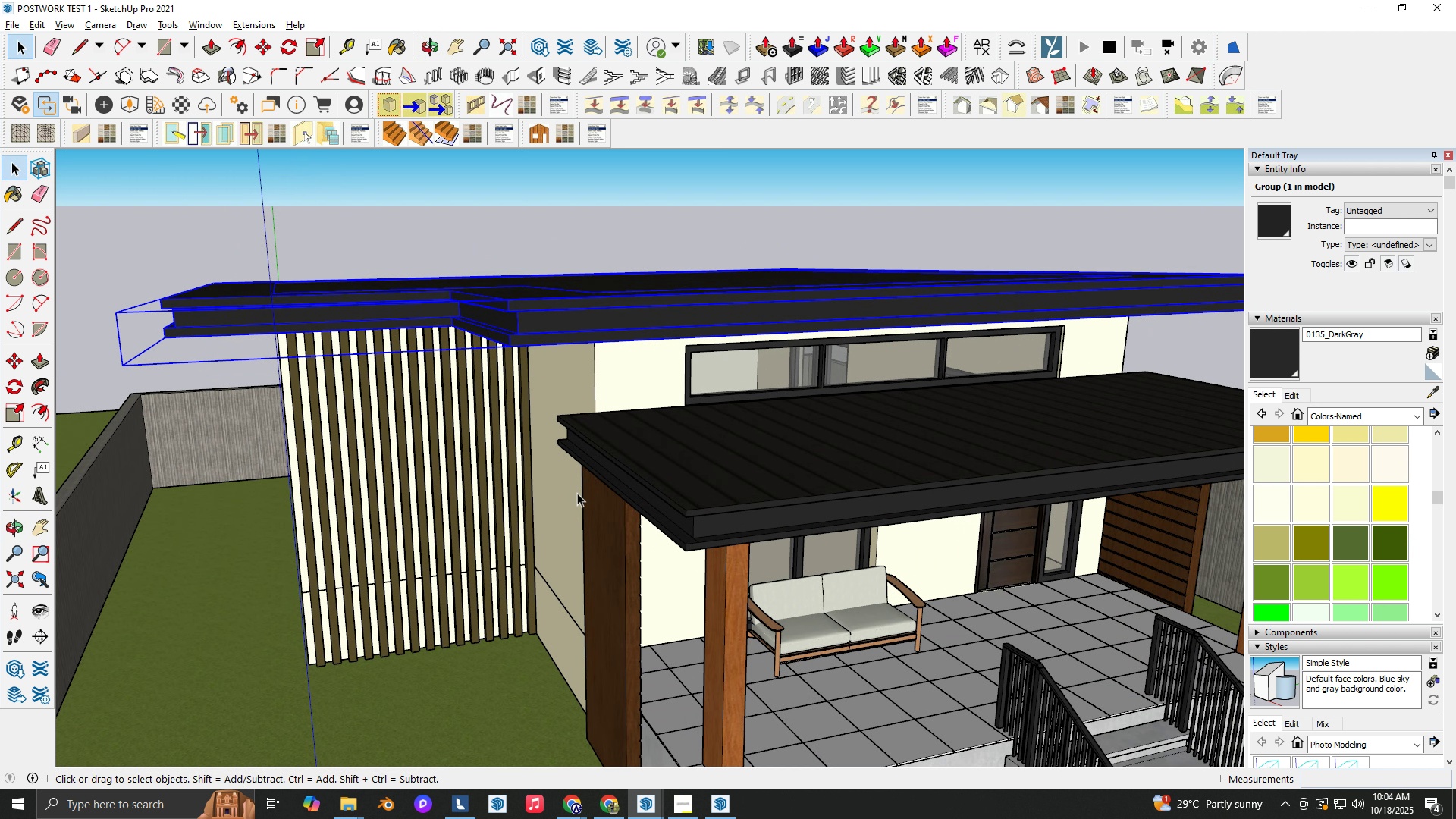 
scroll: coordinate [577, 493], scroll_direction: up, amount: 3.0
 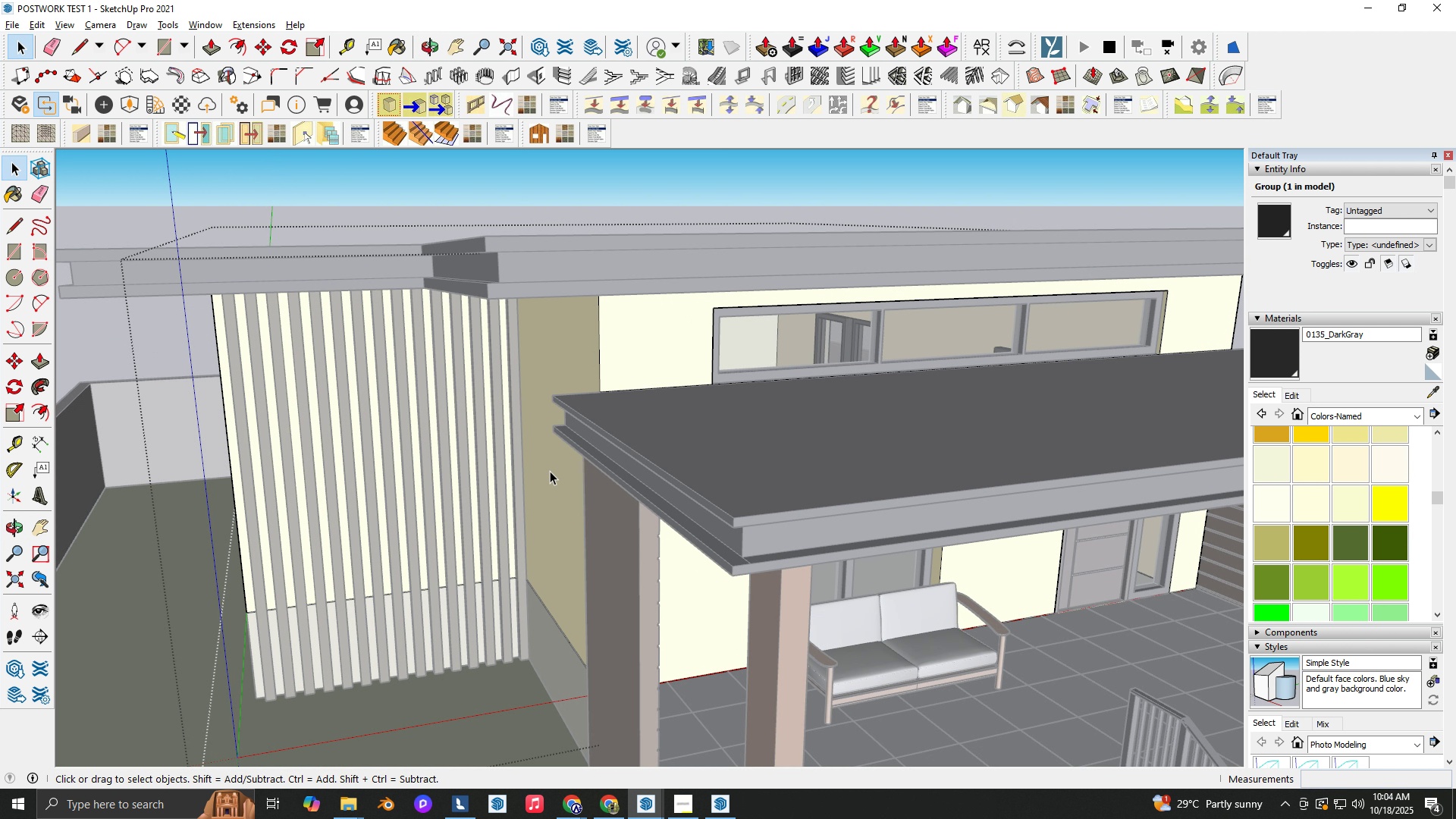 
double_click([550, 471])
 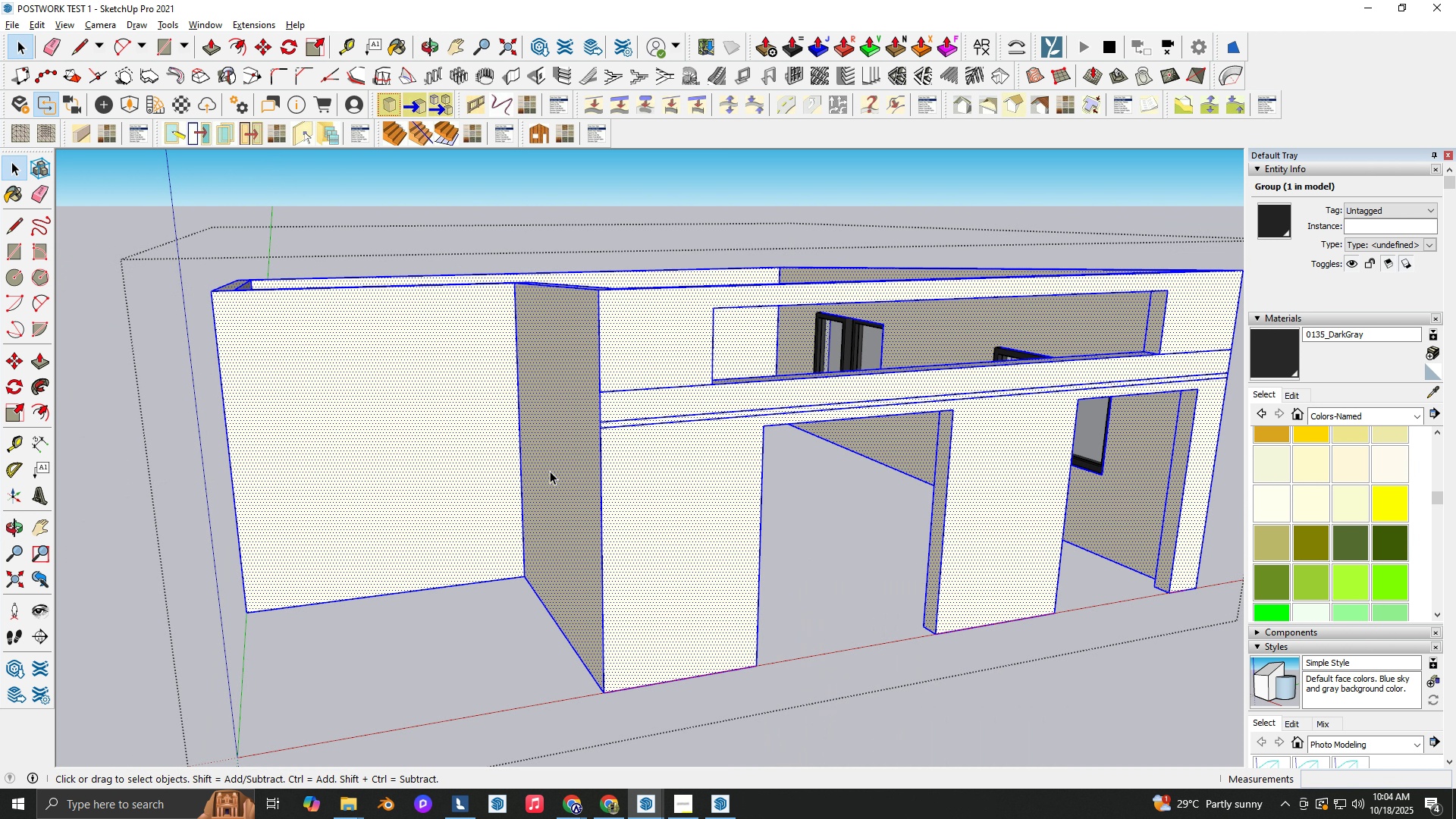 
triple_click([550, 471])
 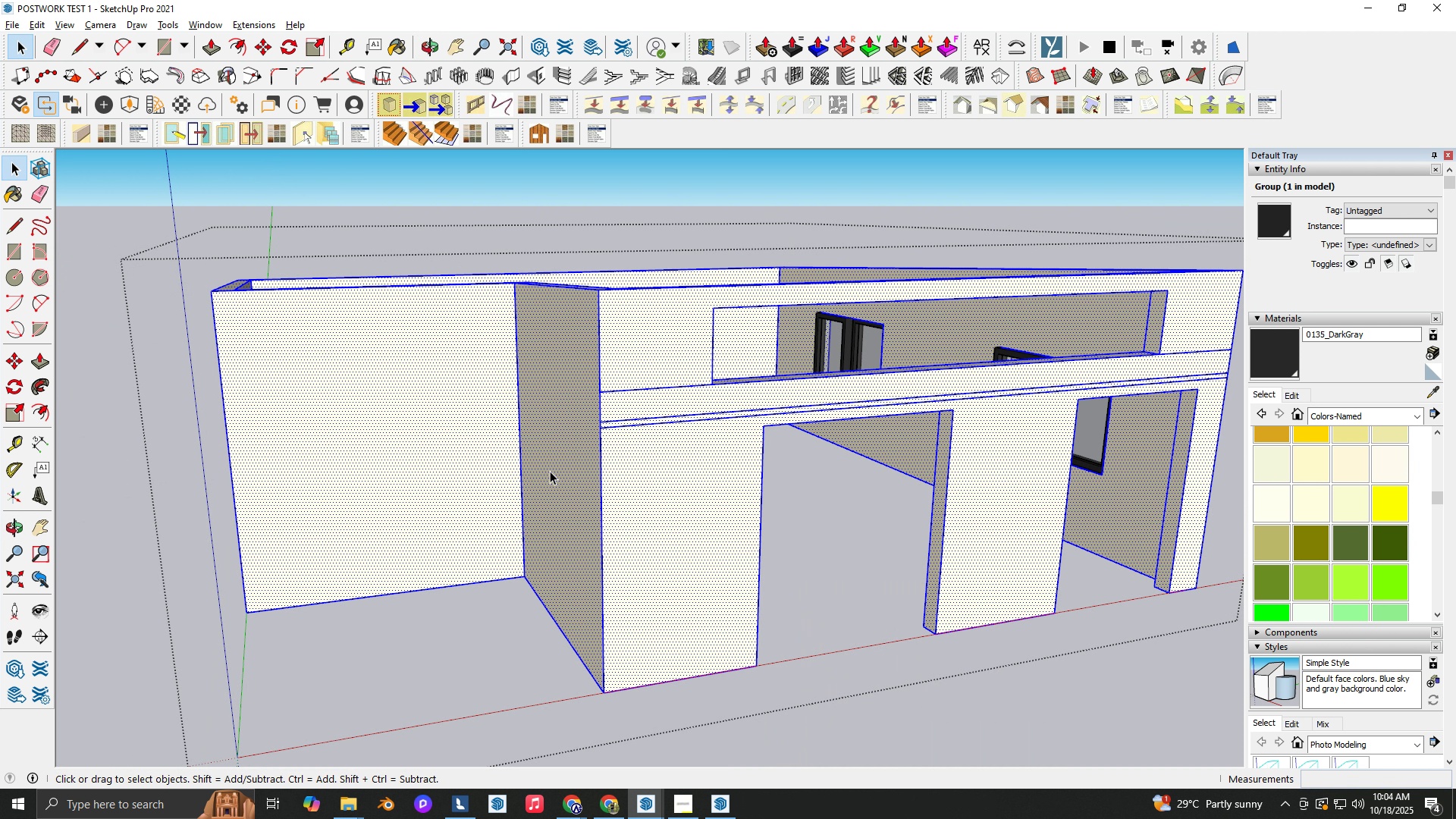 
key(Backquote)
 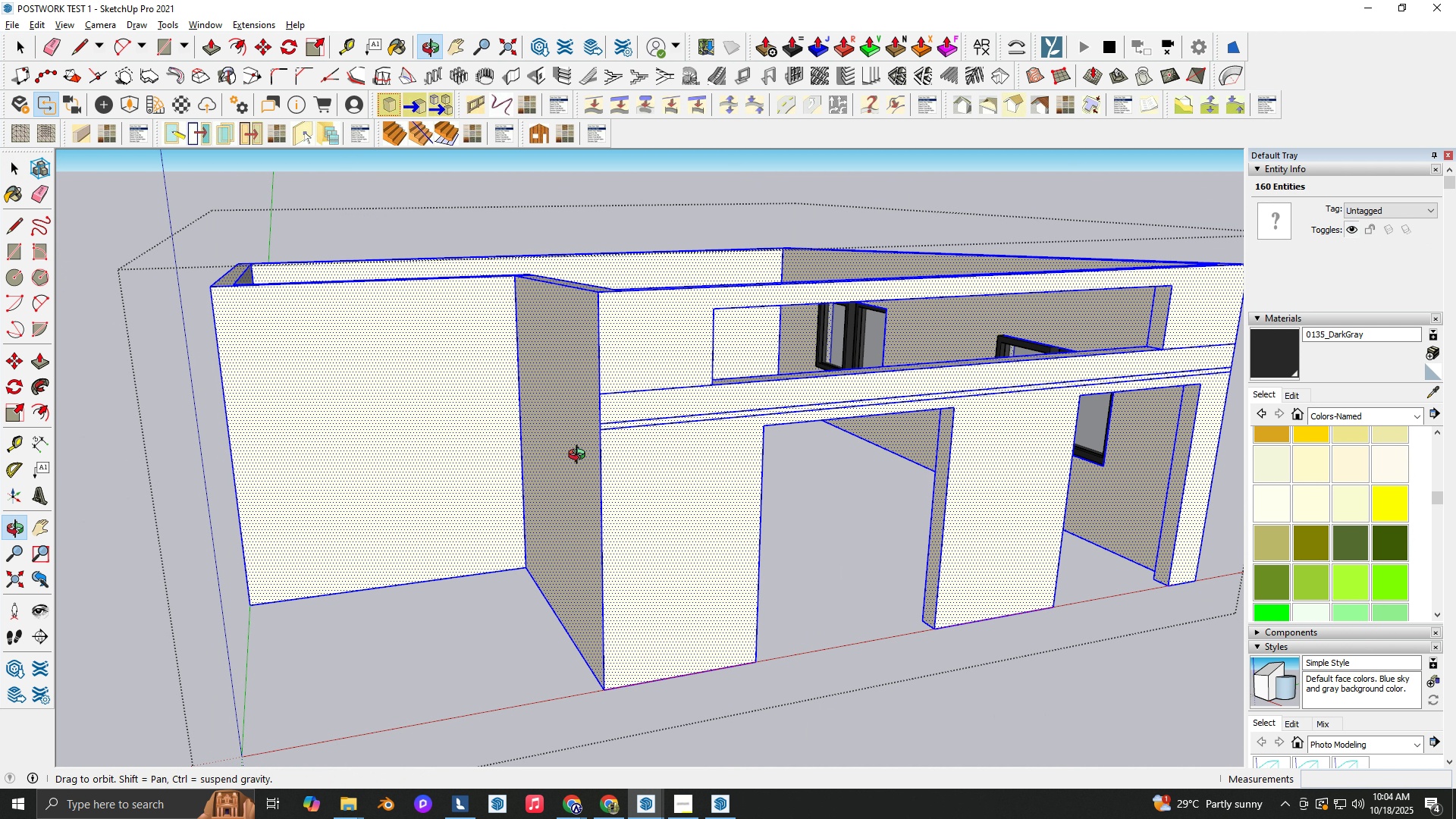 
scroll: coordinate [617, 440], scroll_direction: up, amount: 1.0
 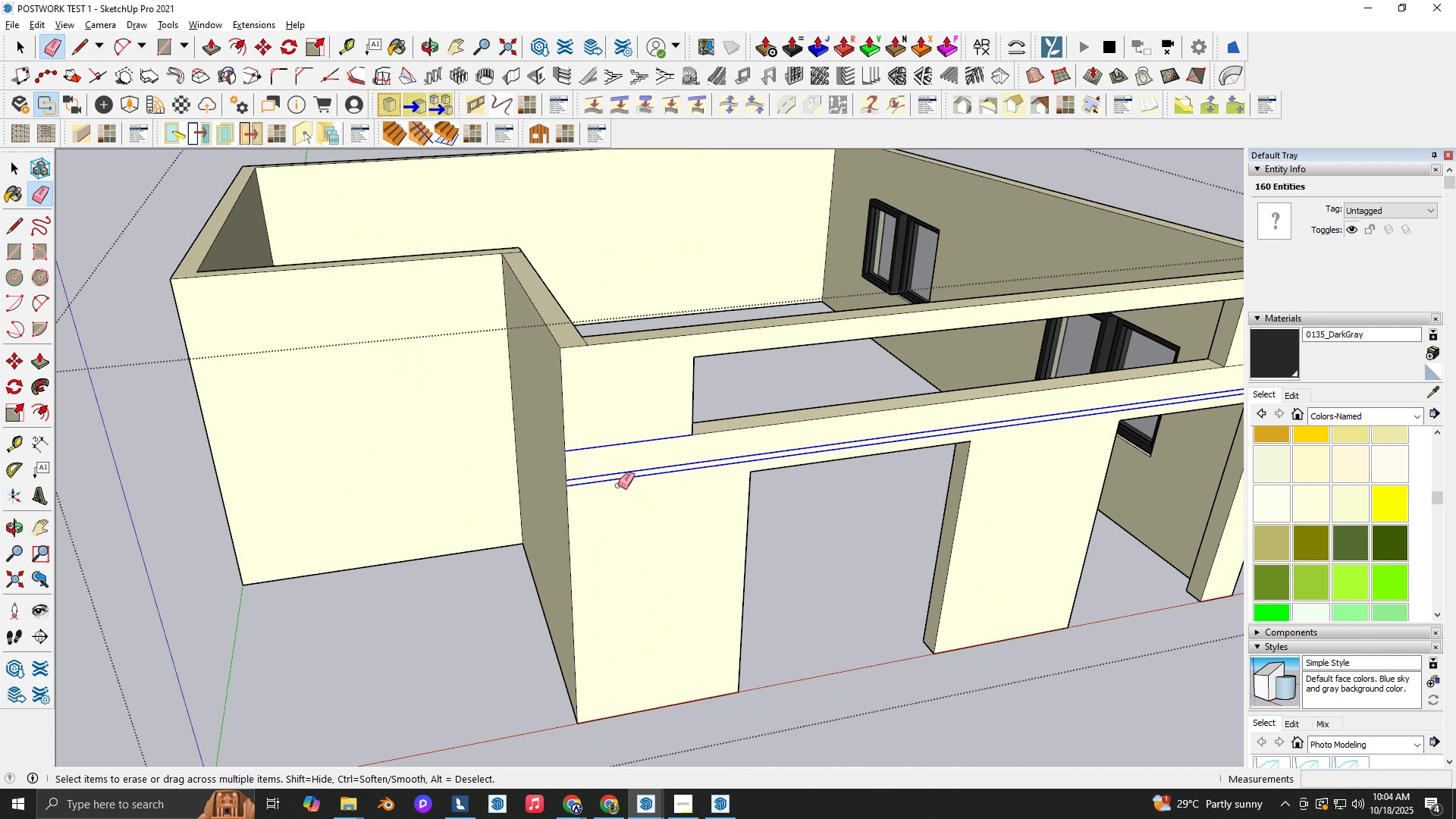 
key(Shift+ShiftLeft)
 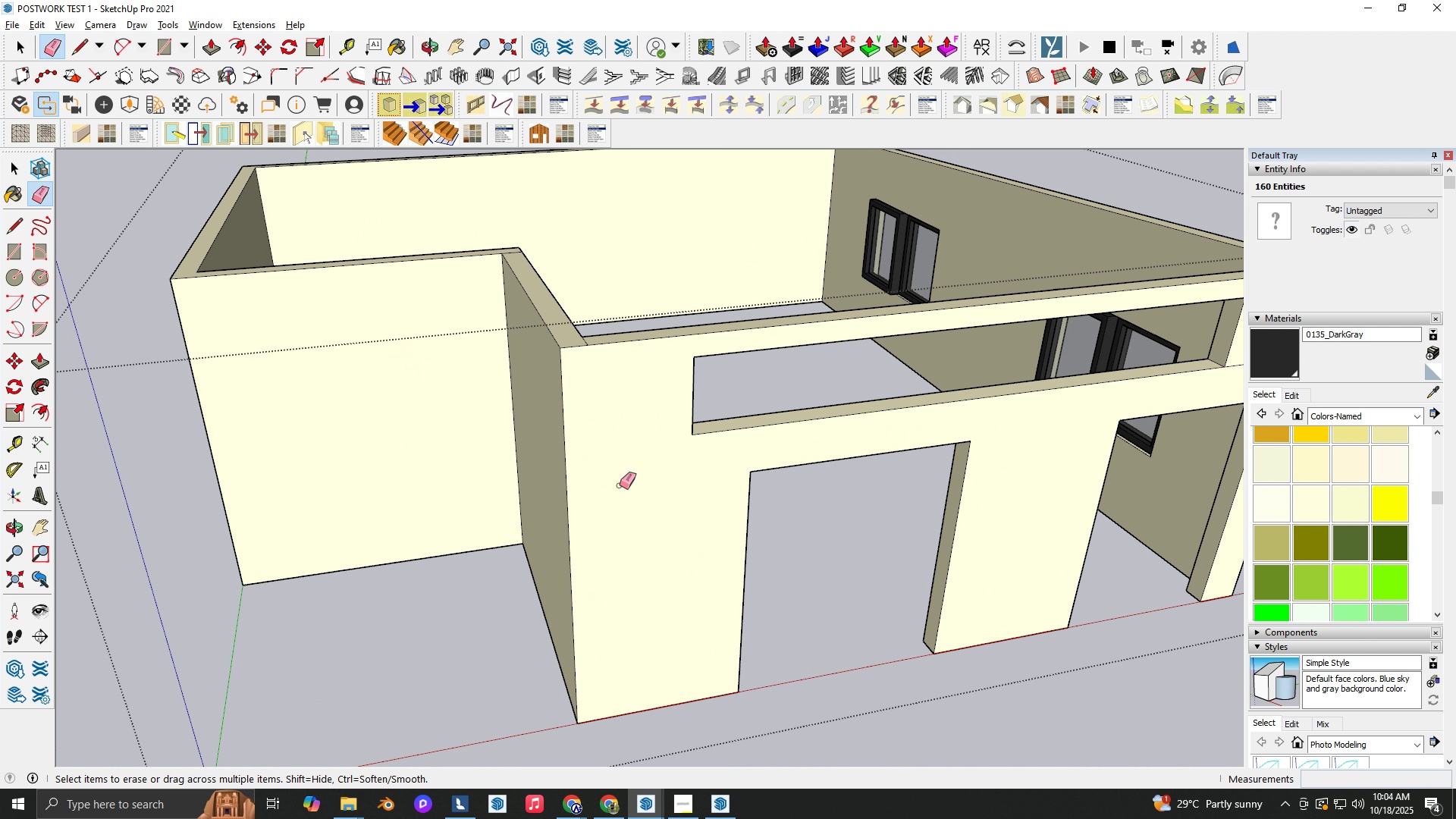 
key(Shift+ShiftLeft)
 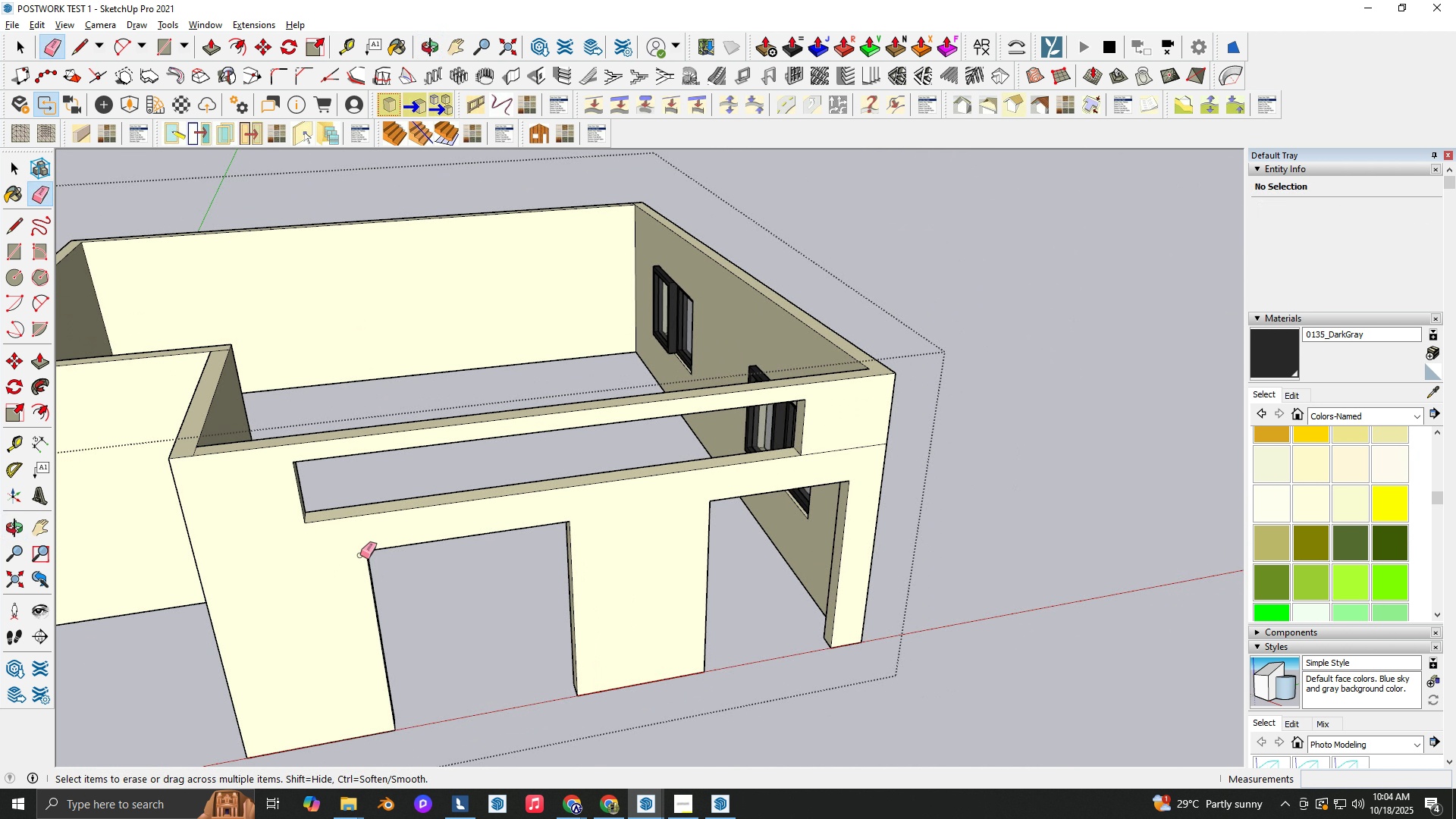 
scroll: coordinate [400, 538], scroll_direction: down, amount: 3.0
 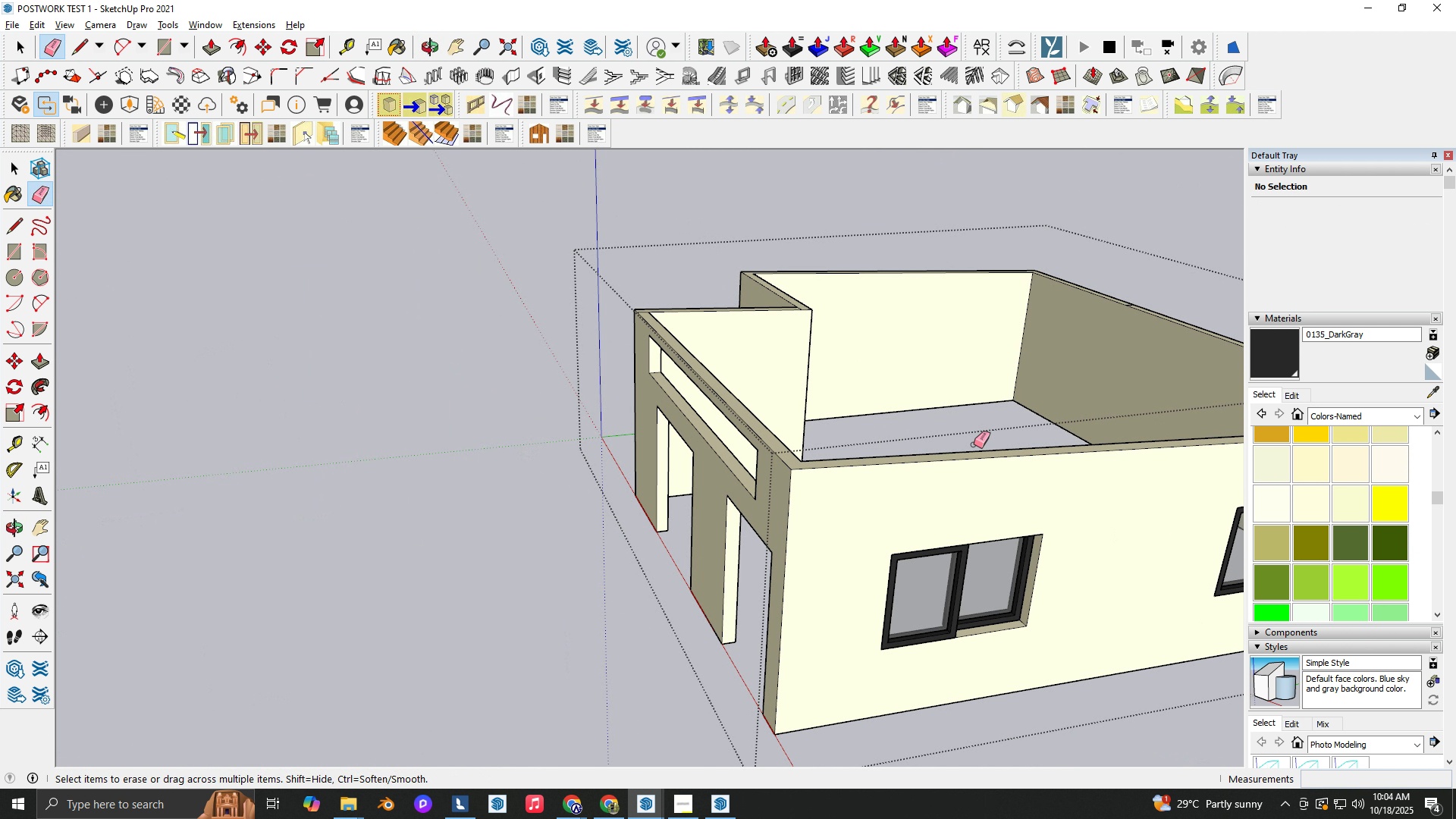 
hold_key(key=ShiftLeft, duration=0.34)
 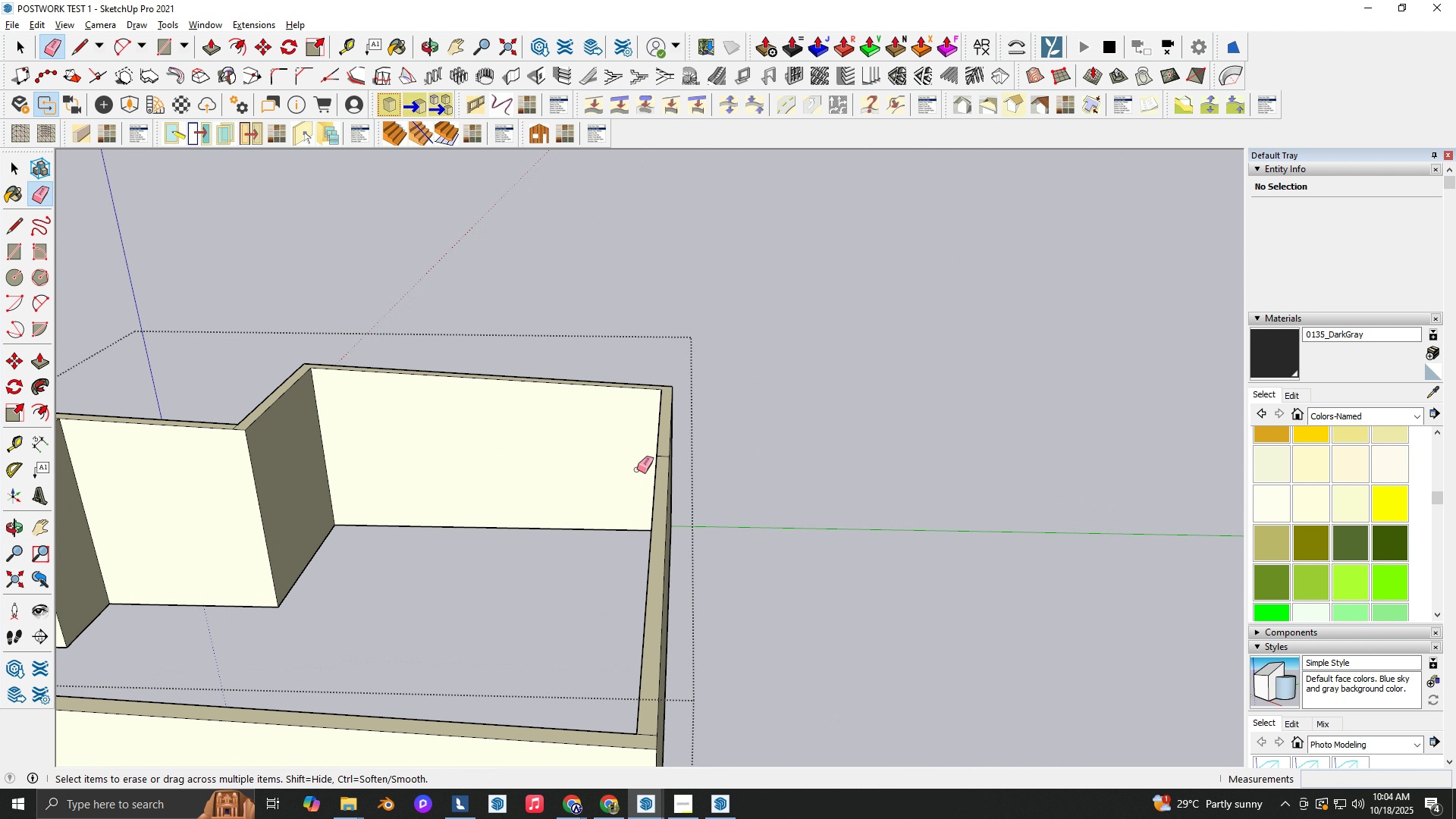 
scroll: coordinate [682, 457], scroll_direction: up, amount: 4.0
 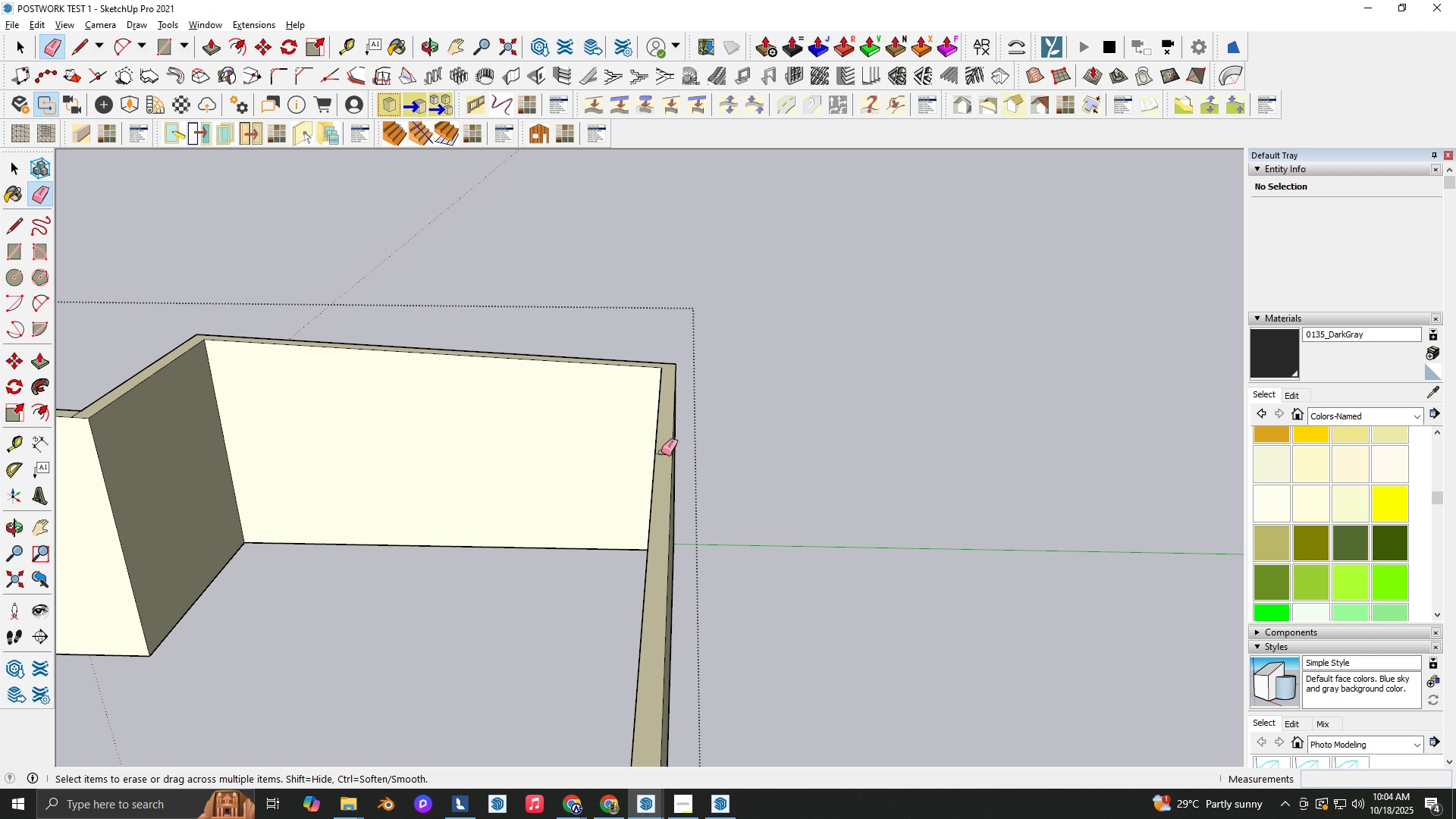 
left_click([661, 452])
 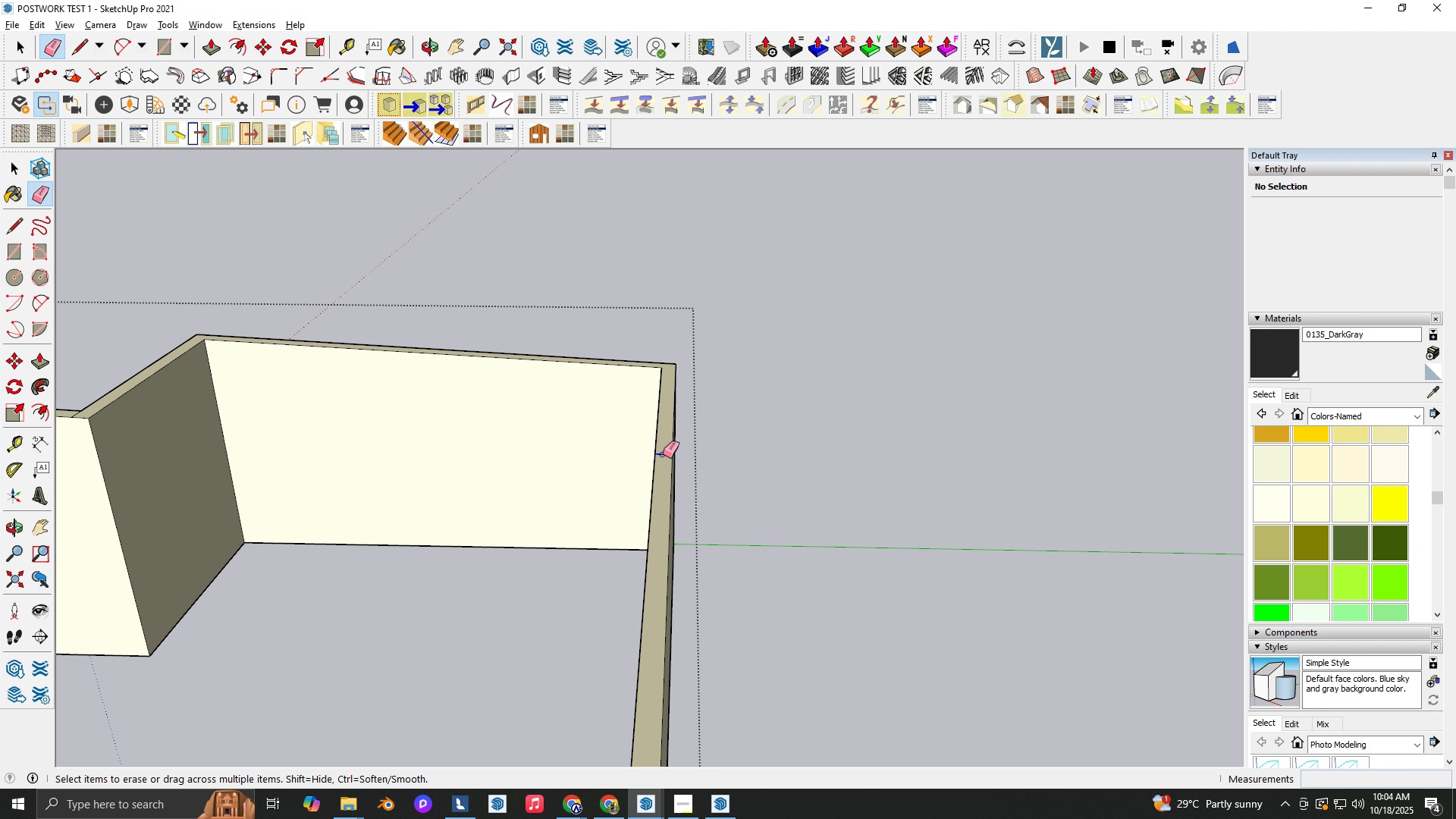 
left_click([663, 454])
 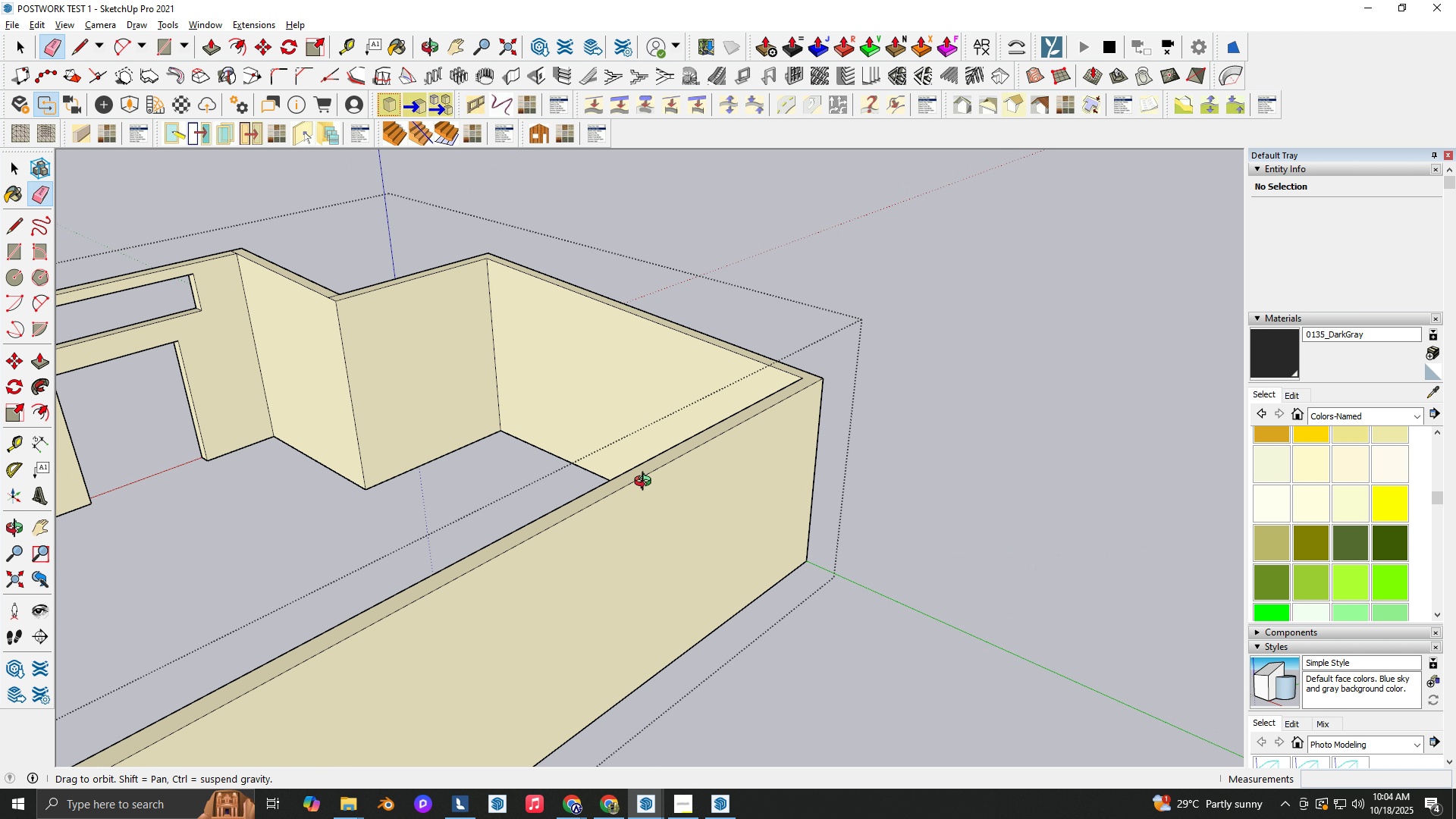 
key(Shift+ShiftLeft)
 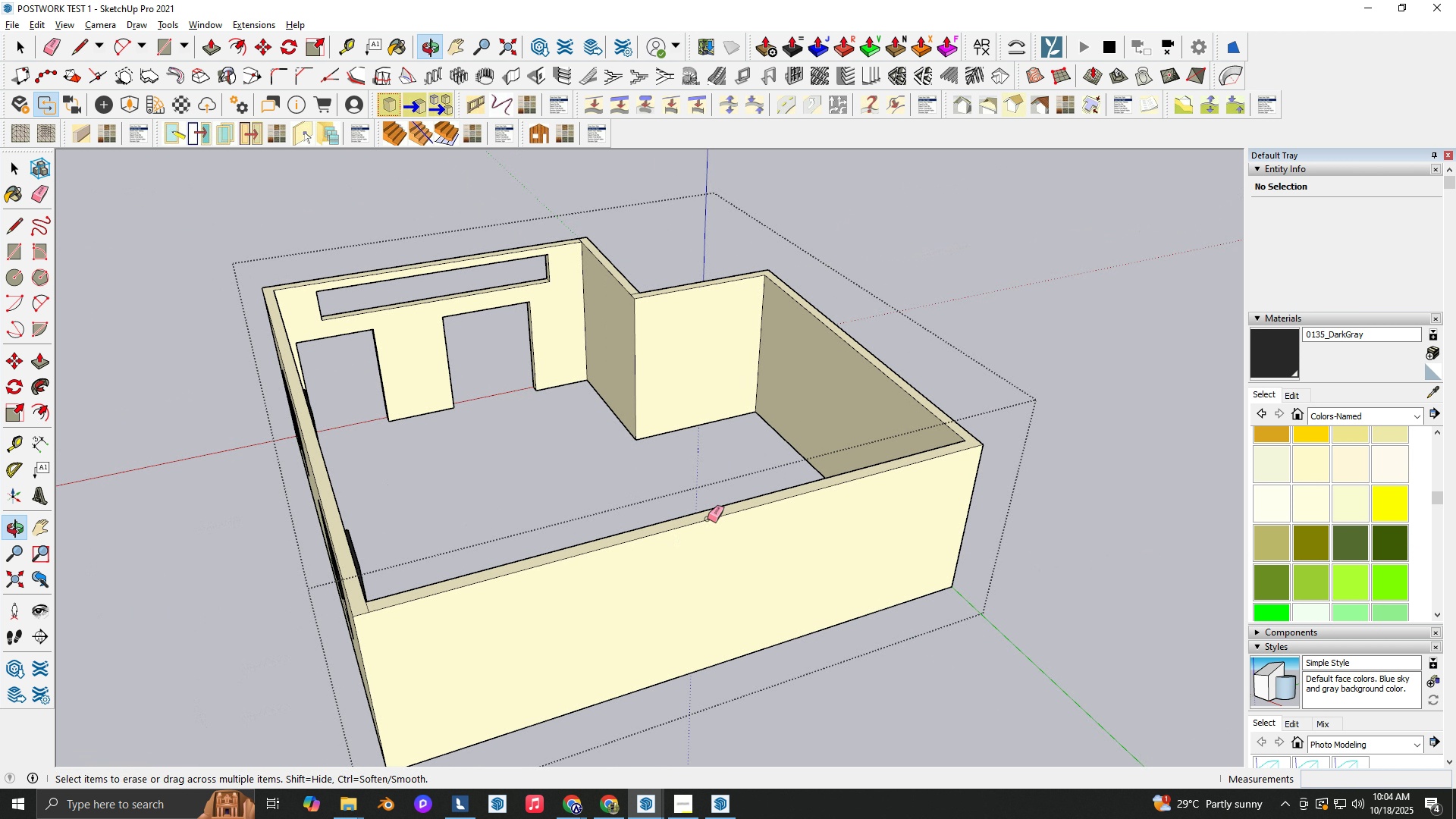 
scroll: coordinate [704, 522], scroll_direction: down, amount: 3.0
 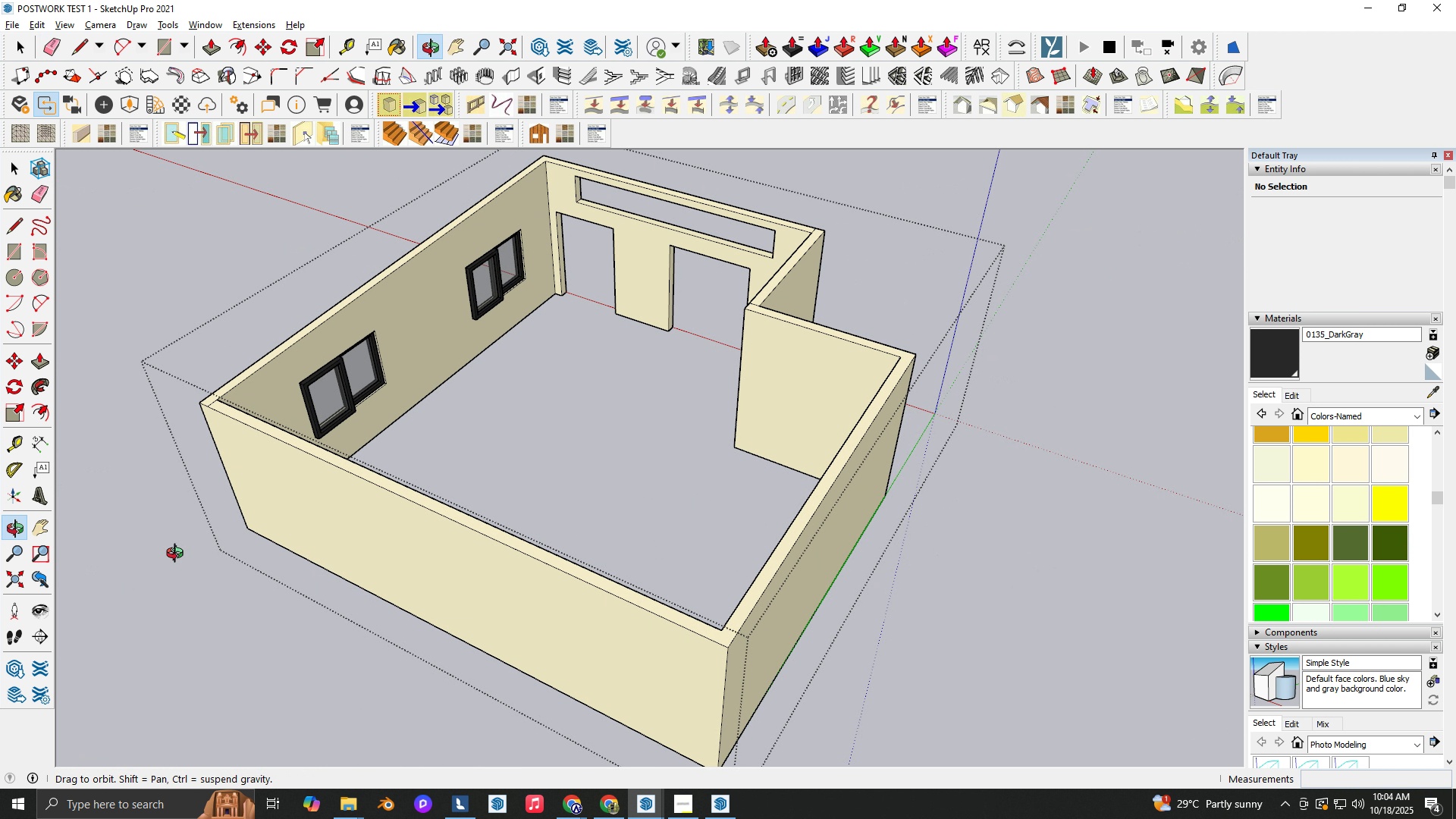 
hold_key(key=ShiftLeft, duration=0.41)
 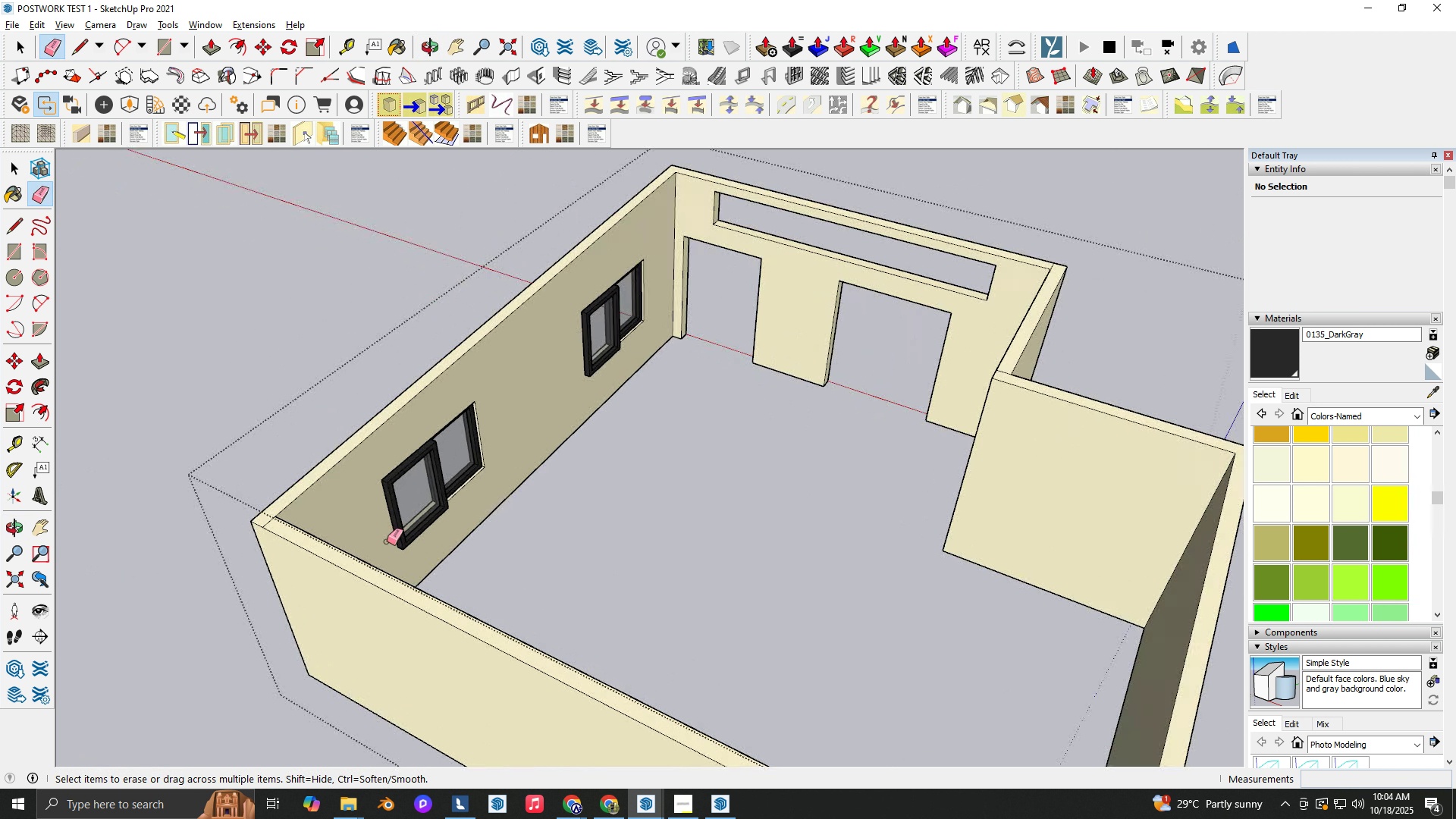 
scroll: coordinate [415, 515], scroll_direction: up, amount: 9.0
 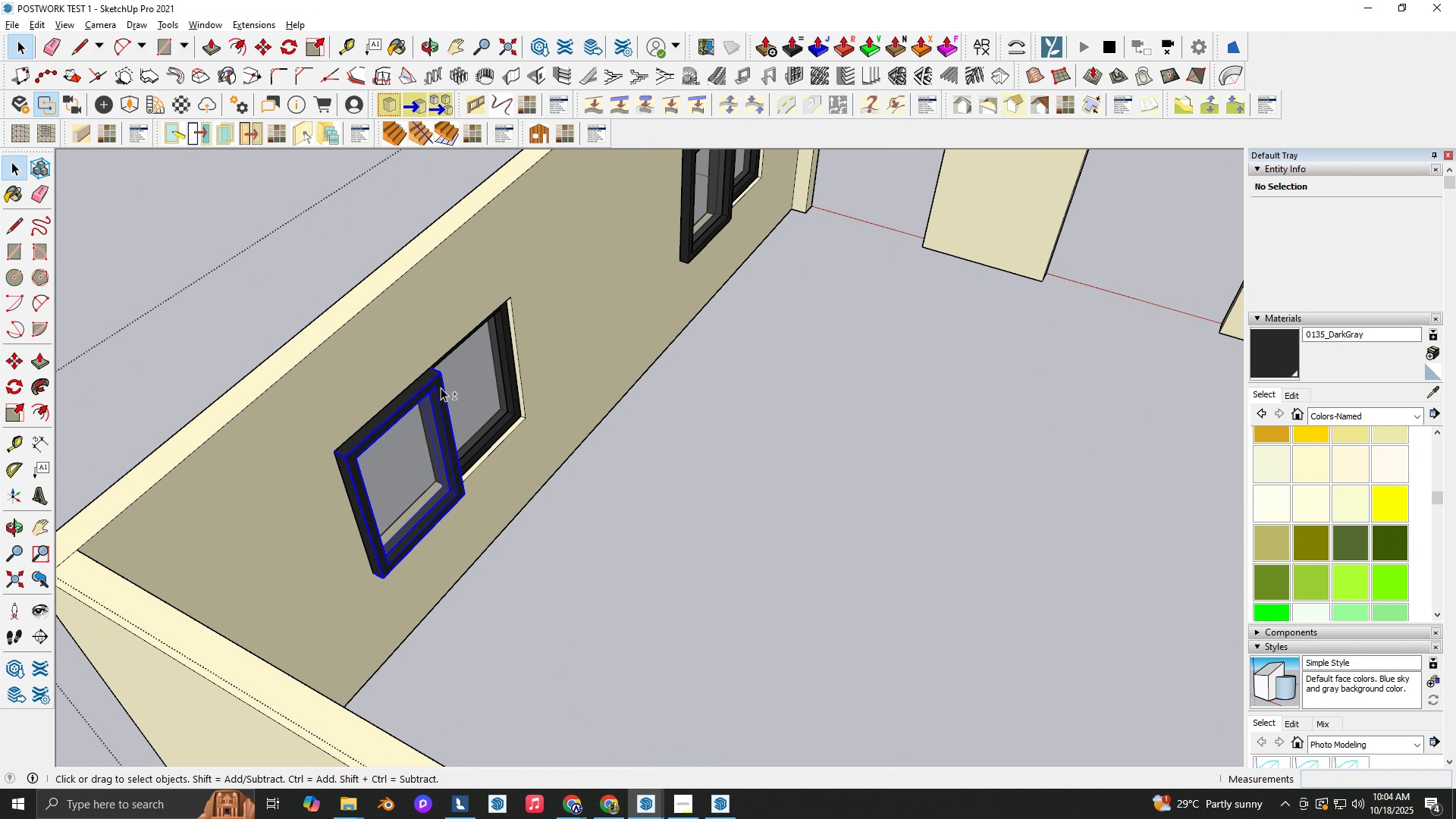 
key(Space)
 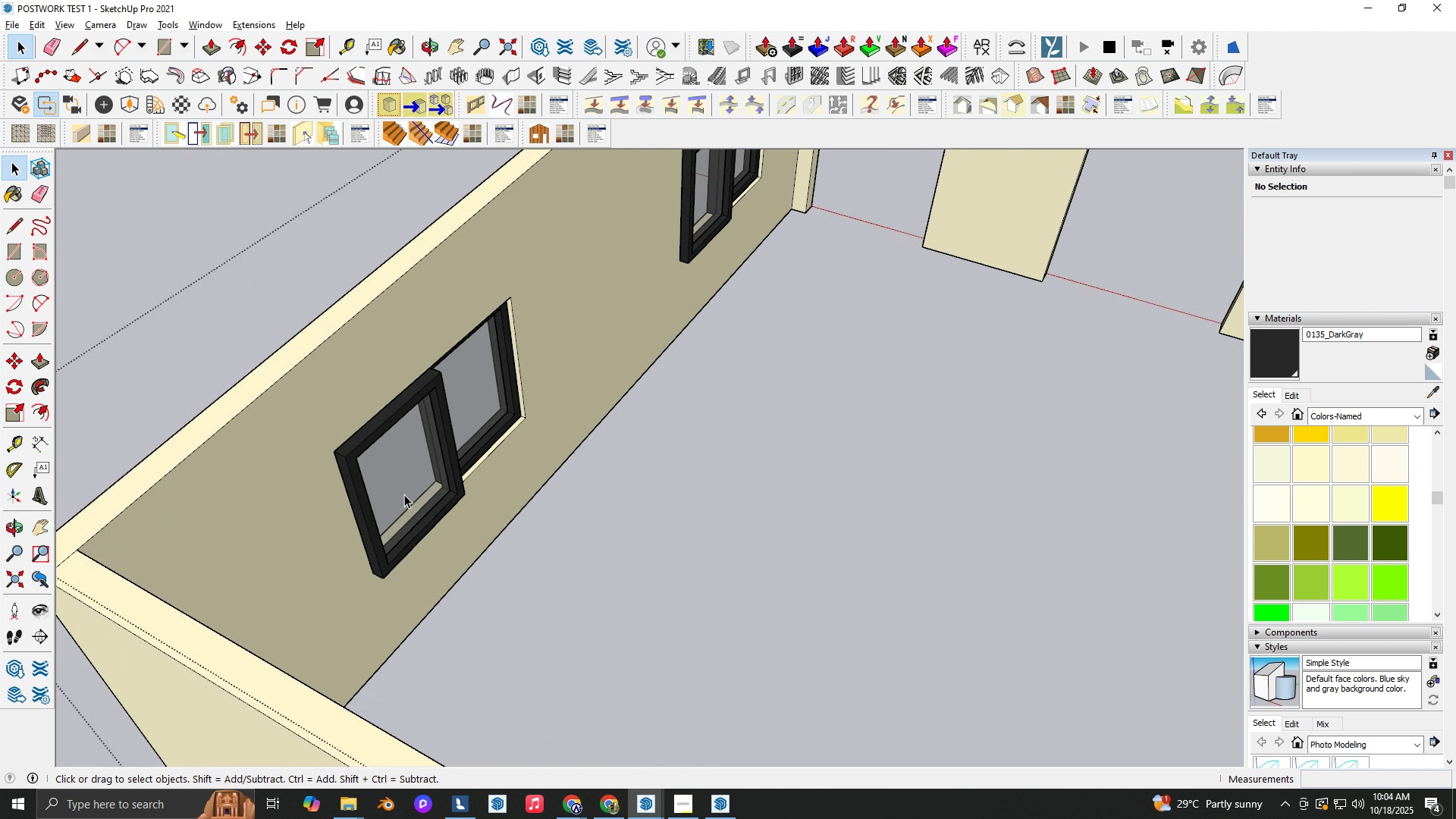 
left_click([404, 494])
 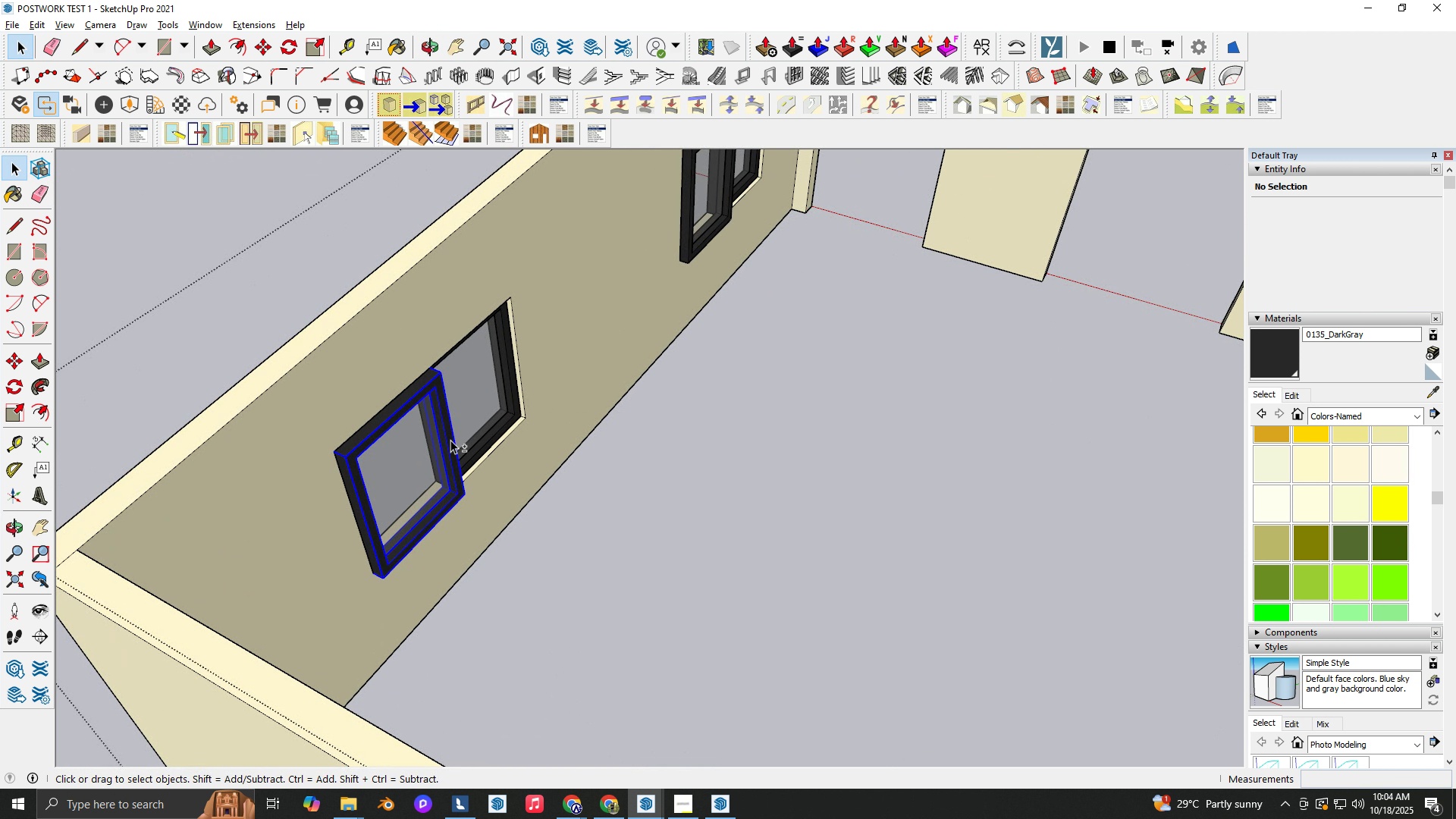 
hold_key(key=ShiftLeft, duration=0.75)
left_click([446, 388])
 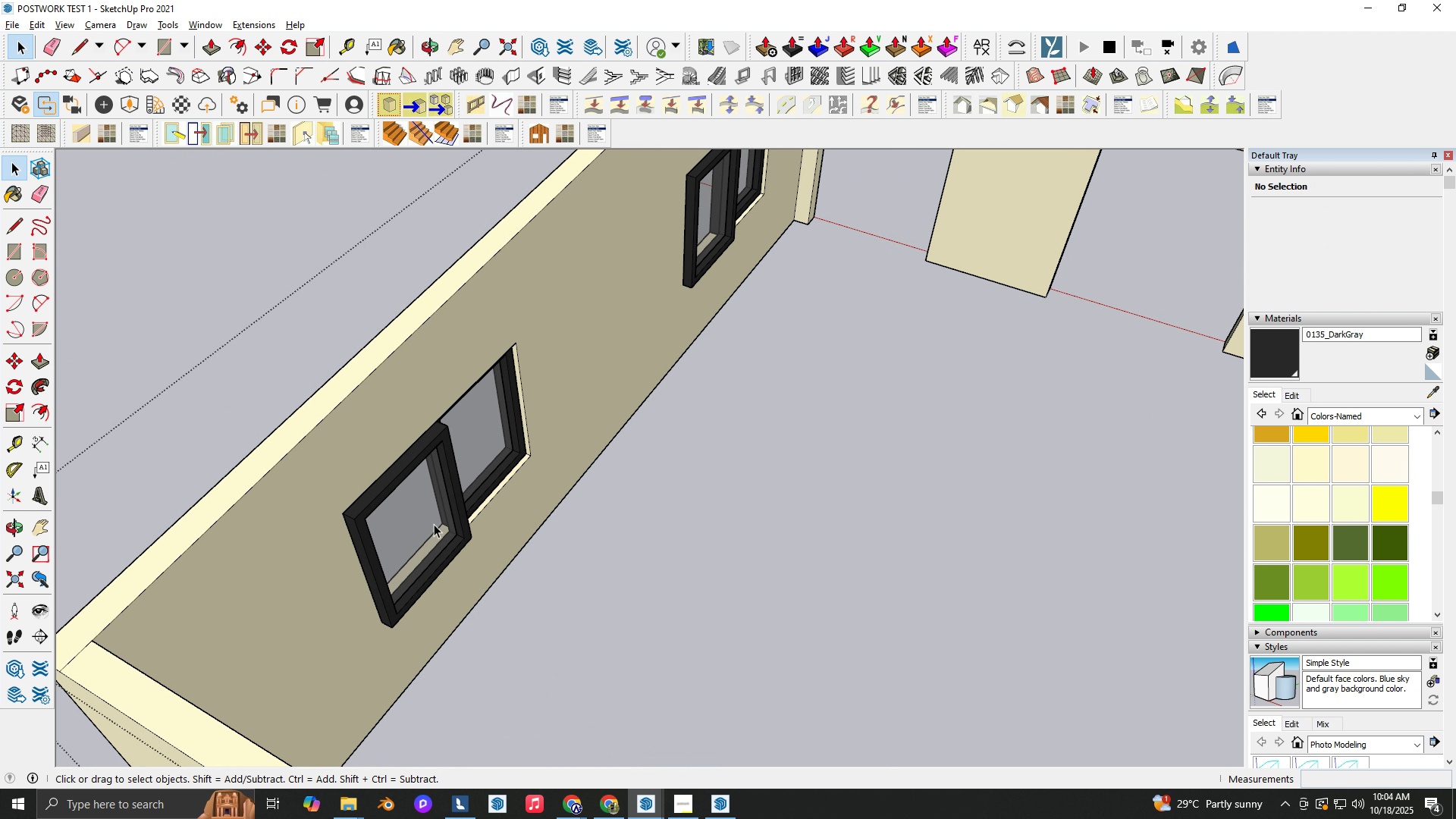 
left_click([434, 524])
 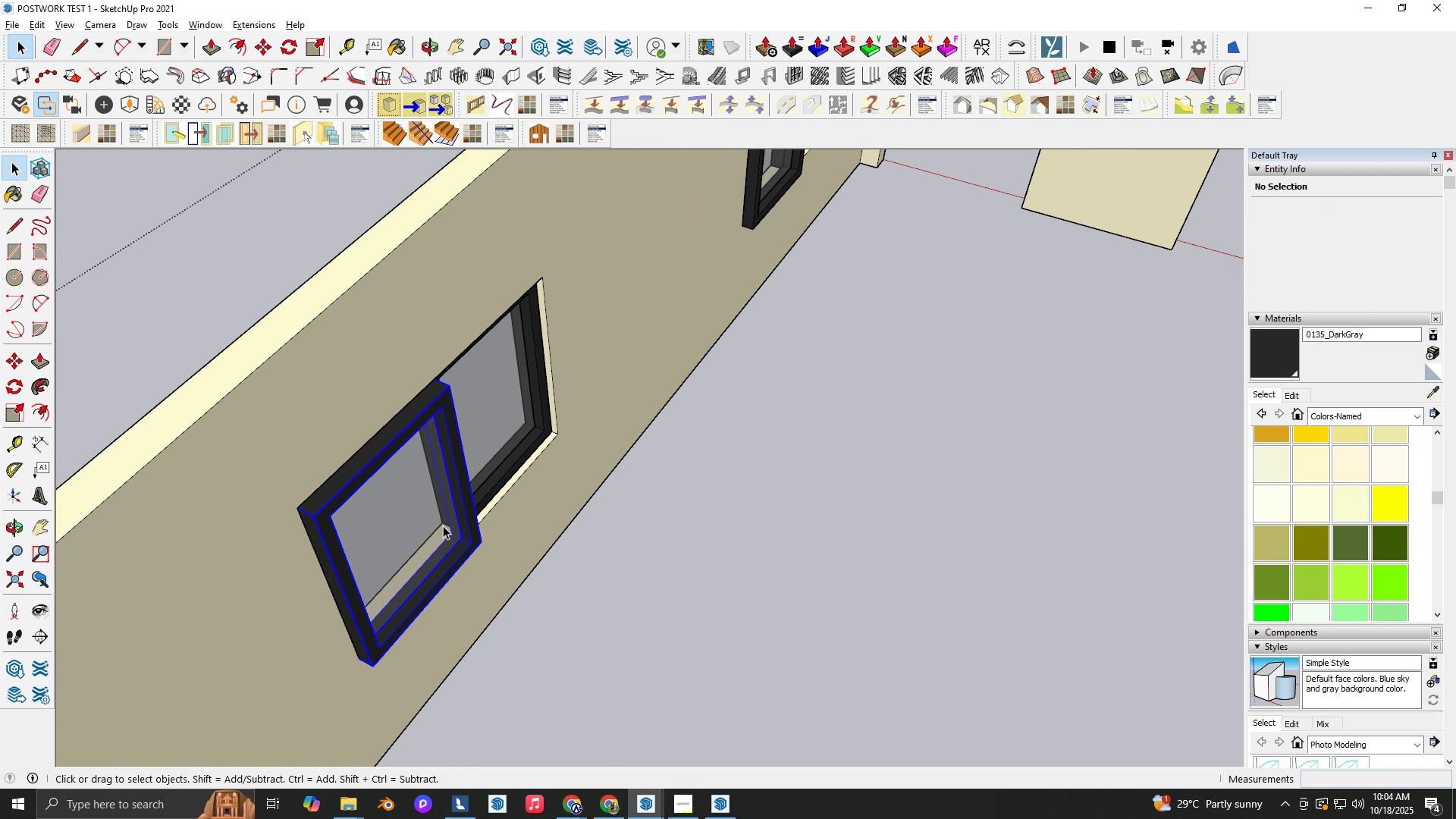 
scroll: coordinate [488, 463], scroll_direction: up, amount: 5.0
 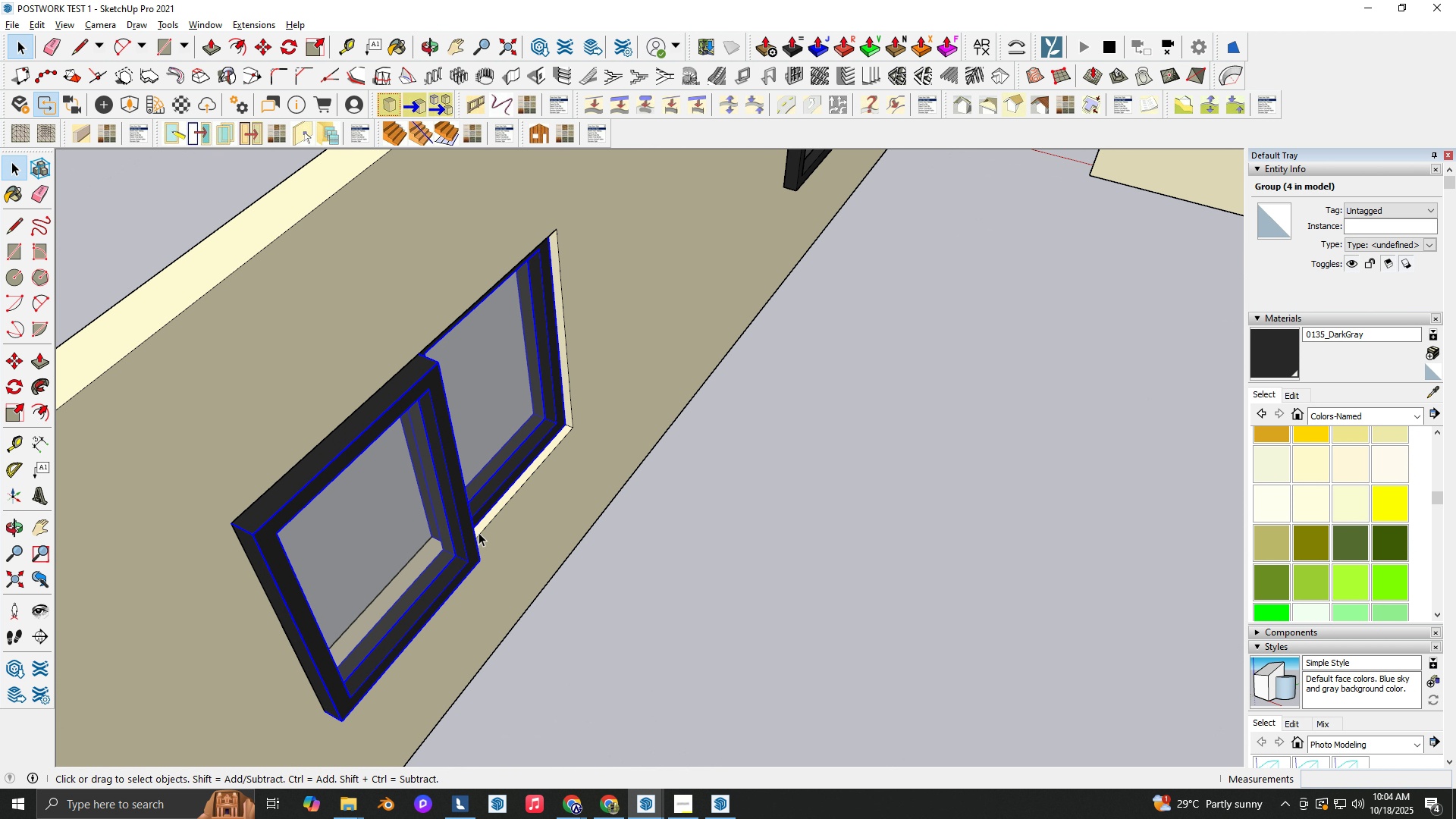 
hold_key(key=ShiftLeft, duration=0.63)
left_click([488, 461])
 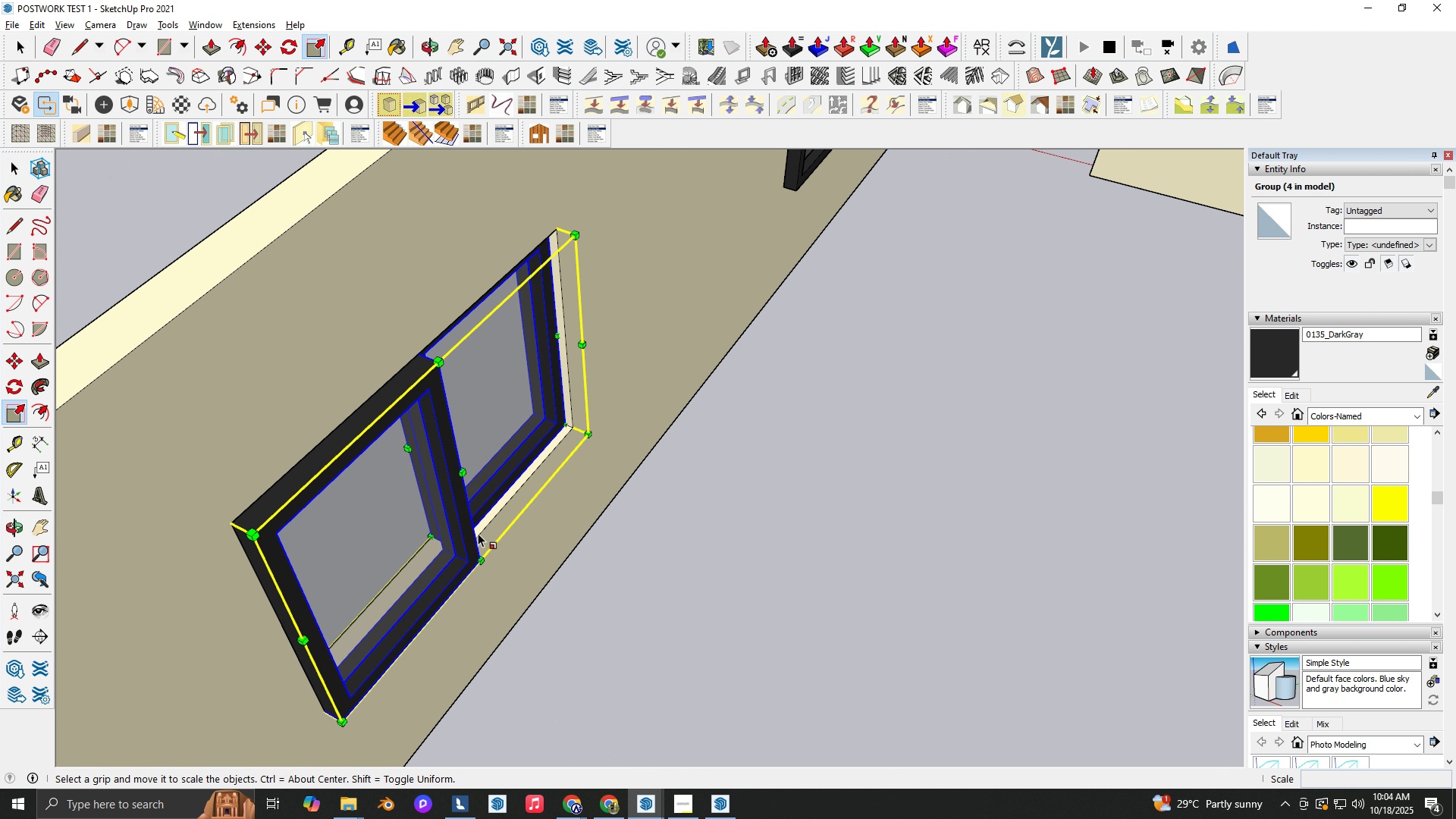 
key(S)
 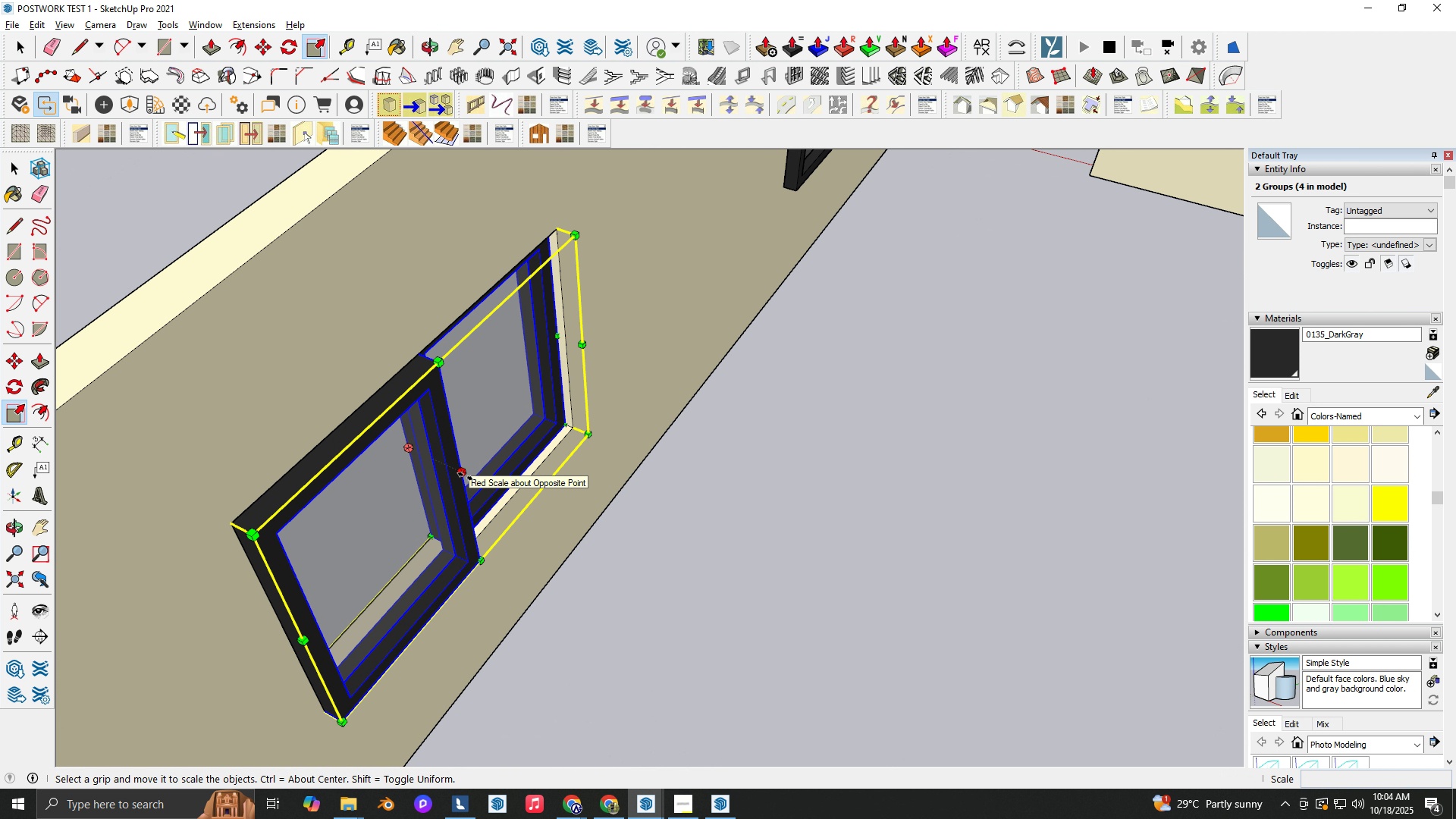 
key(Space)
 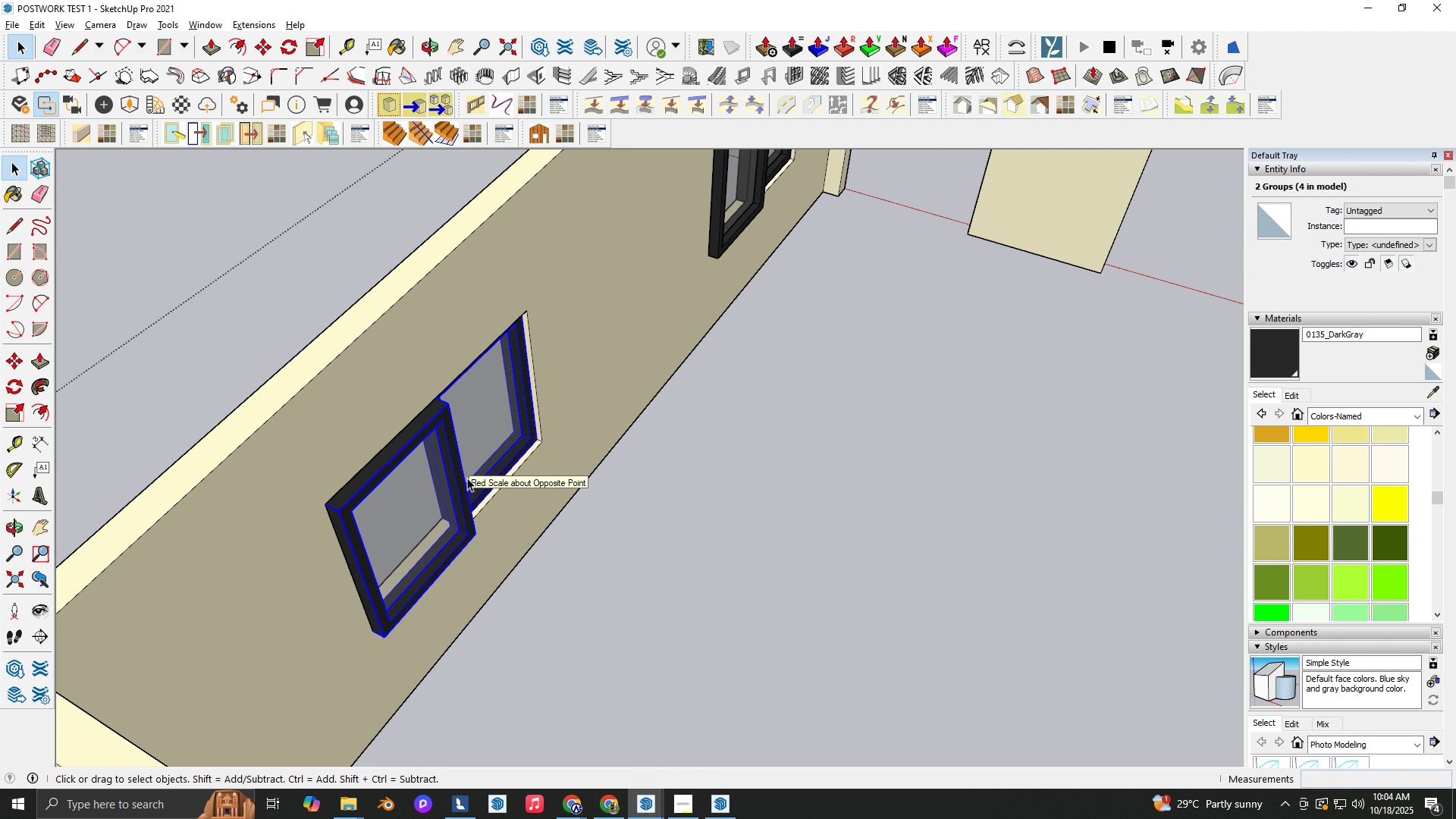 
scroll: coordinate [466, 476], scroll_direction: down, amount: 4.0
 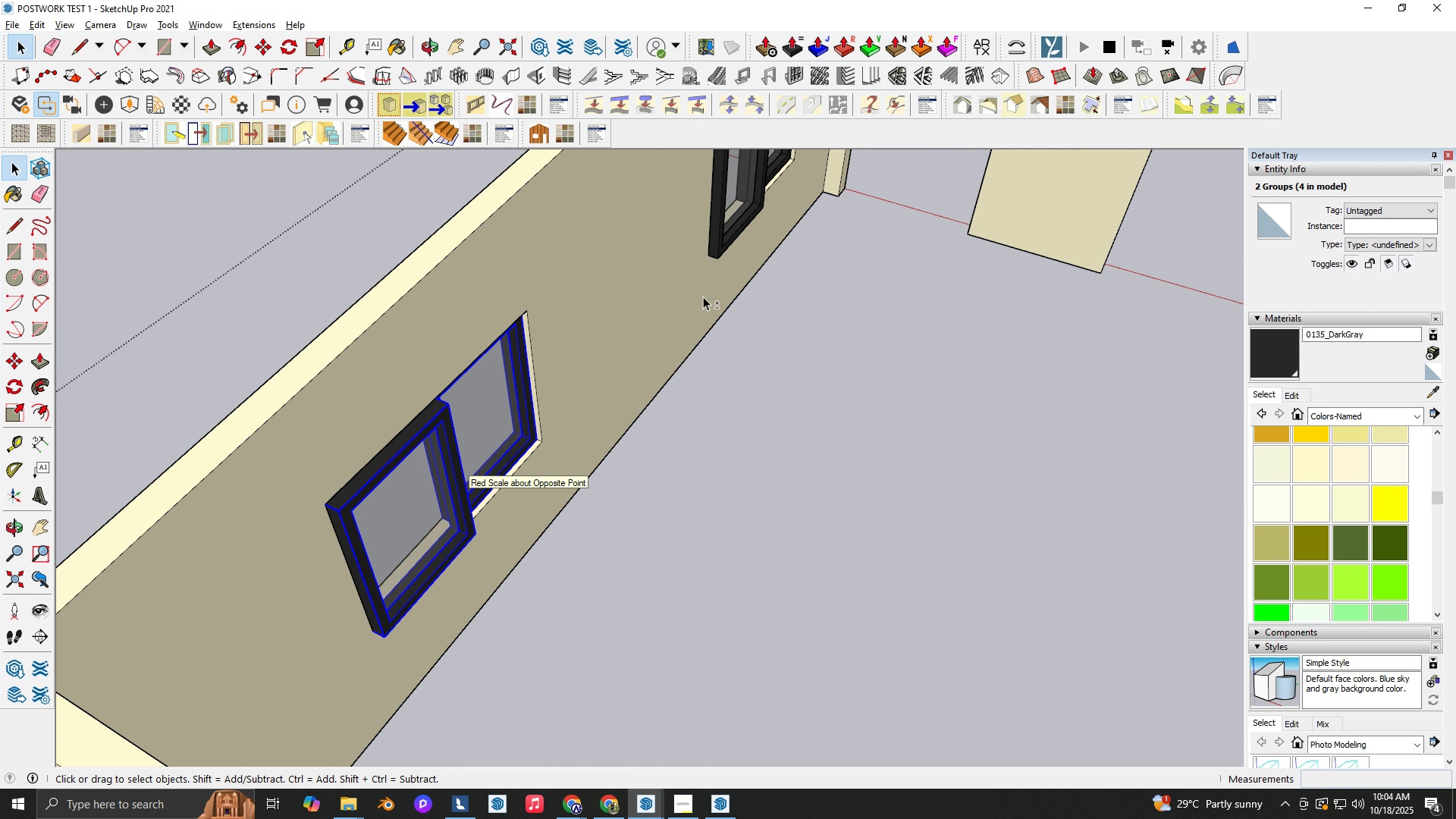 
hold_key(key=ShiftLeft, duration=1.53)
left_click([755, 197])
 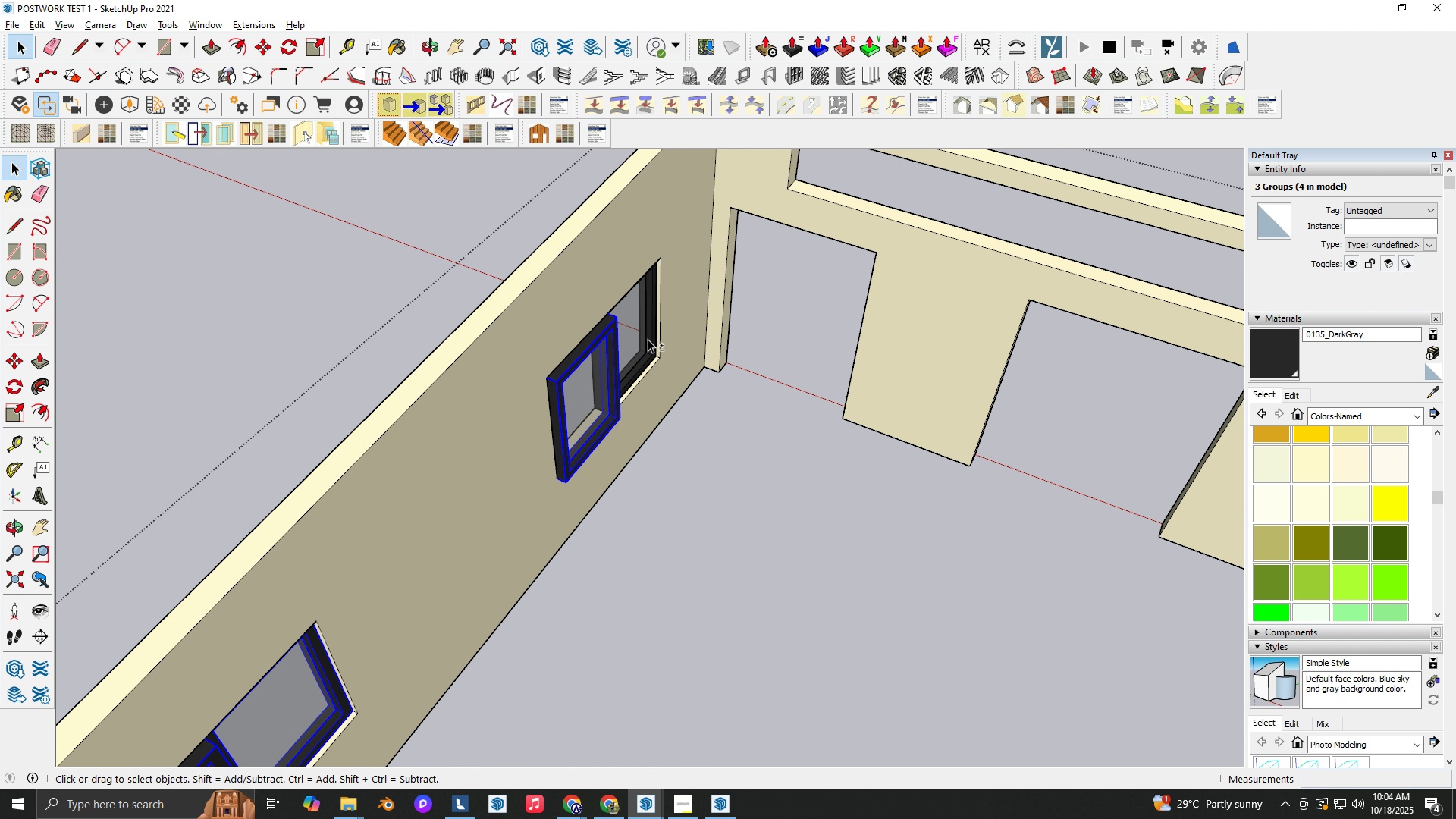 
left_click([648, 337])
 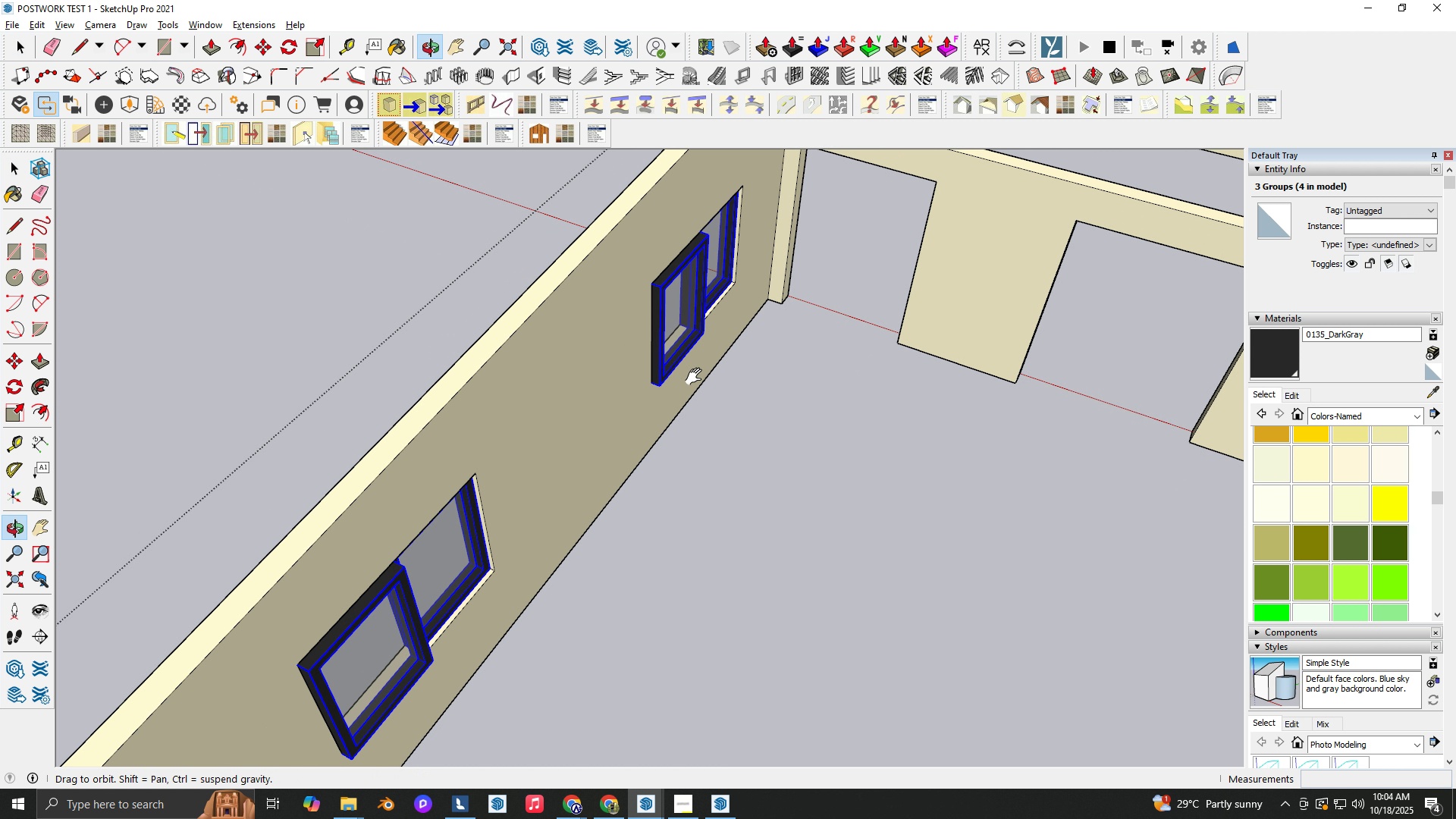 
scroll: coordinate [697, 377], scroll_direction: down, amount: 2.0
 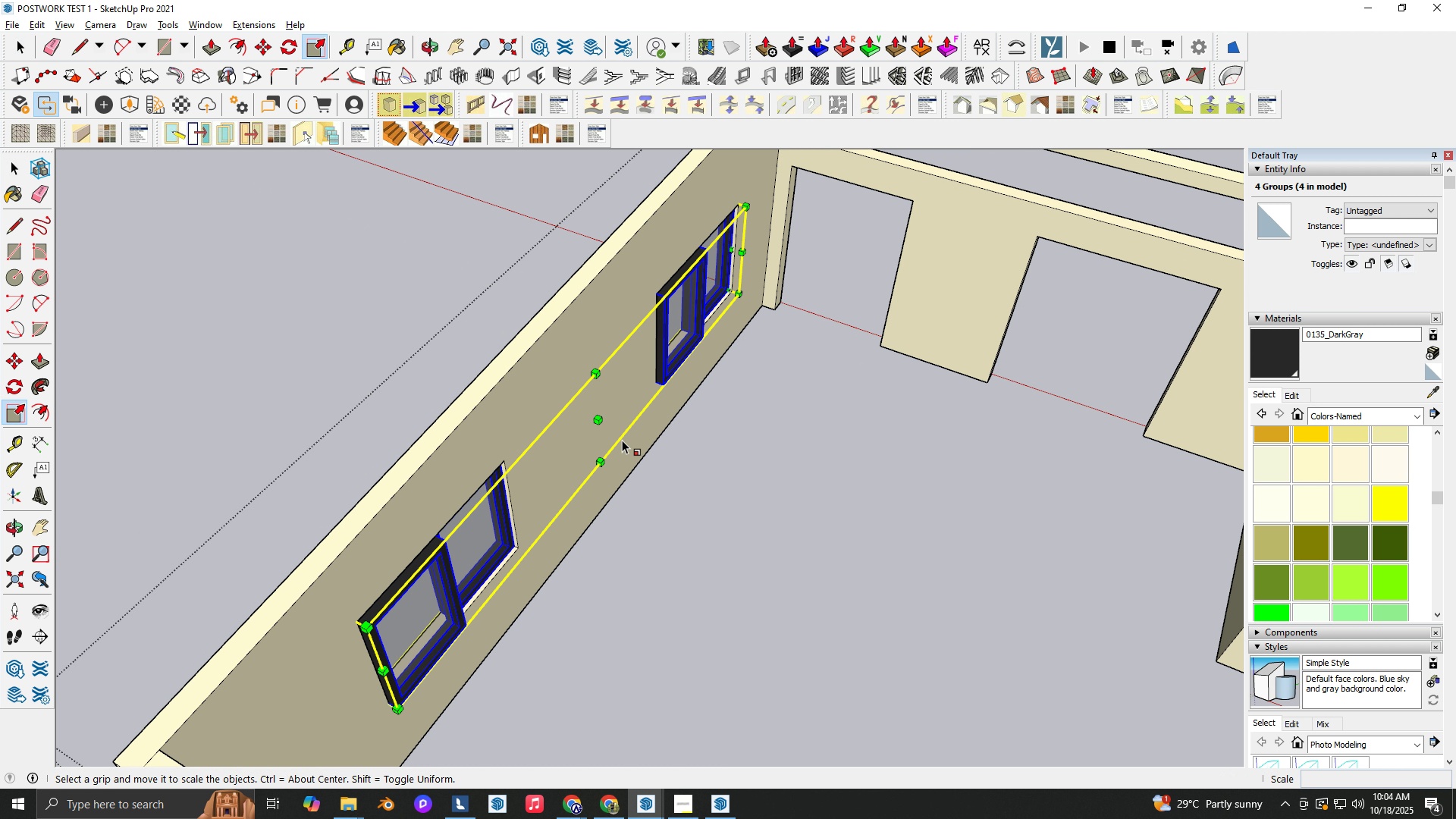 
key(Shift+ShiftLeft)
 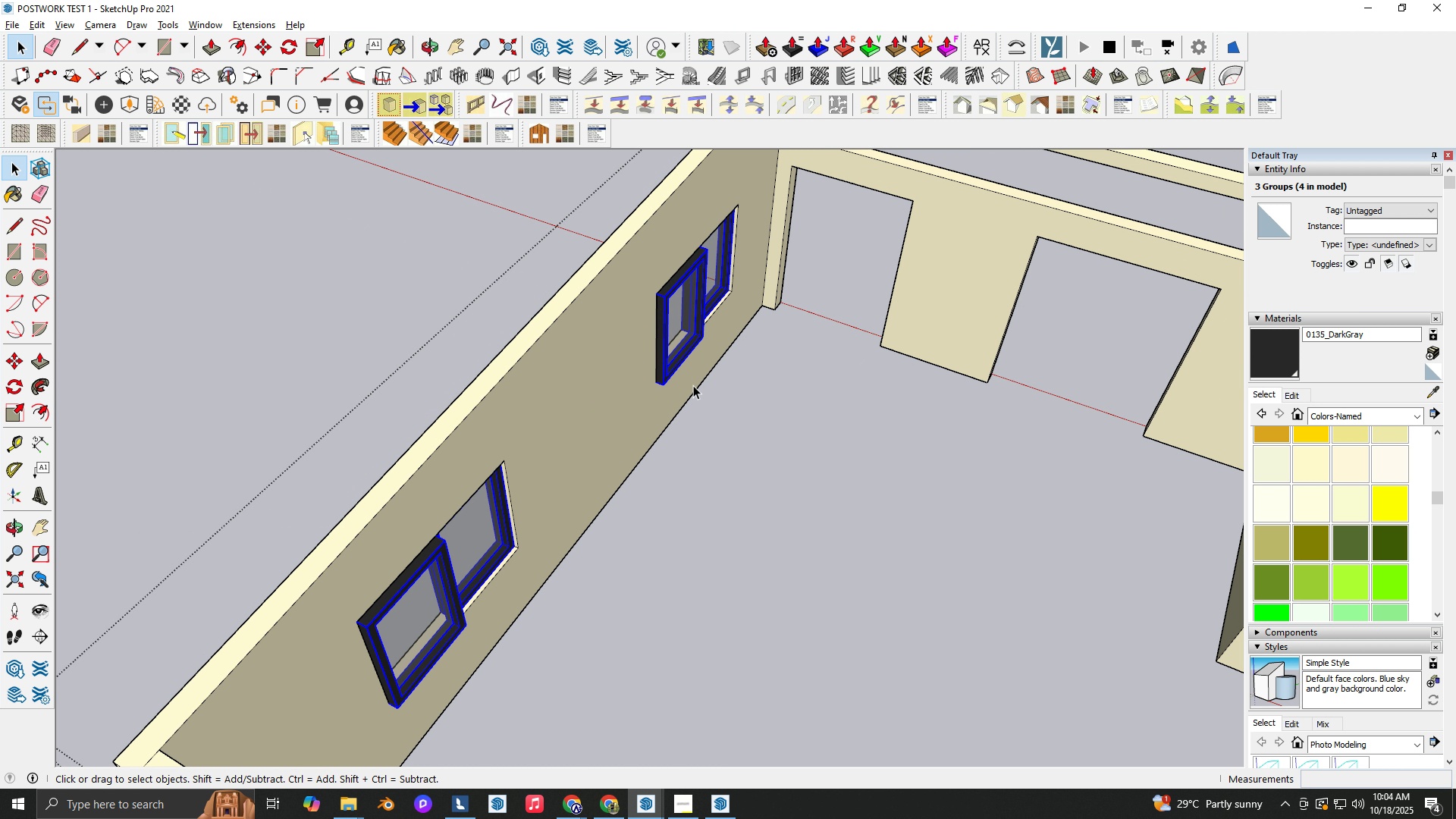 
key(Shift+ShiftLeft)
 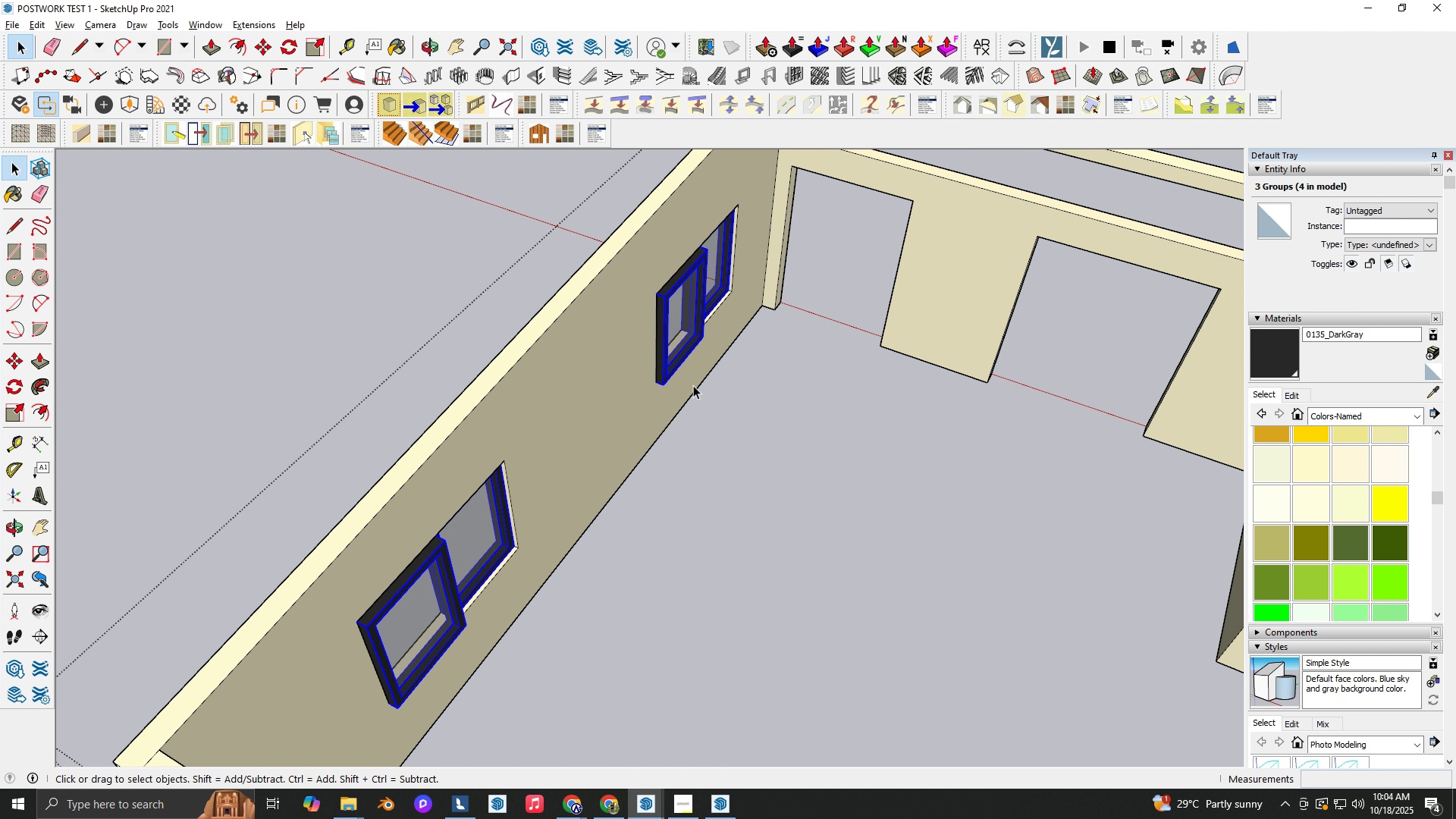 
key(S)
 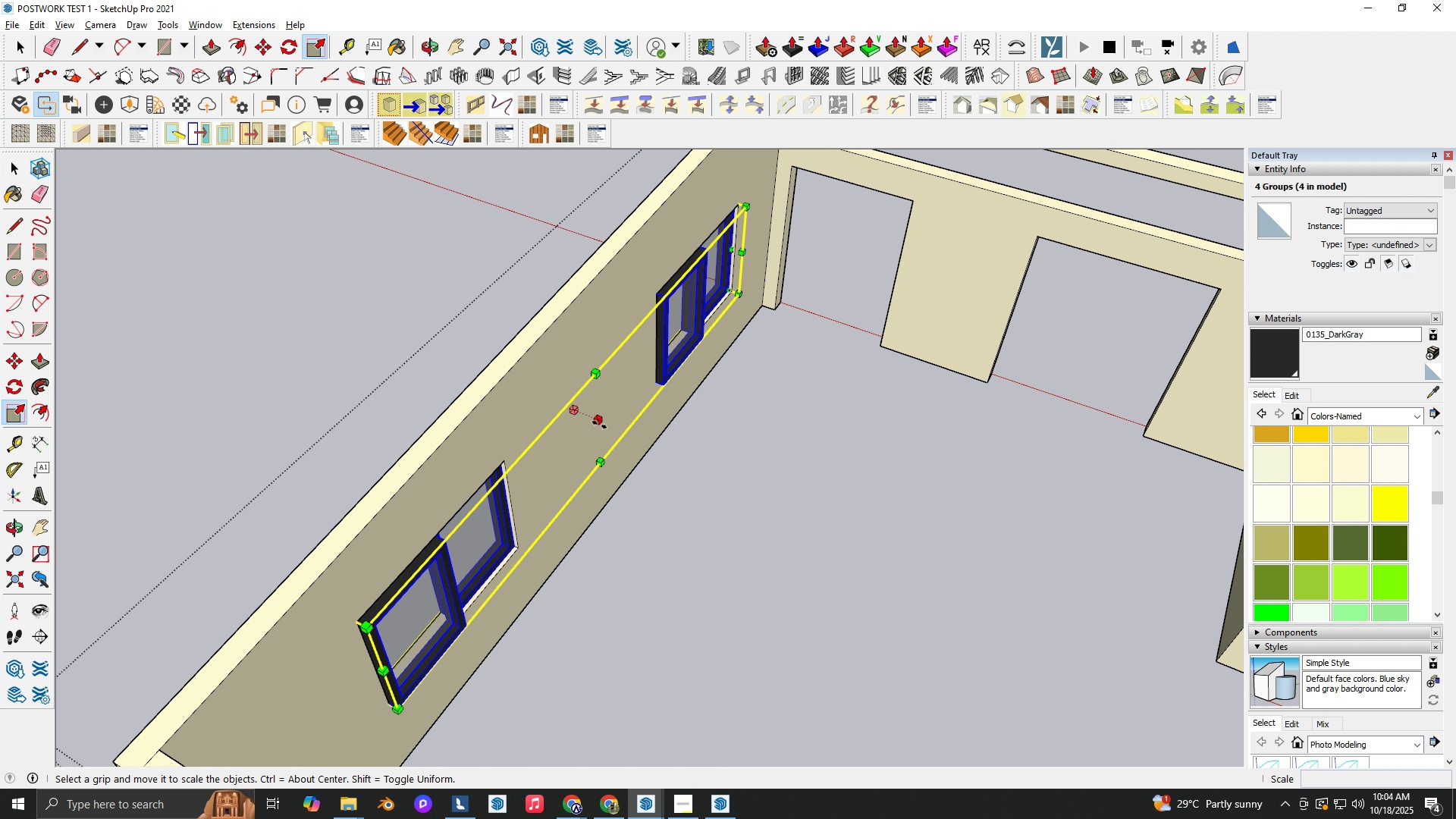 
scroll: coordinate [601, 422], scroll_direction: up, amount: 2.0
 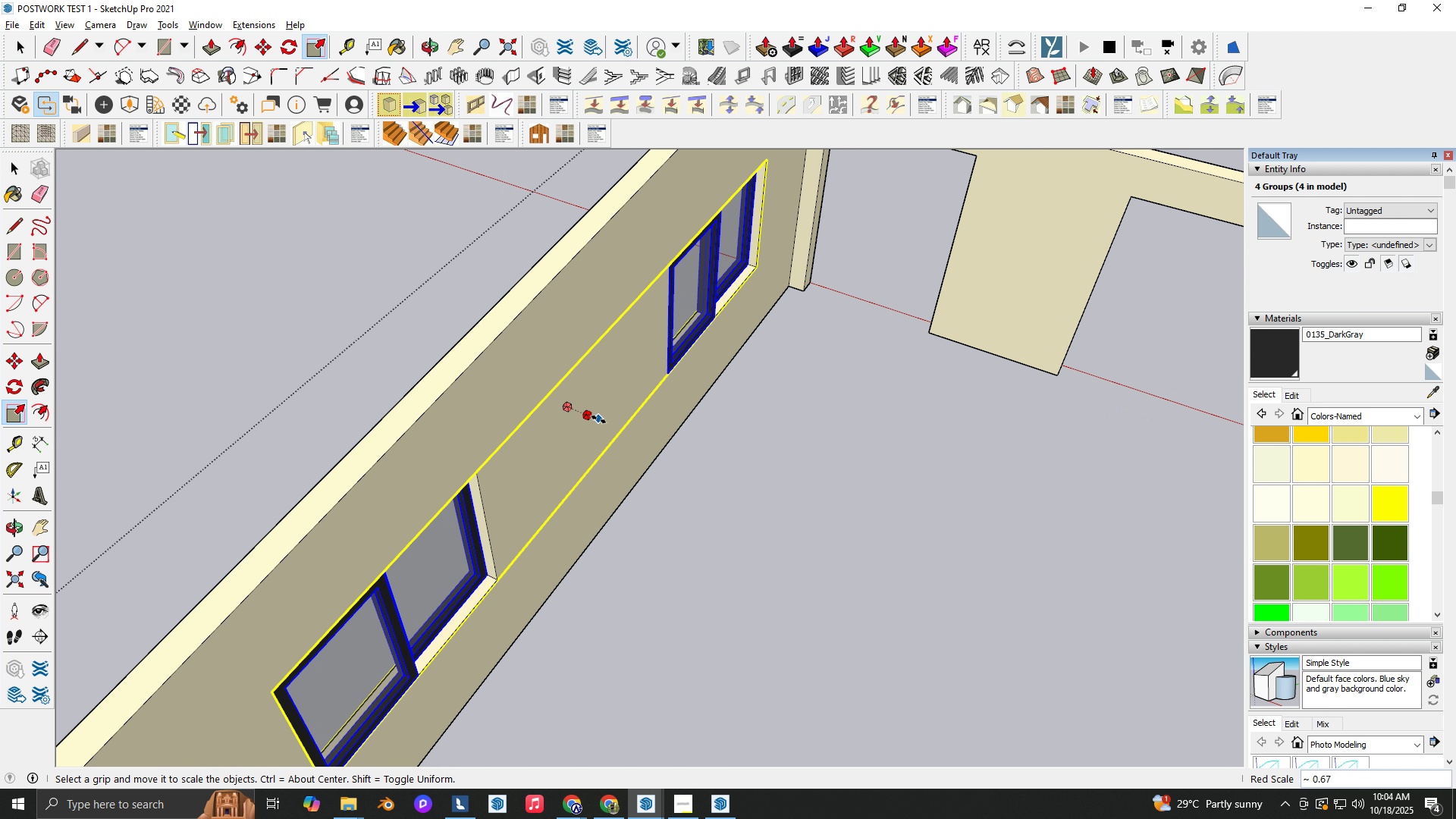 
left_click([599, 419])
 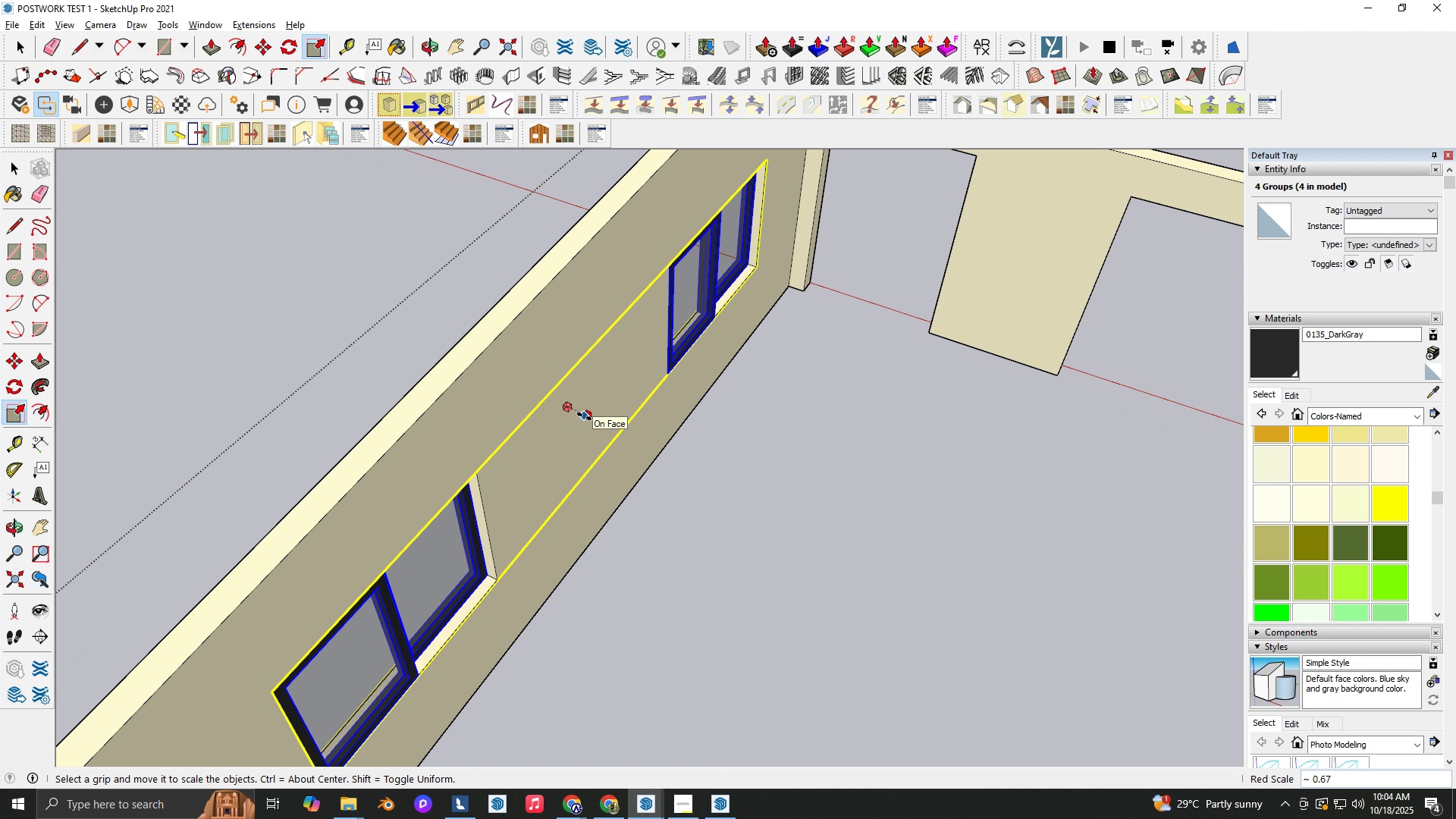 
scroll: coordinate [583, 416], scroll_direction: up, amount: 3.0
 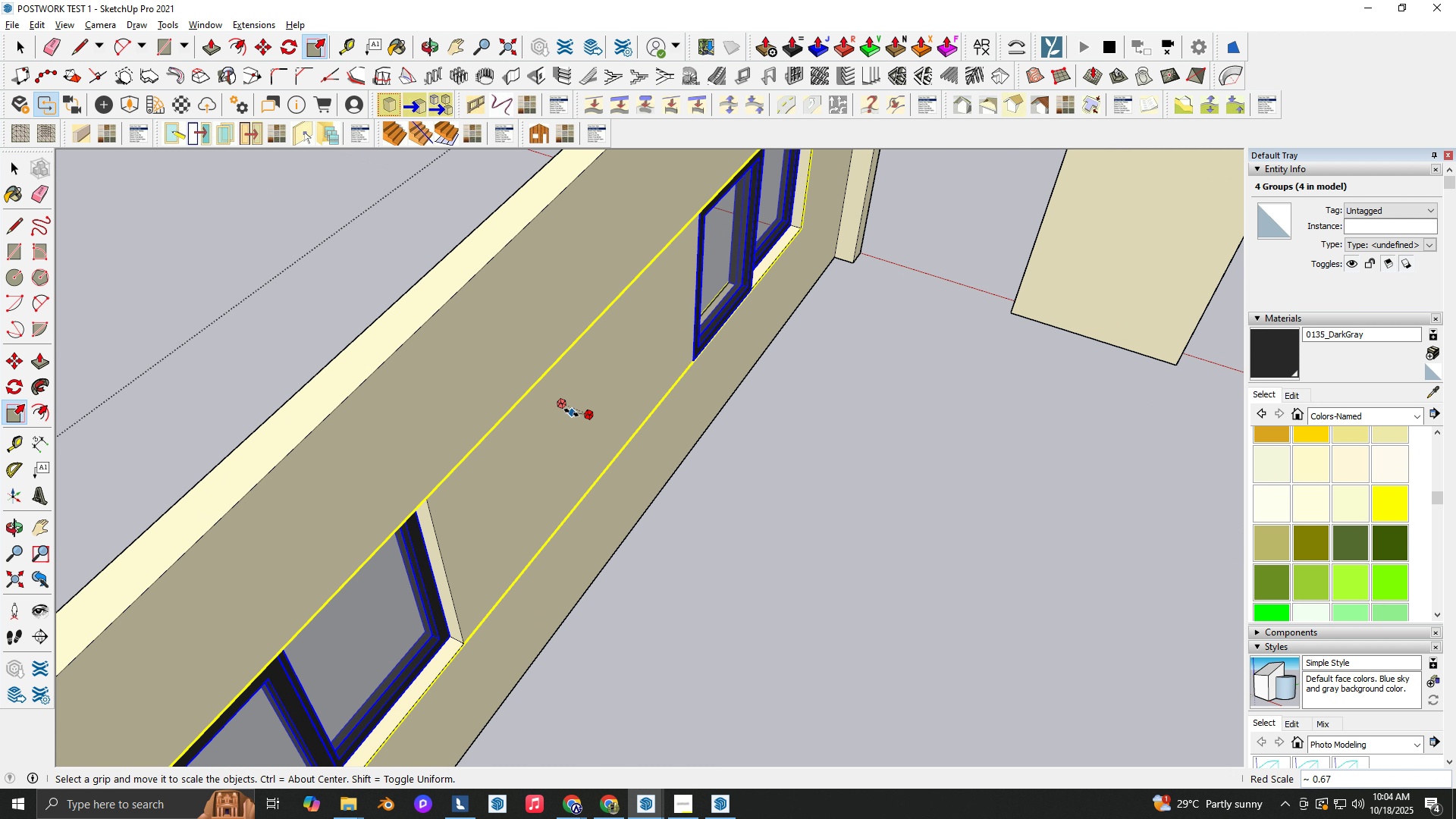 
left_click([572, 413])
 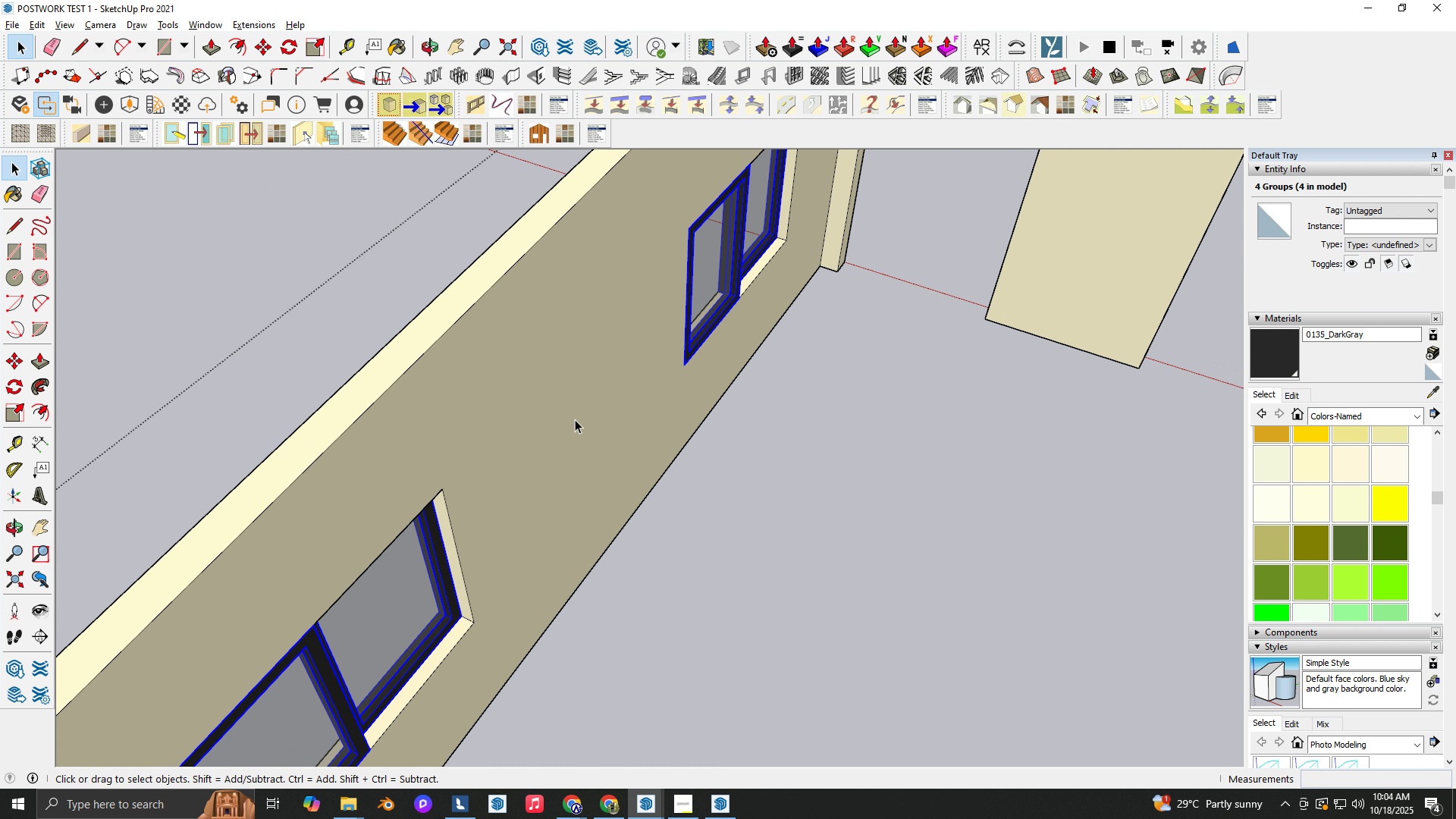 
scroll: coordinate [739, 382], scroll_direction: down, amount: 11.0
 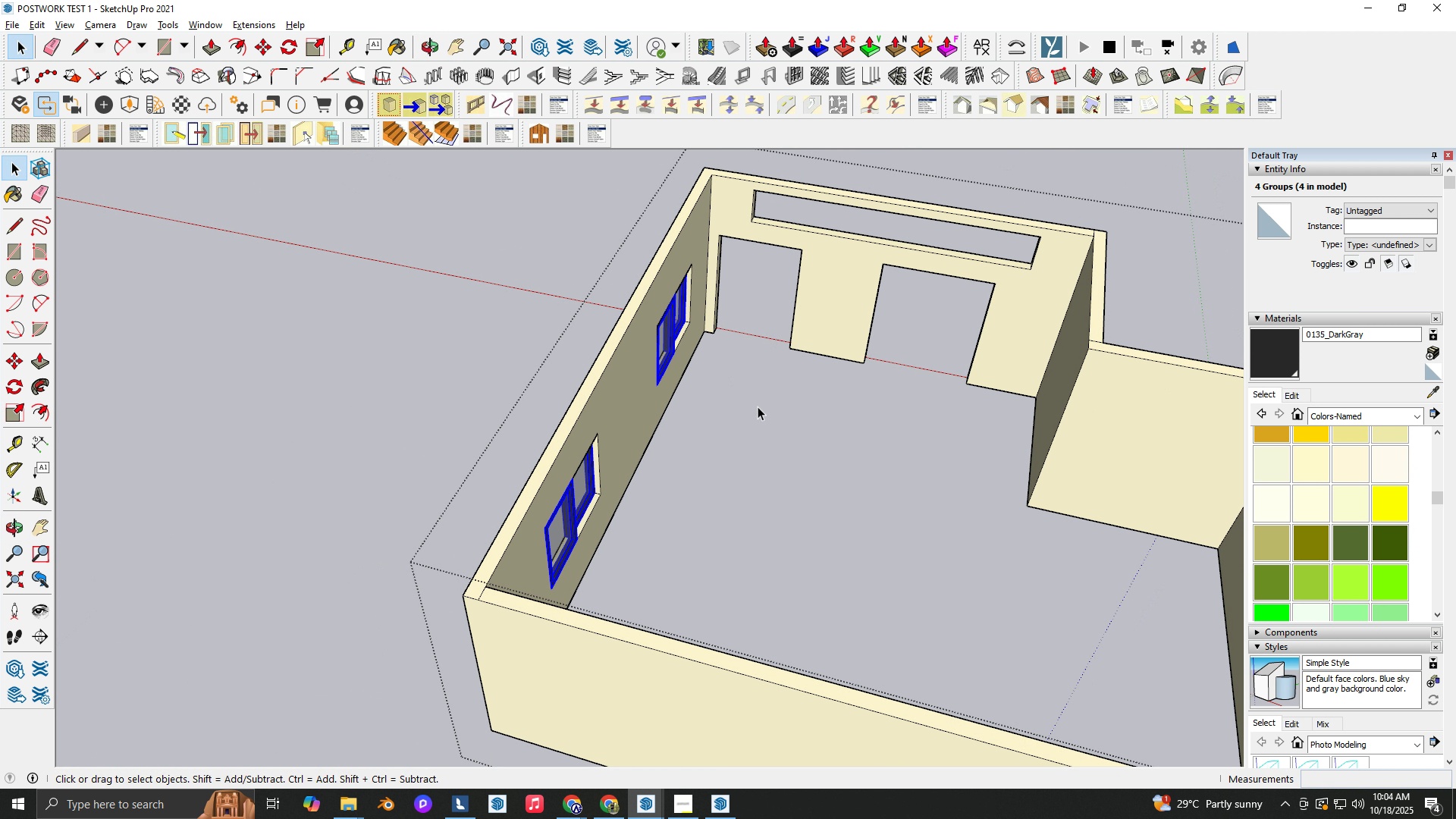 
key(Space)
 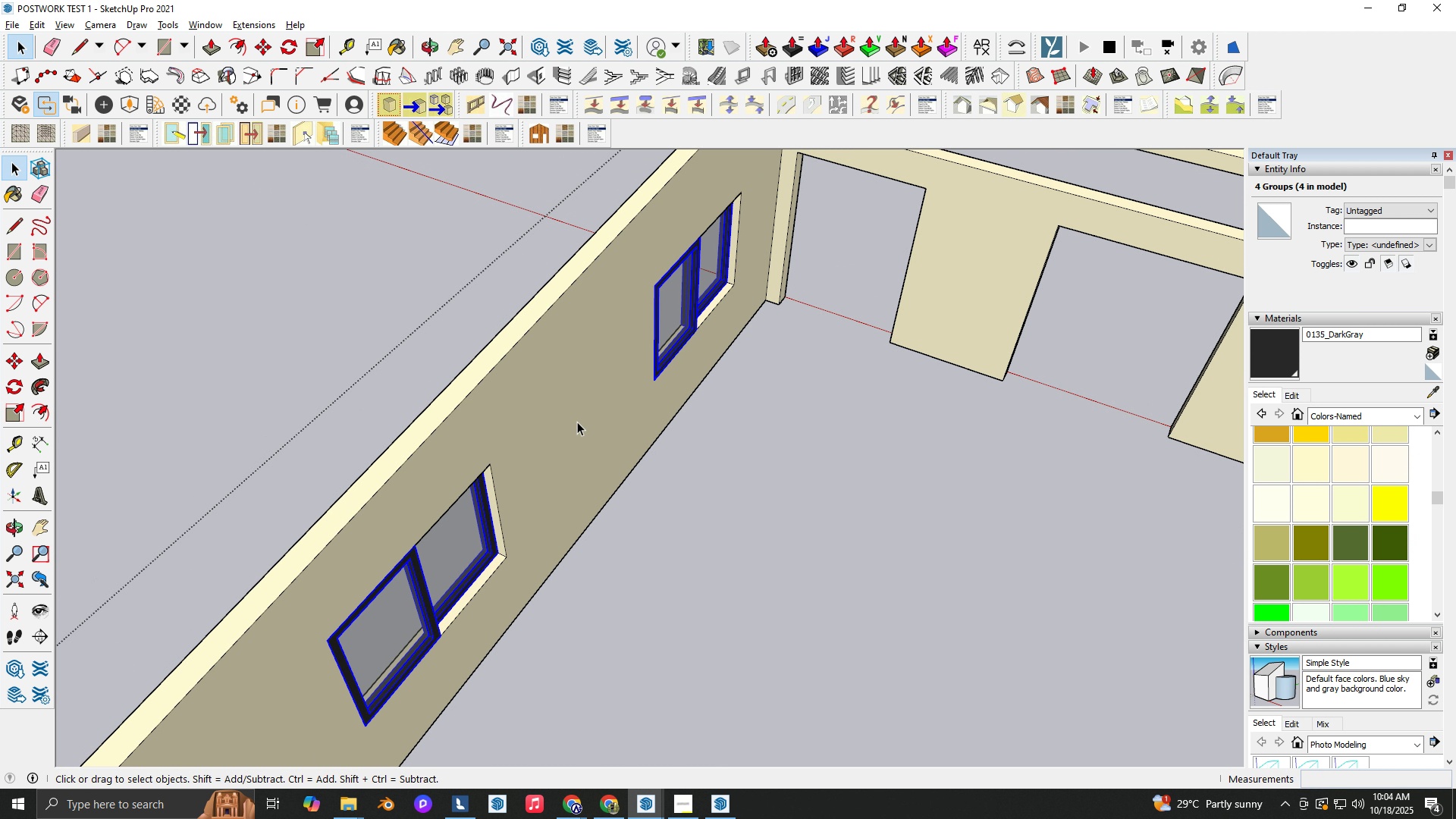 
key(Space)
 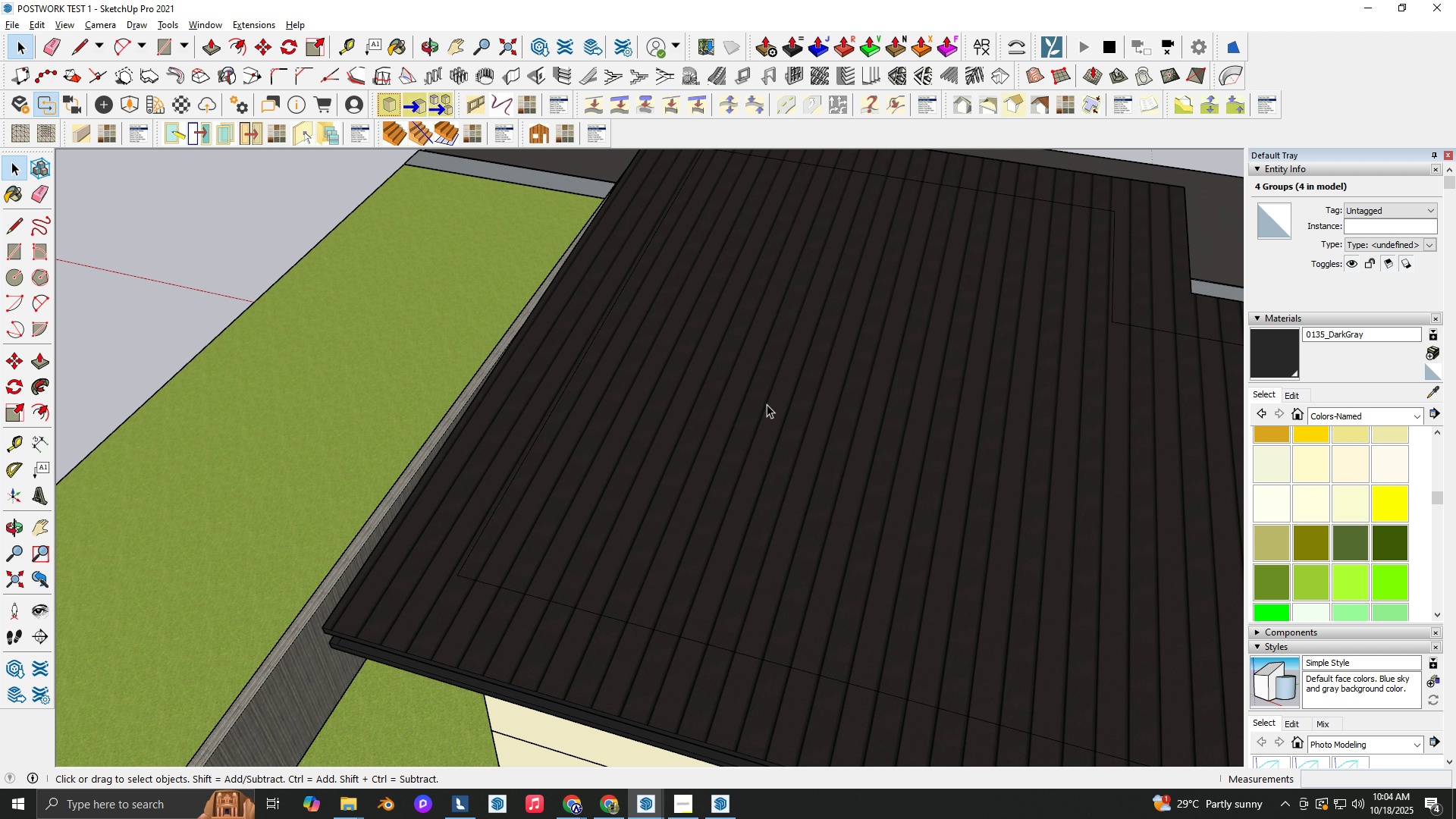 
key(Escape)
 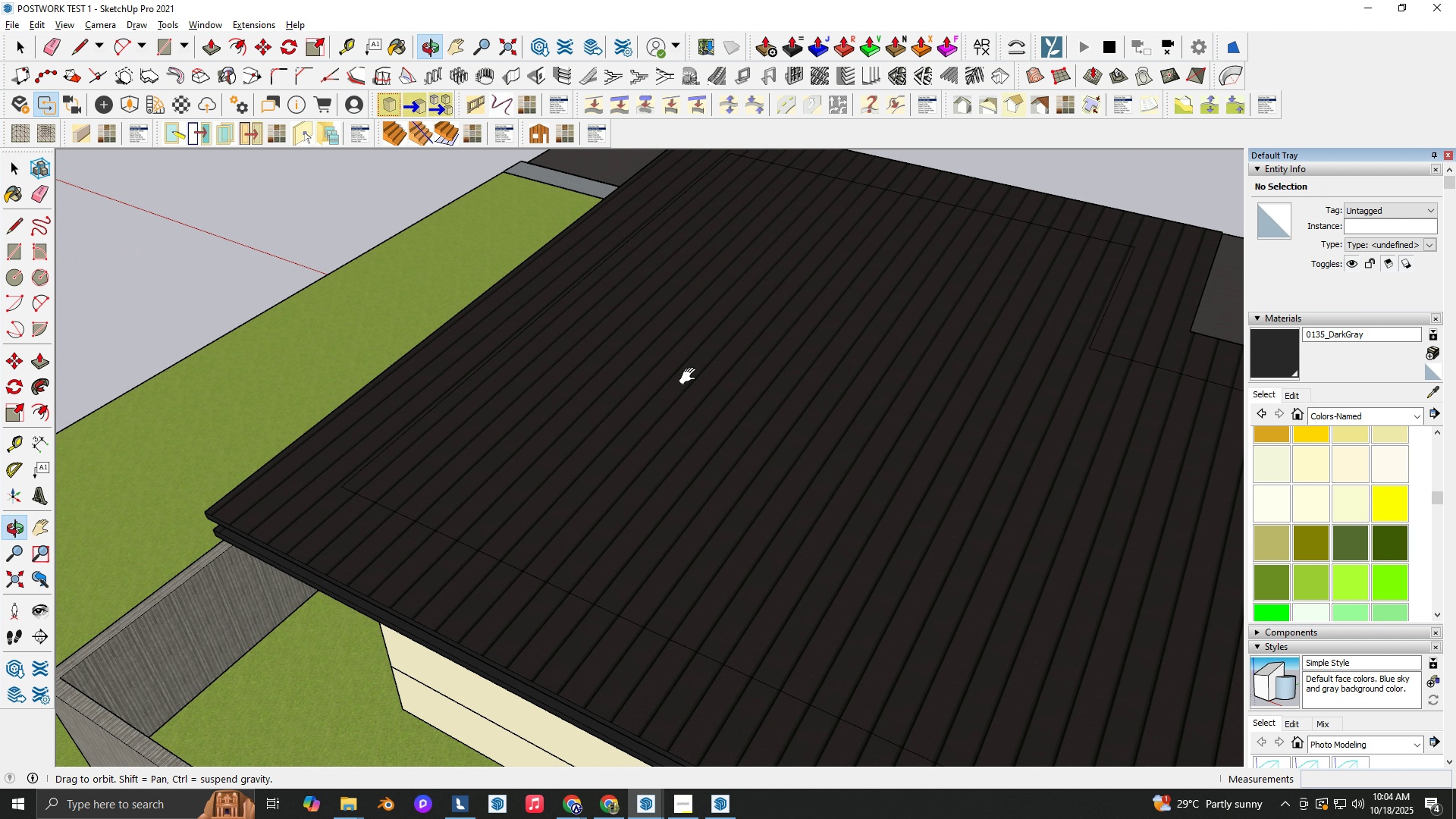 
hold_key(key=ShiftLeft, duration=0.46)
scroll: coordinate [560, 479], scroll_direction: down, amount: 1.0
 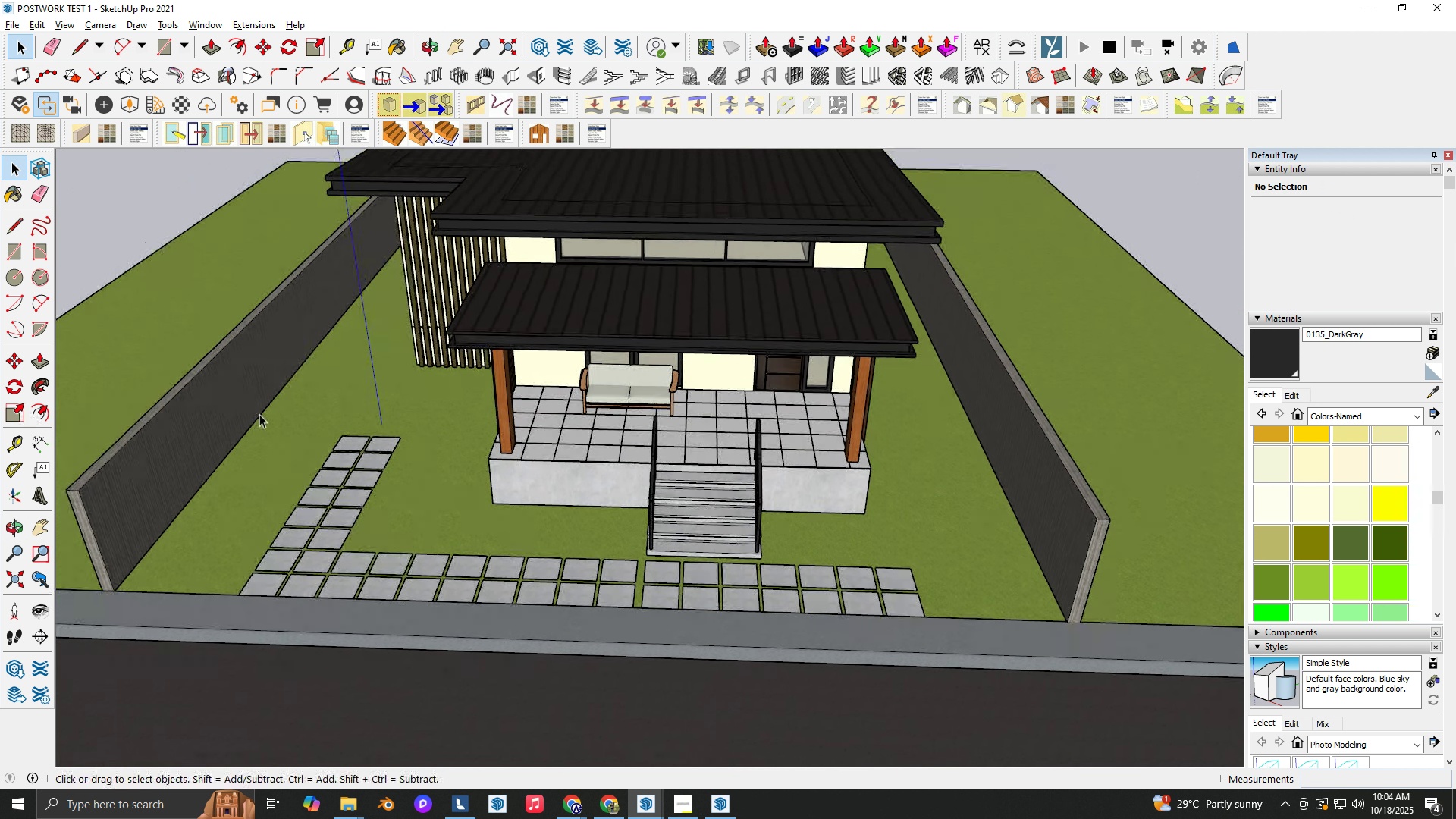 
key(Shift+ShiftLeft)
 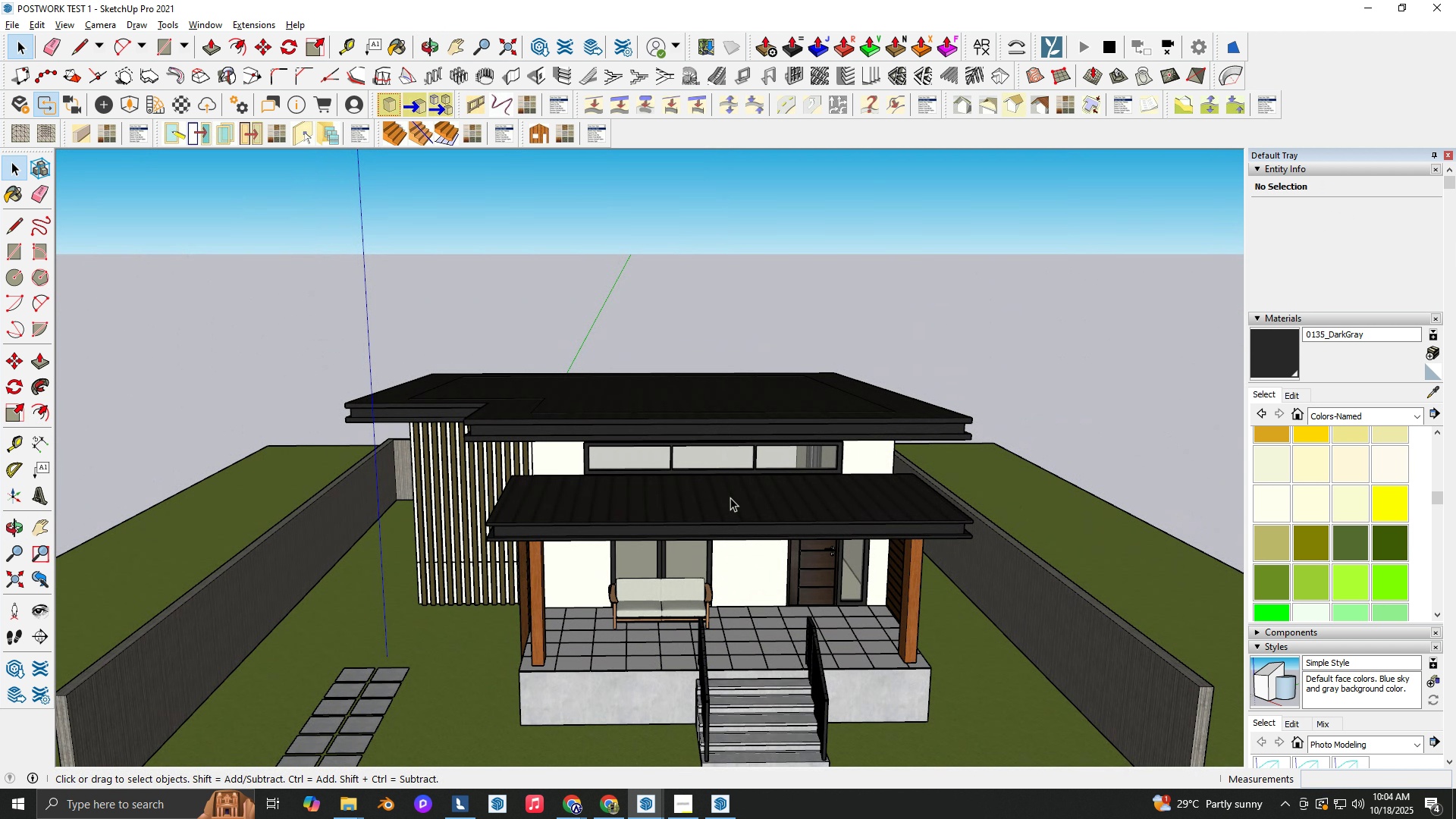 
scroll: coordinate [921, 607], scroll_direction: up, amount: 9.0
 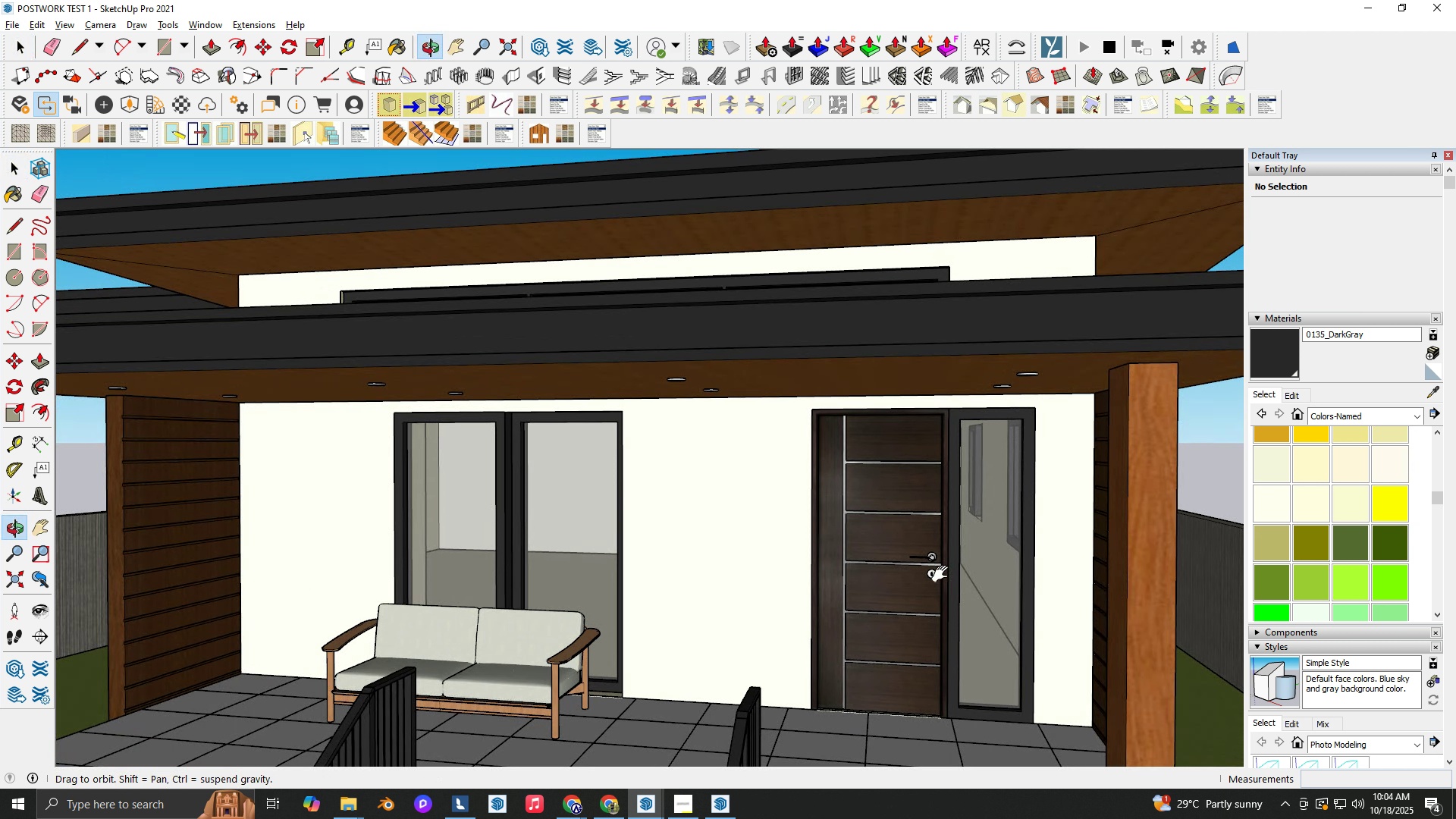 
hold_key(key=ShiftLeft, duration=0.37)
 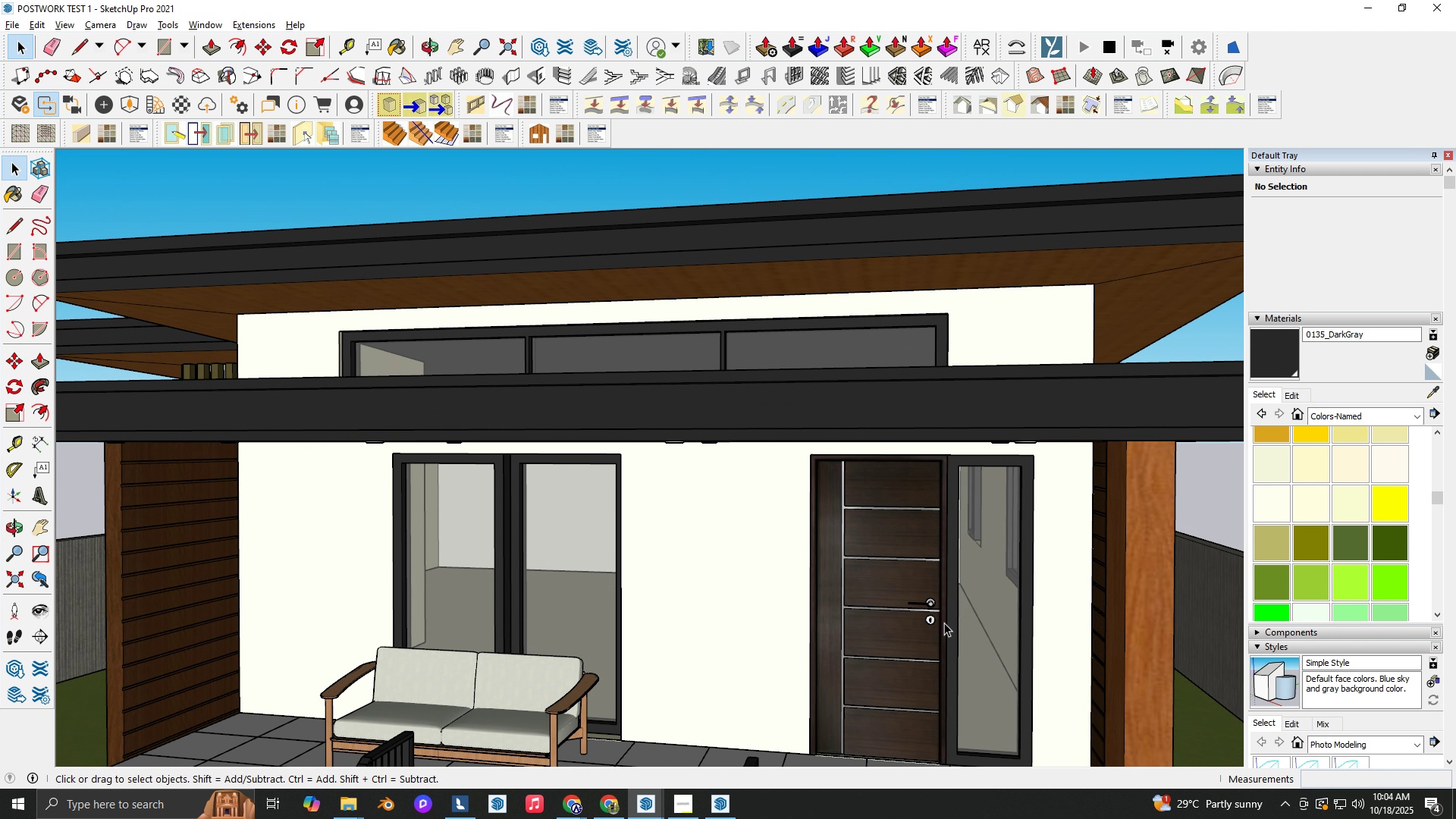 
scroll: coordinate [944, 623], scroll_direction: up, amount: 1.0
 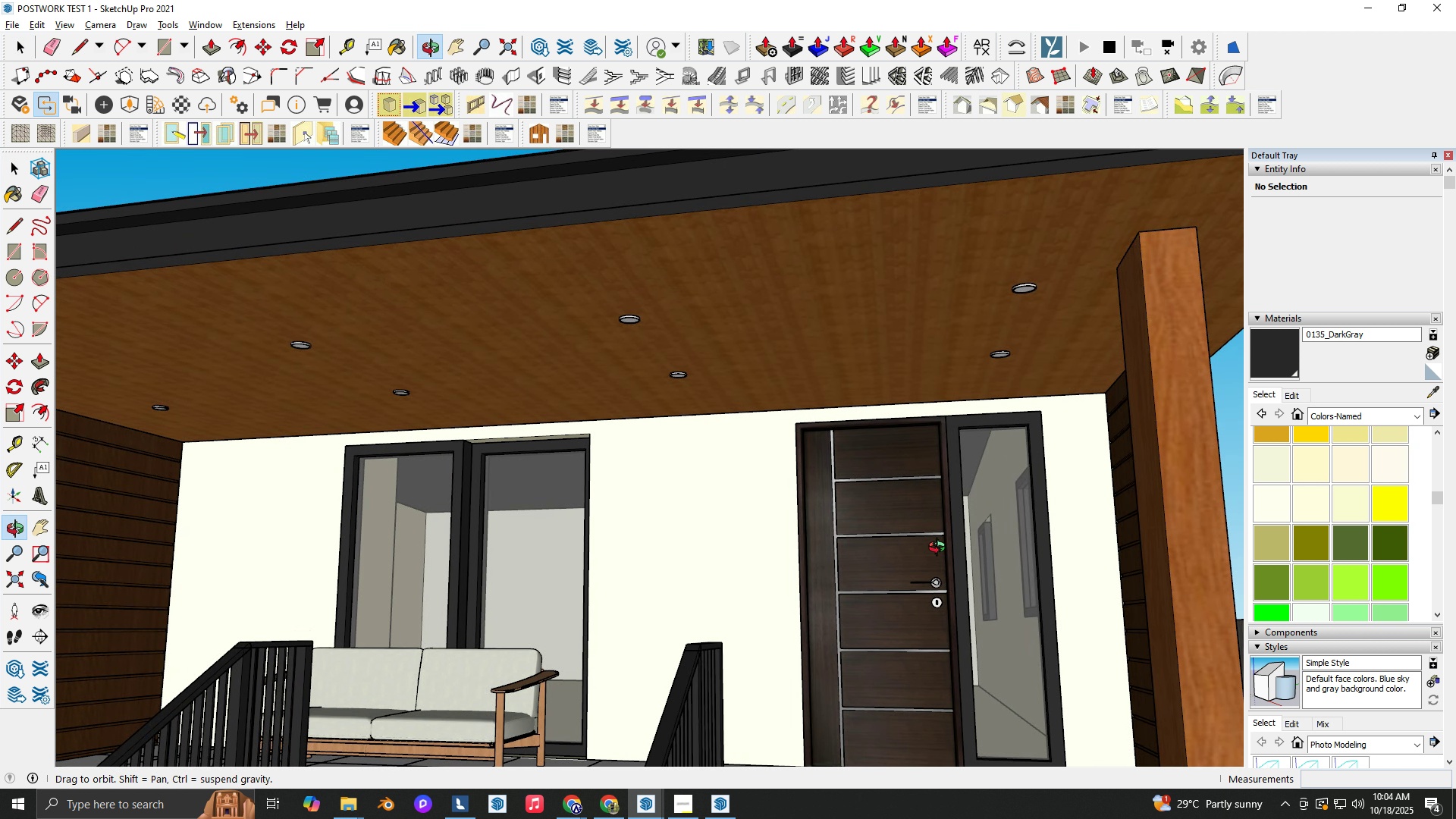 
scroll: coordinate [797, 617], scroll_direction: down, amount: 8.0
 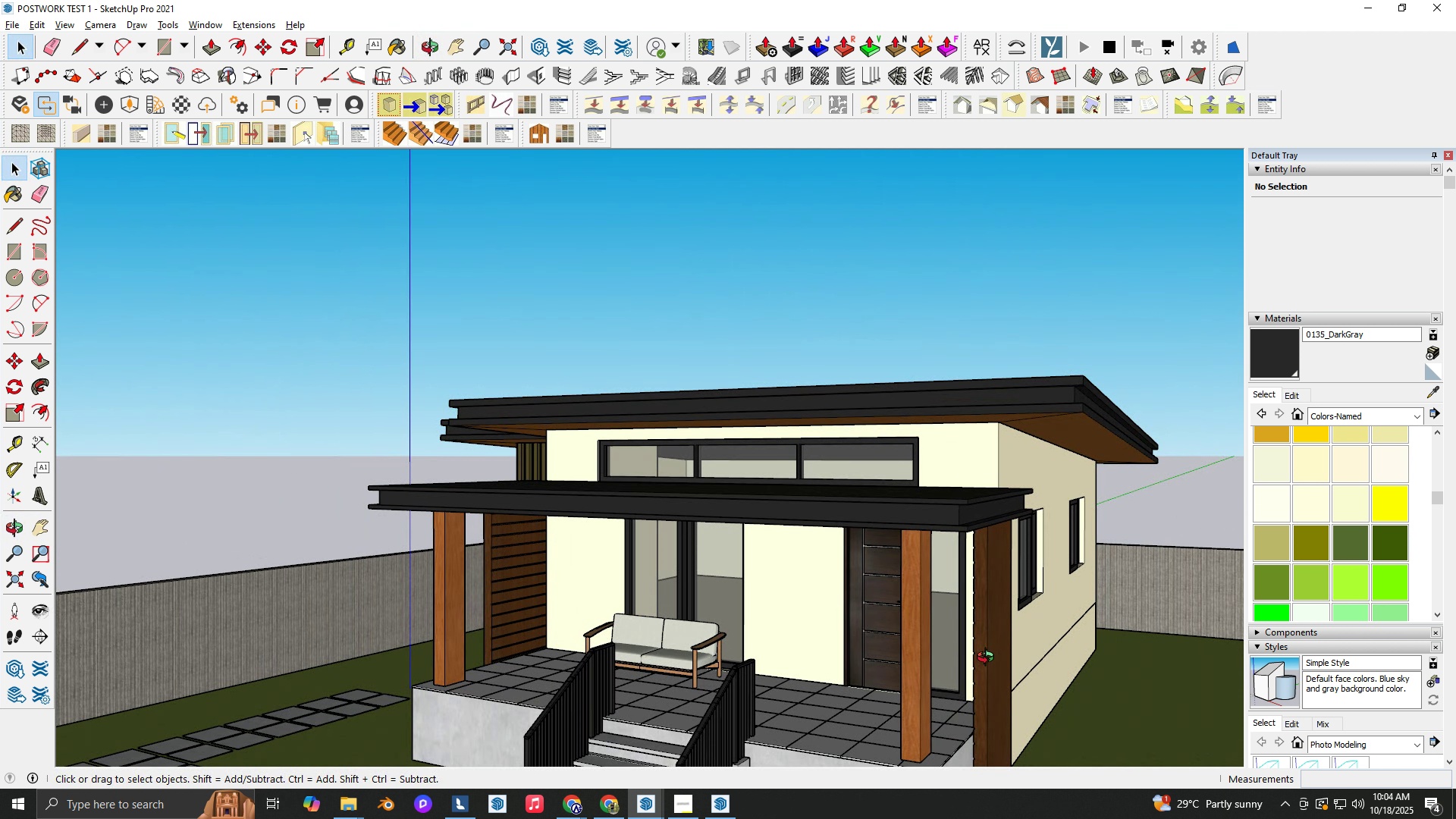 
key(Shift+ShiftLeft)
 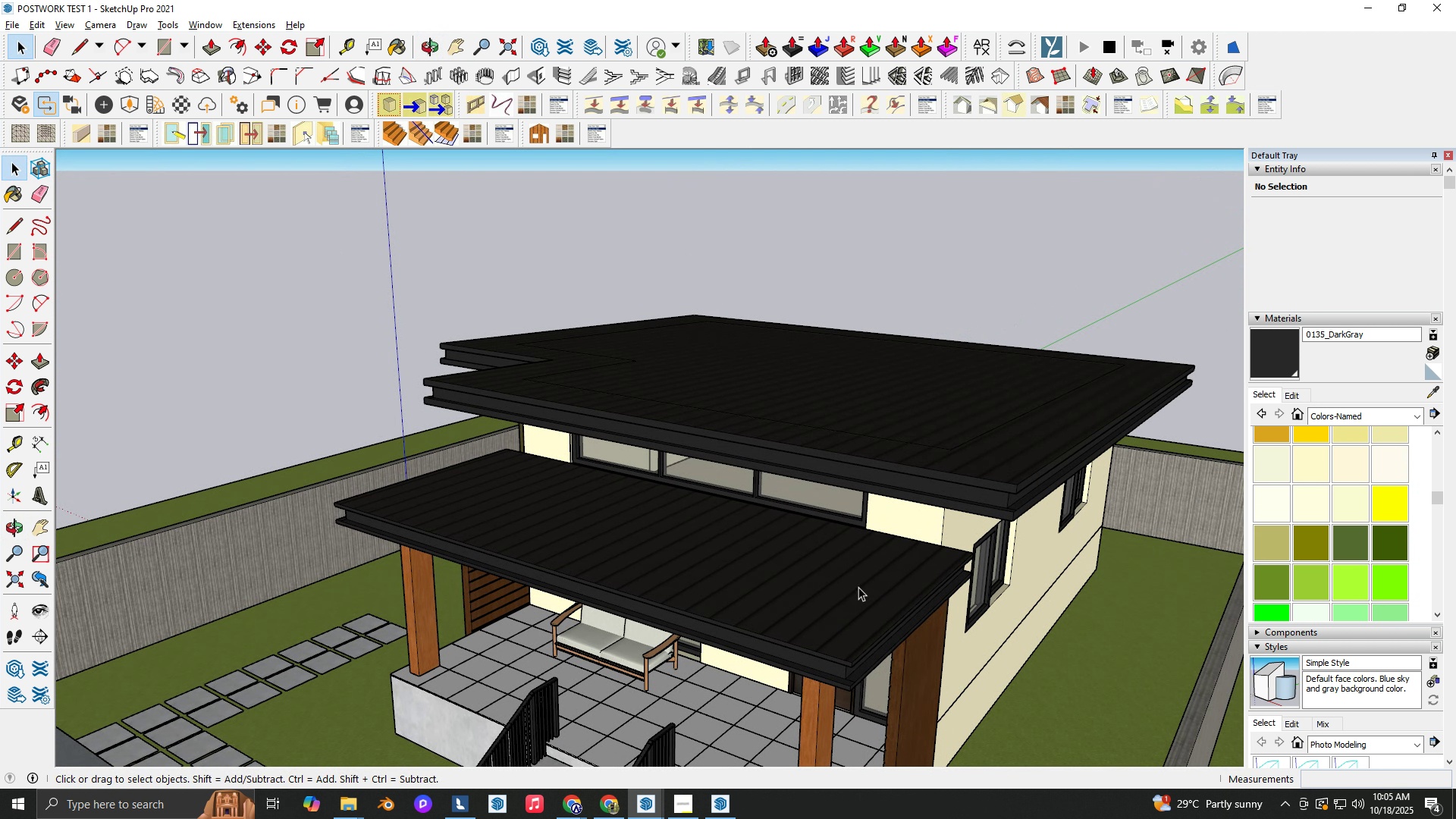 
scroll: coordinate [840, 617], scroll_direction: up, amount: 1.0
 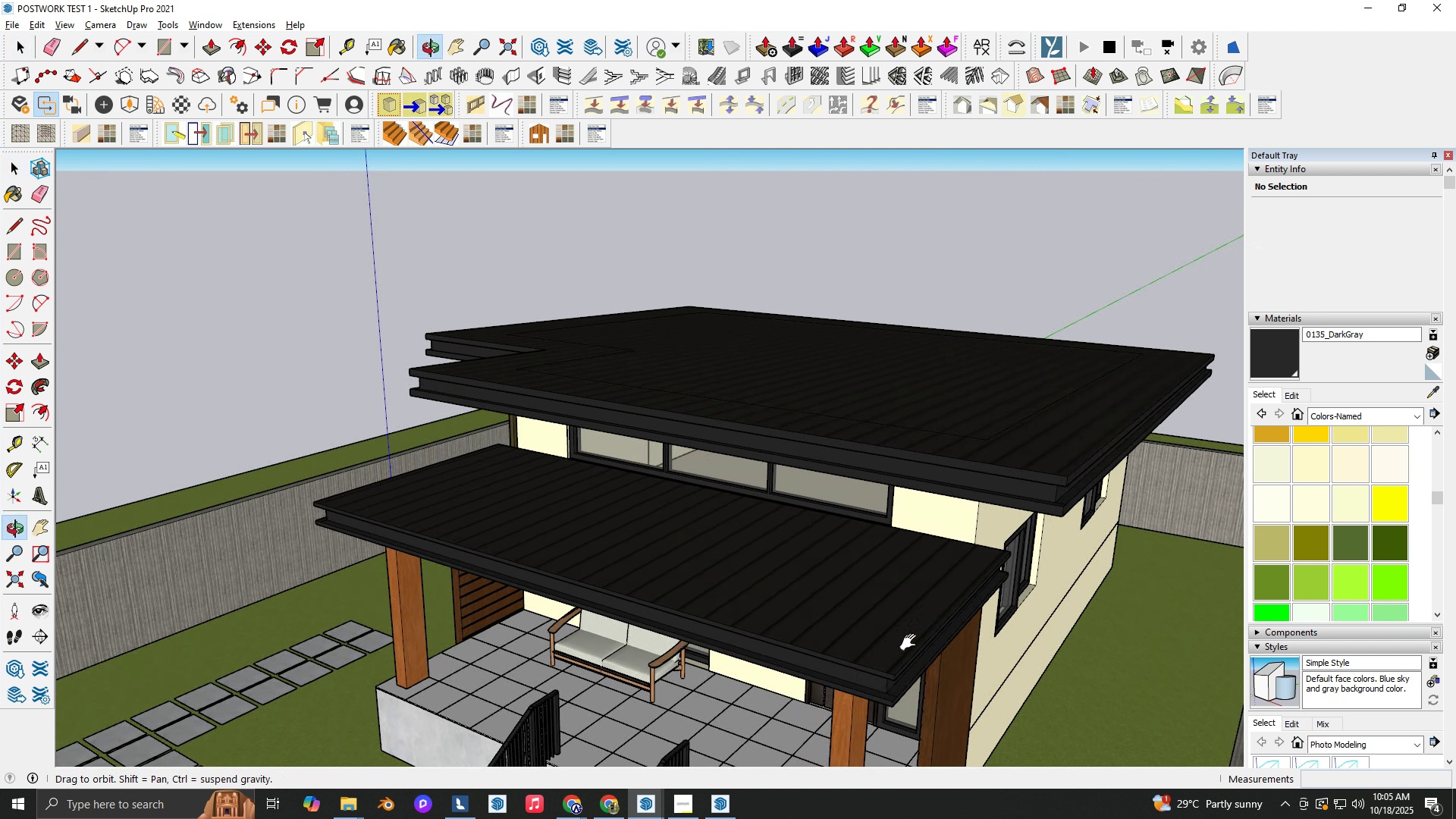 
key(Shift+ShiftLeft)
 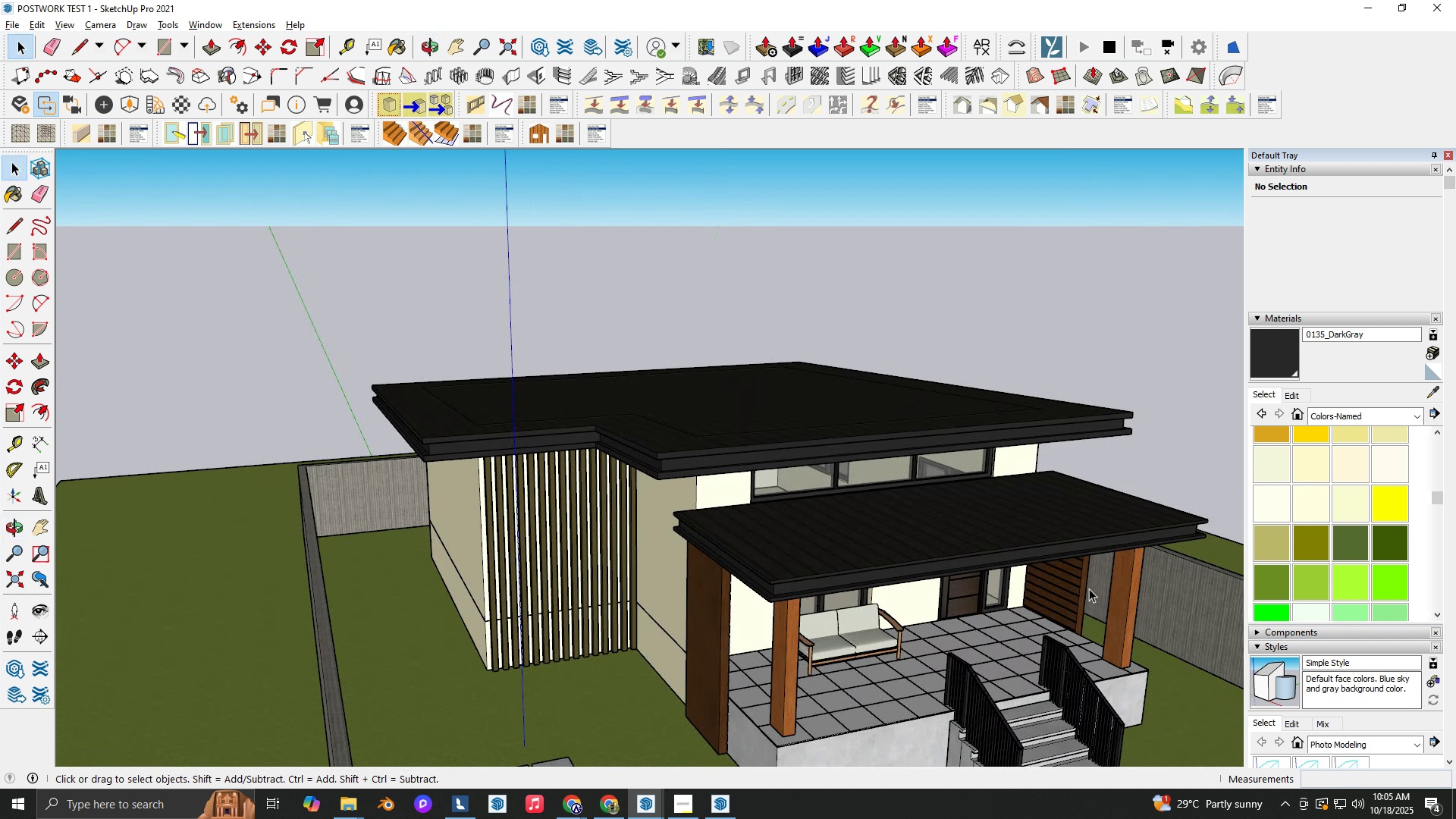 
scroll: coordinate [728, 476], scroll_direction: up, amount: 5.0
 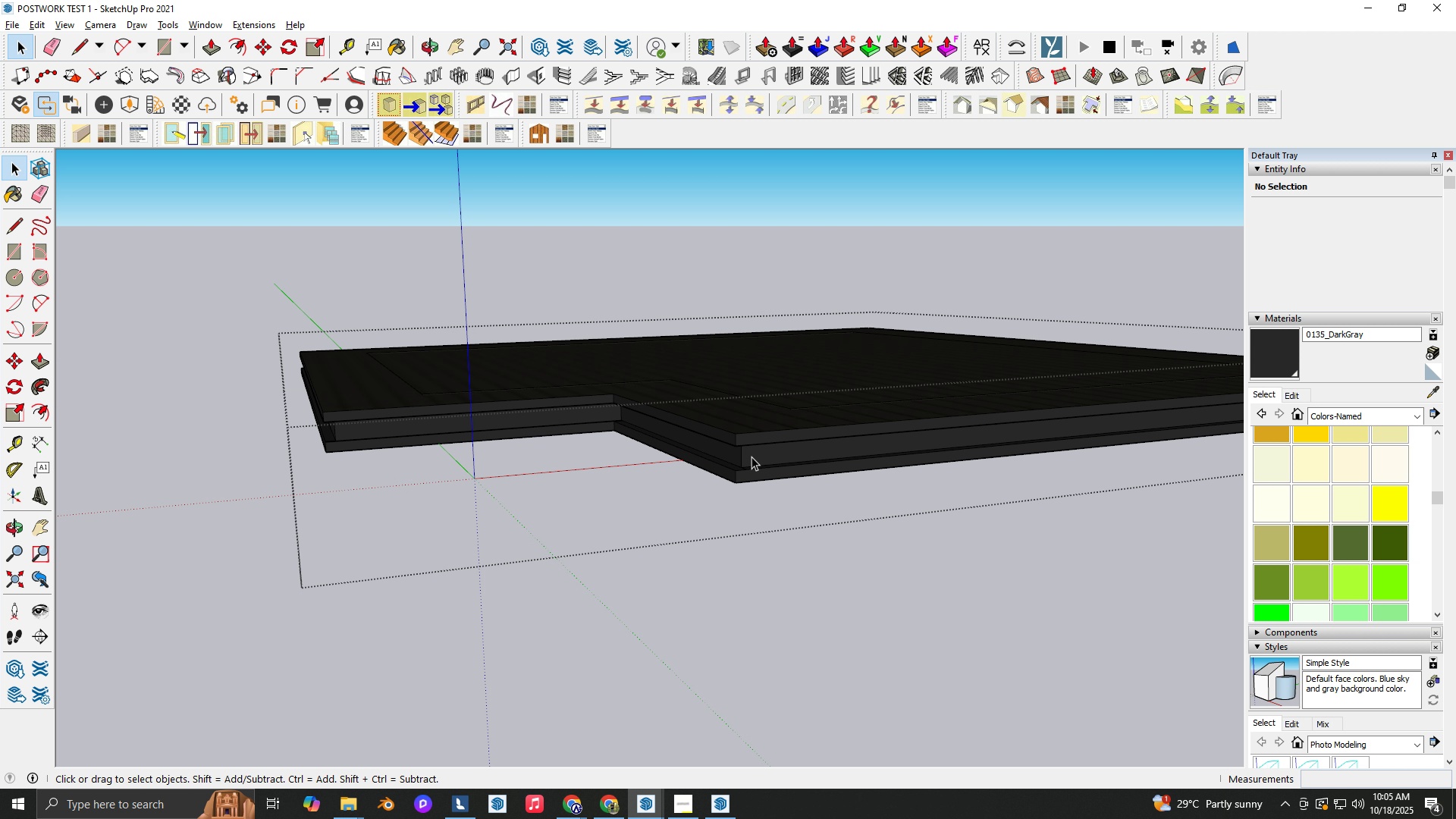 
double_click([752, 457])
 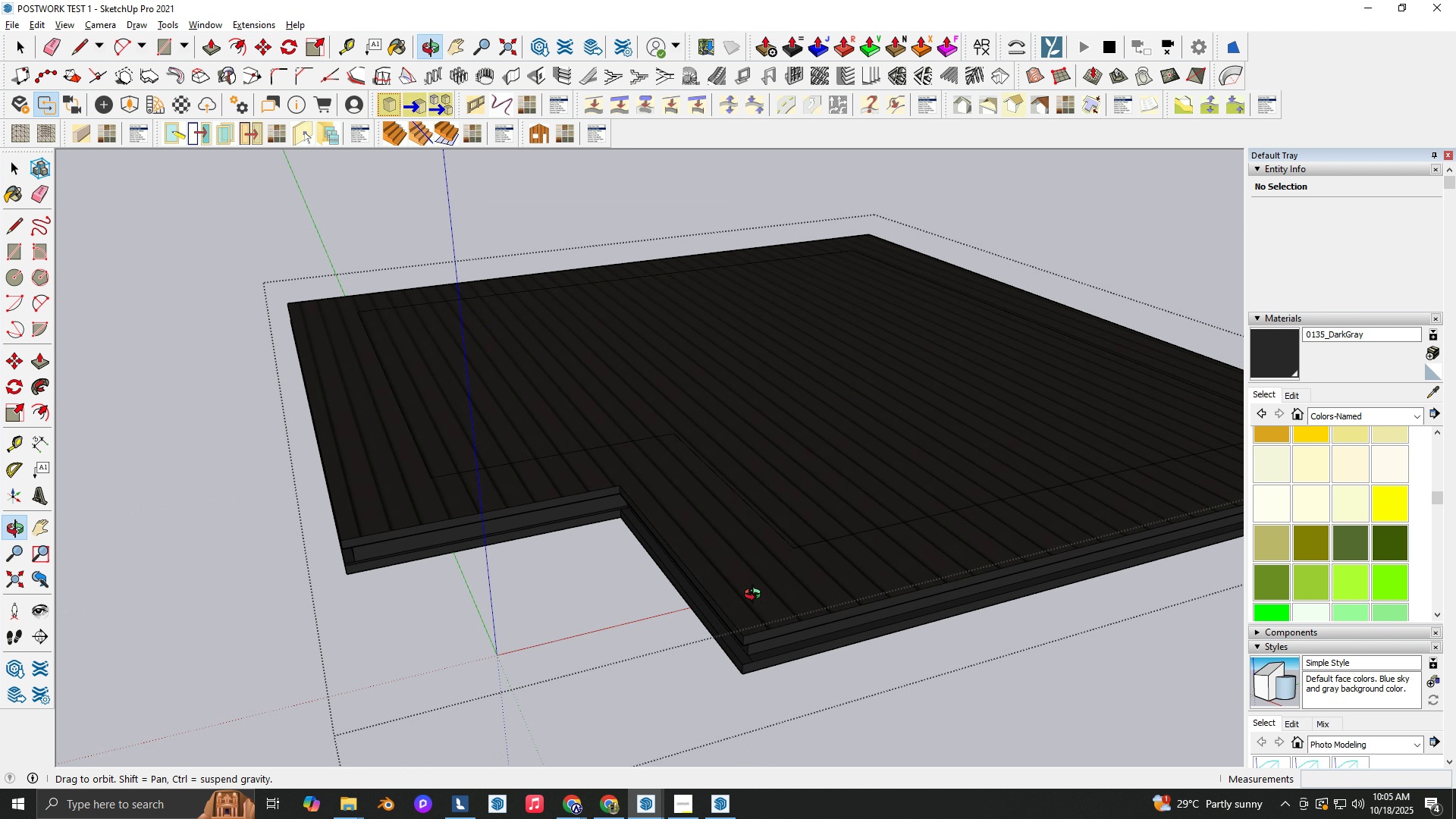 
scroll: coordinate [683, 508], scroll_direction: down, amount: 5.0
 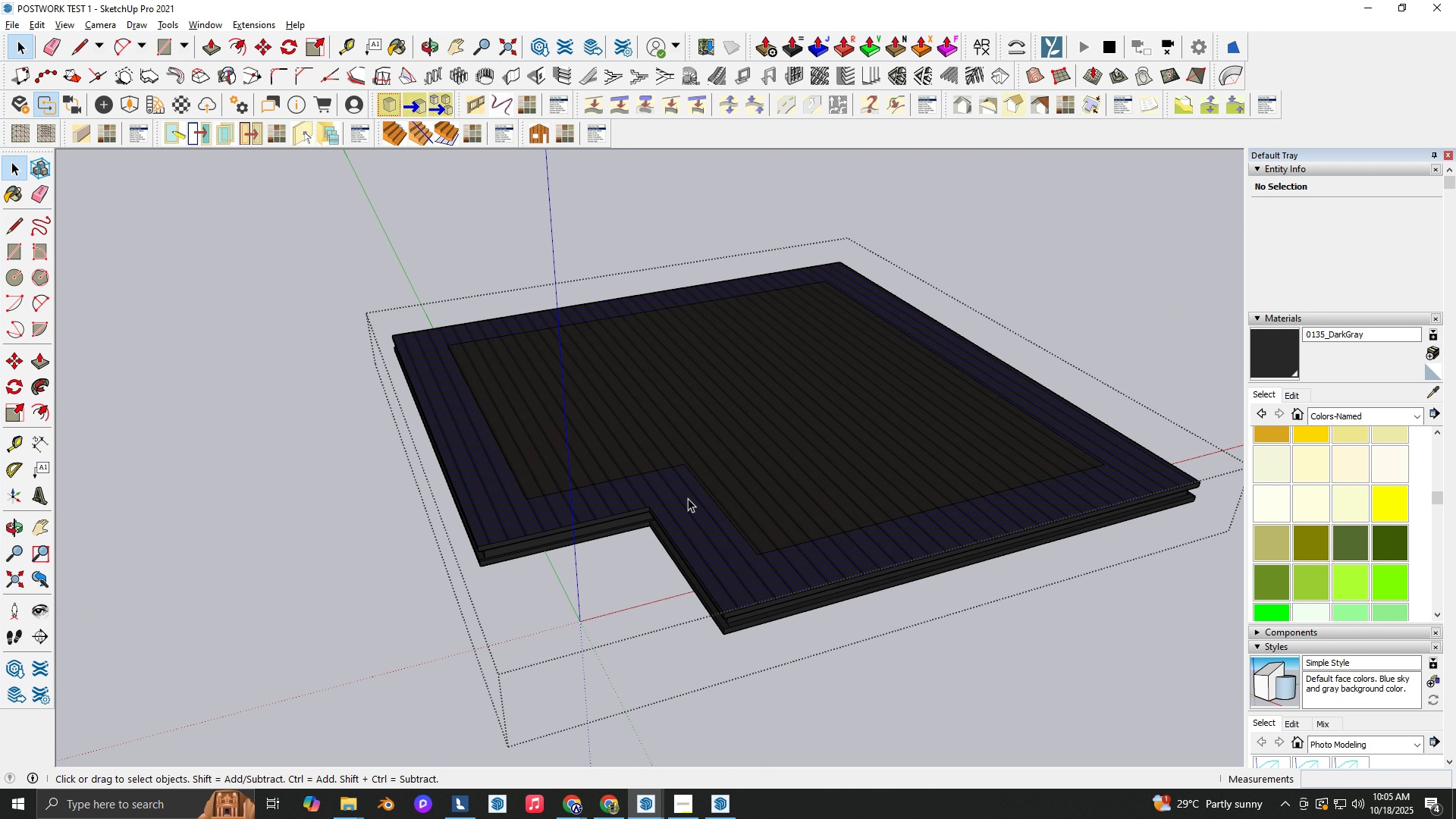 
double_click([688, 498])
 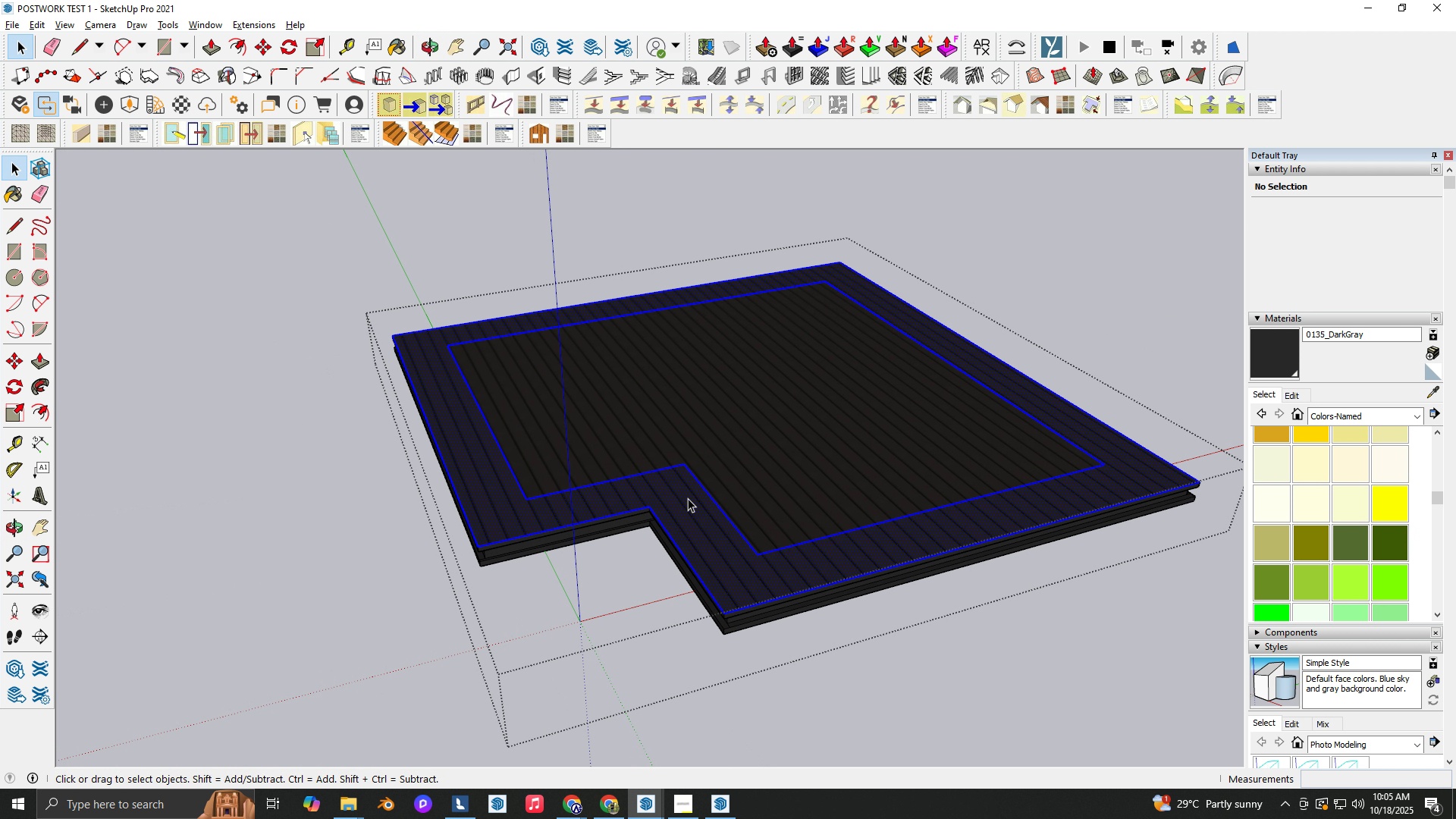 
triple_click([688, 498])
 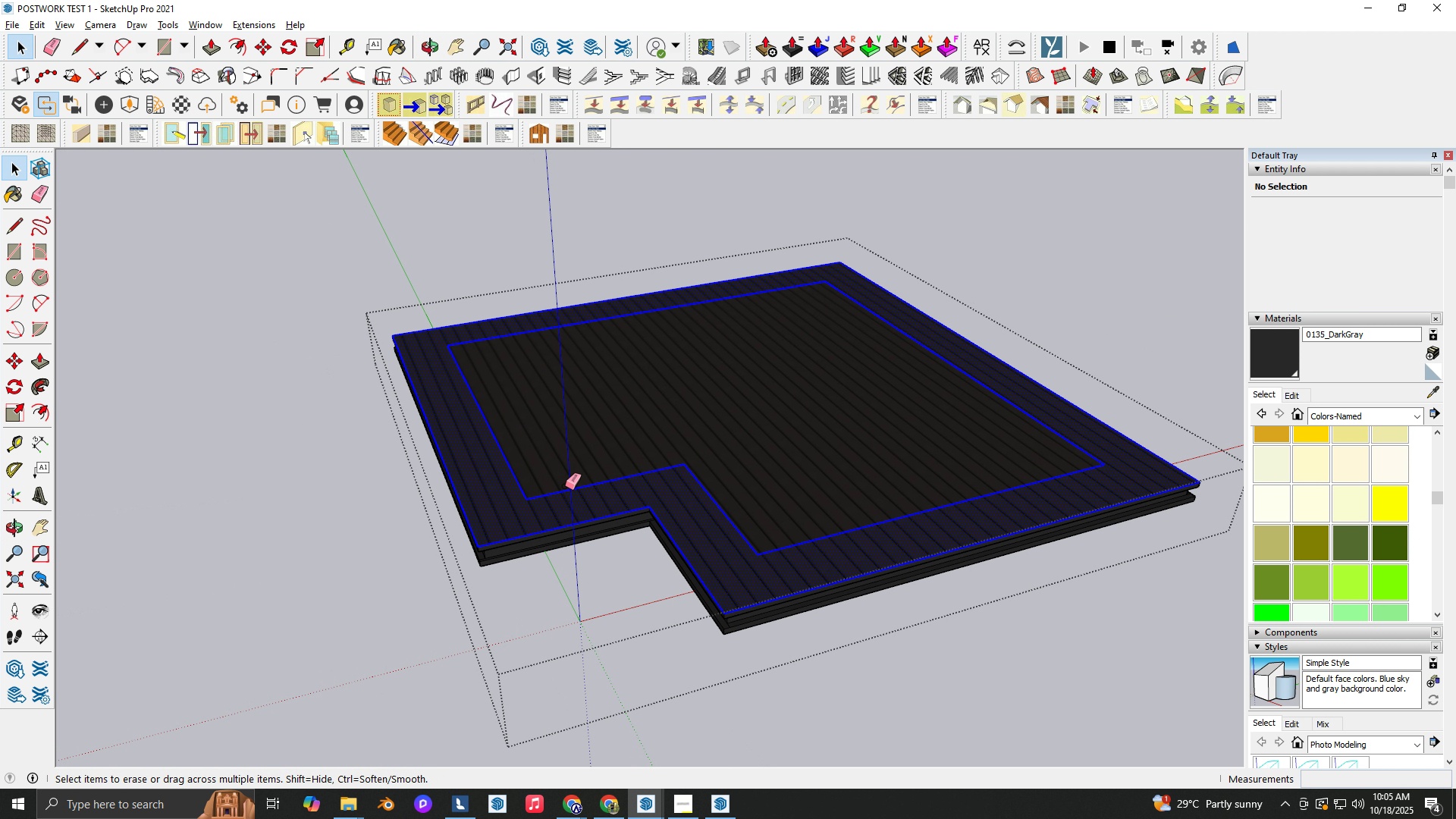 
key(E)
 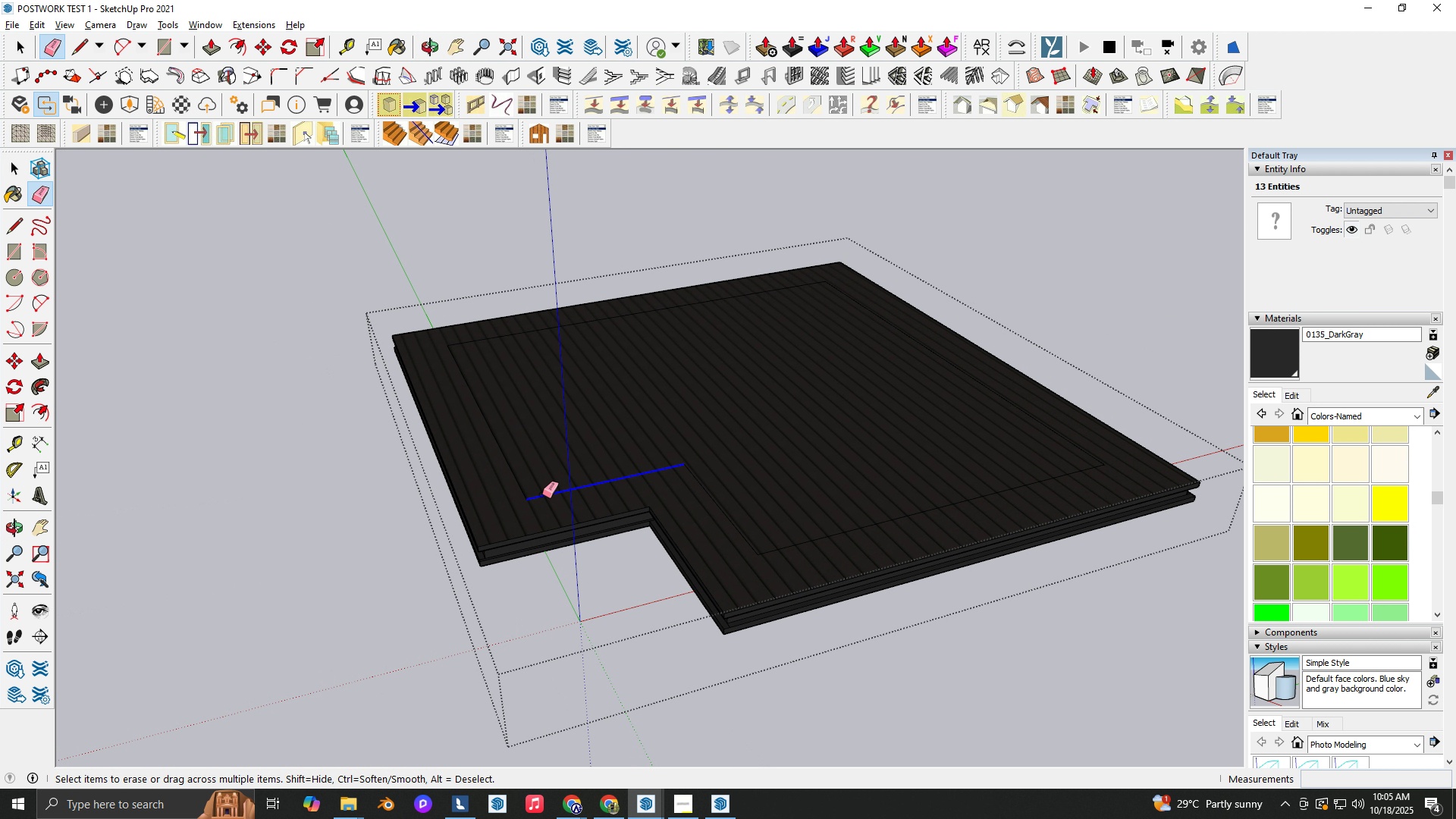 
left_click_drag(start_coordinate=[544, 491], to_coordinate=[527, 496])
 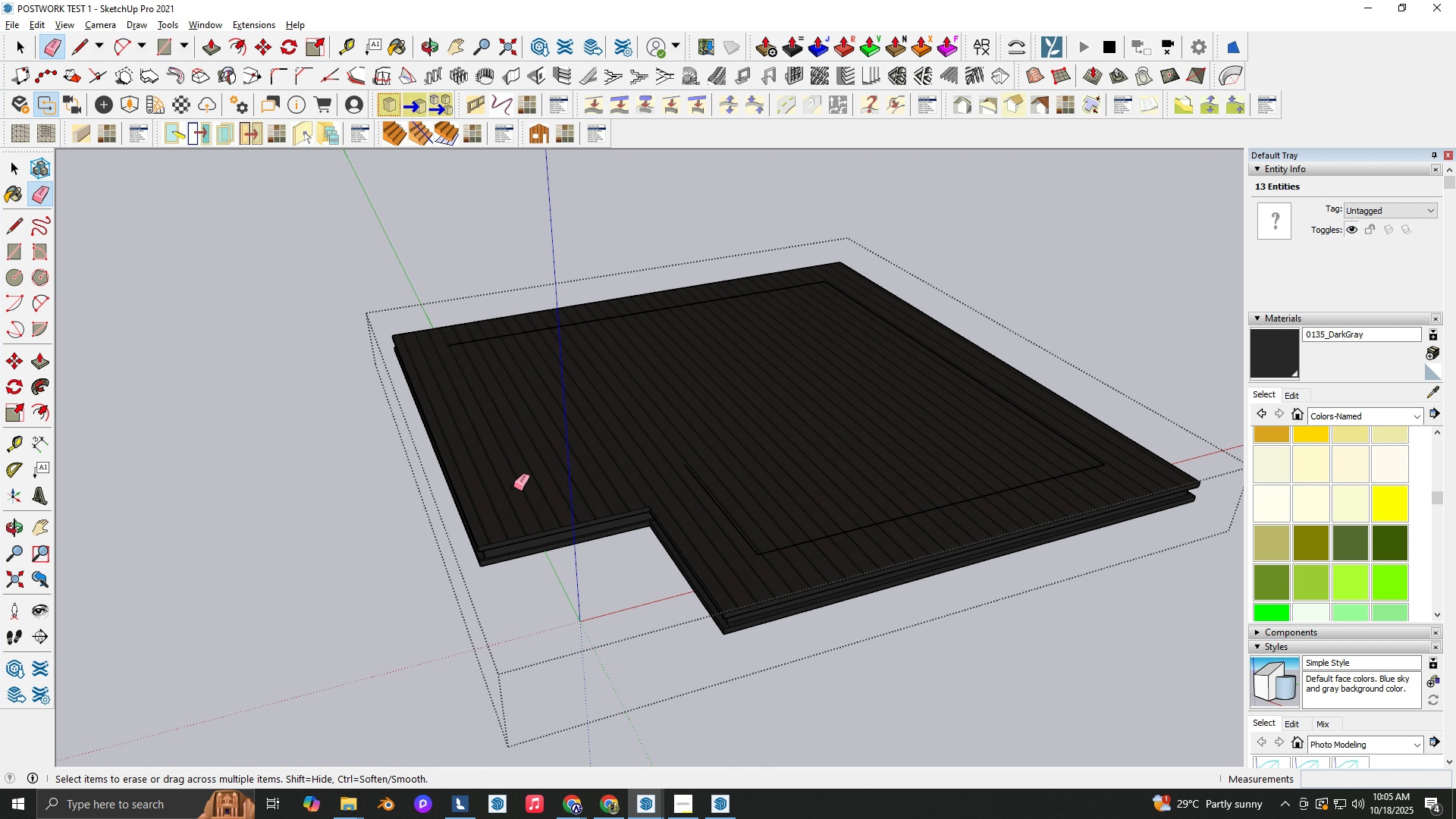 
left_click_drag(start_coordinate=[526, 493], to_coordinate=[555, 330])
 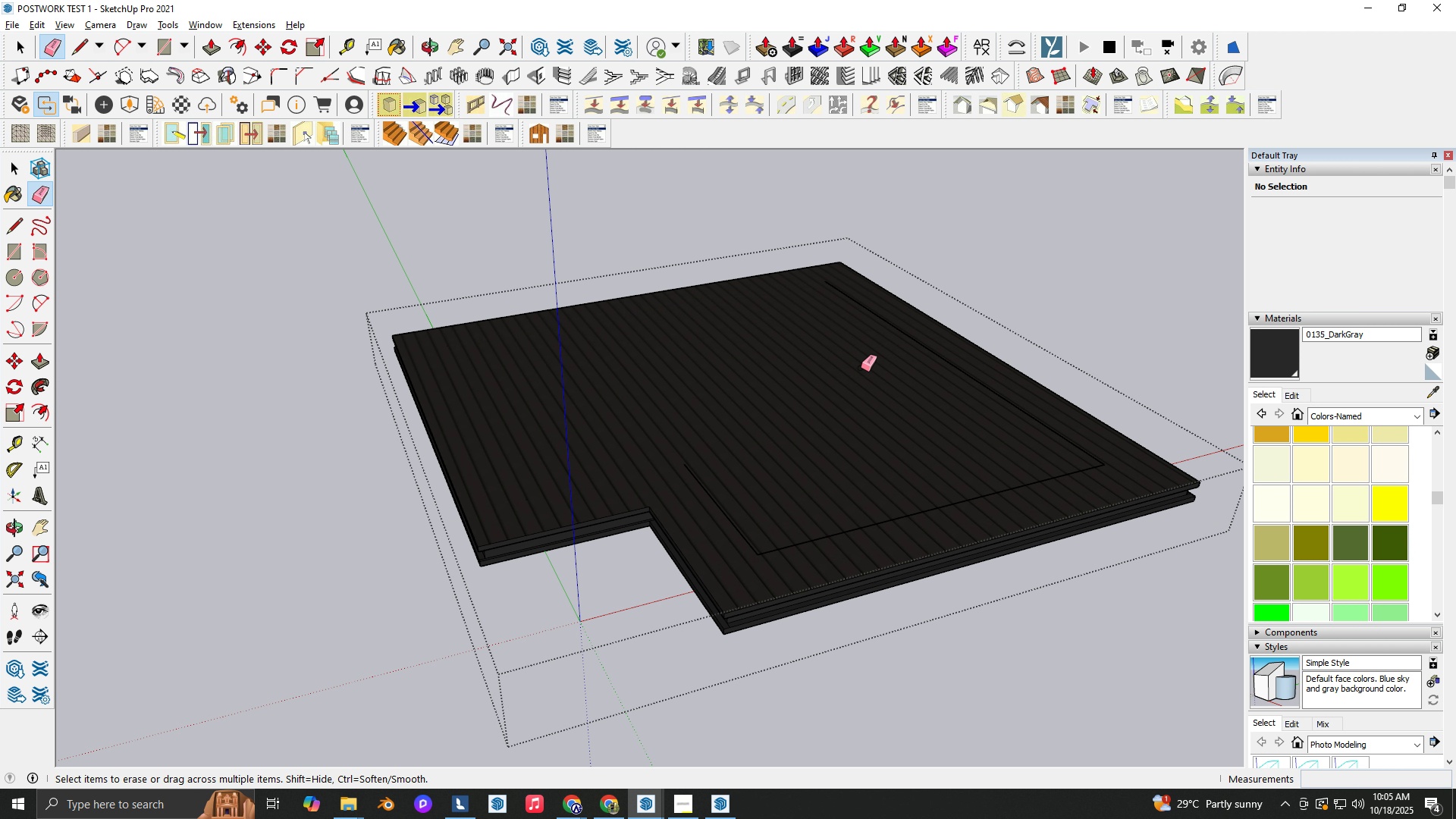 
left_click_drag(start_coordinate=[861, 368], to_coordinate=[1072, 445])
 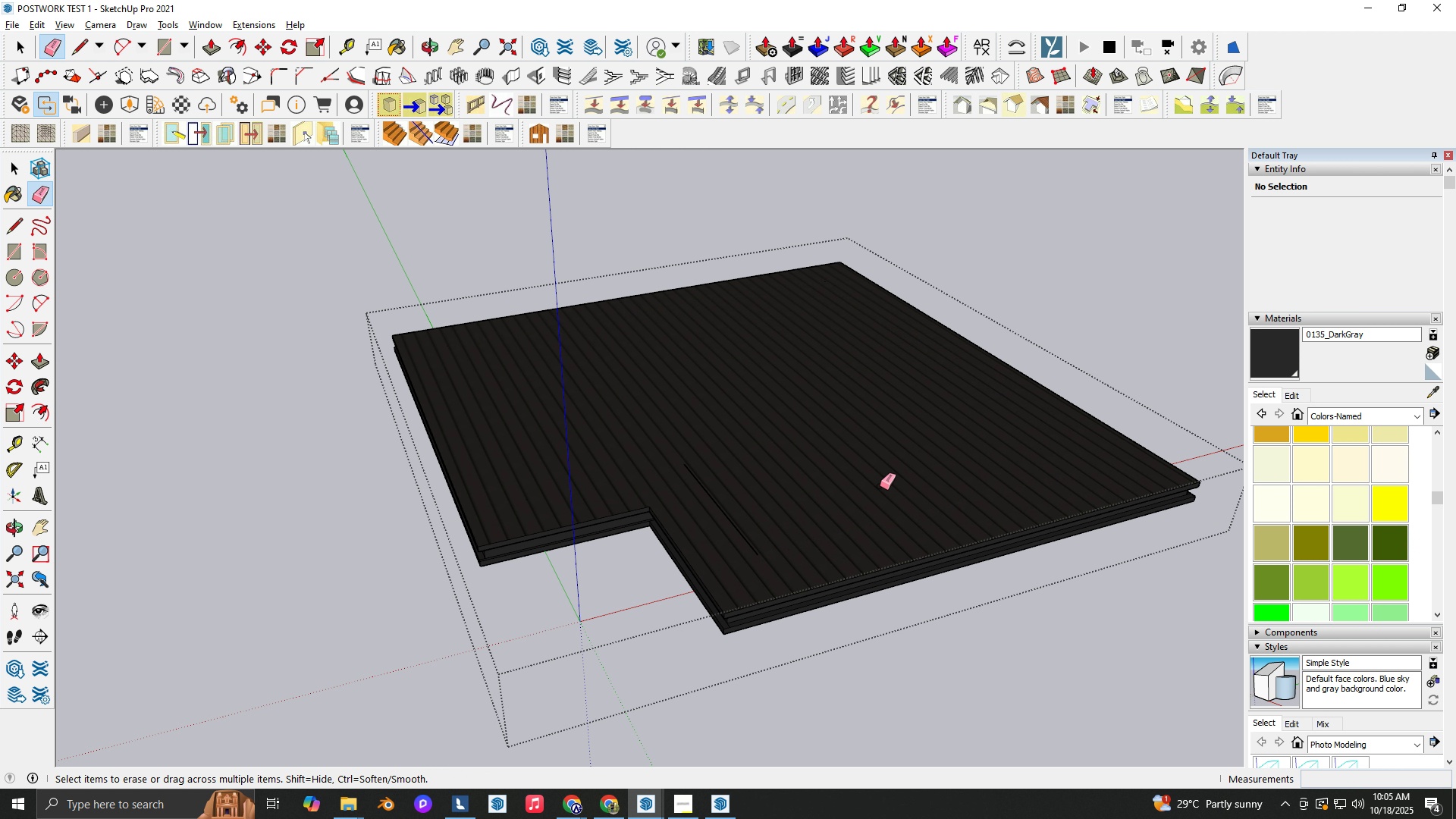 
left_click_drag(start_coordinate=[906, 480], to_coordinate=[675, 479])
 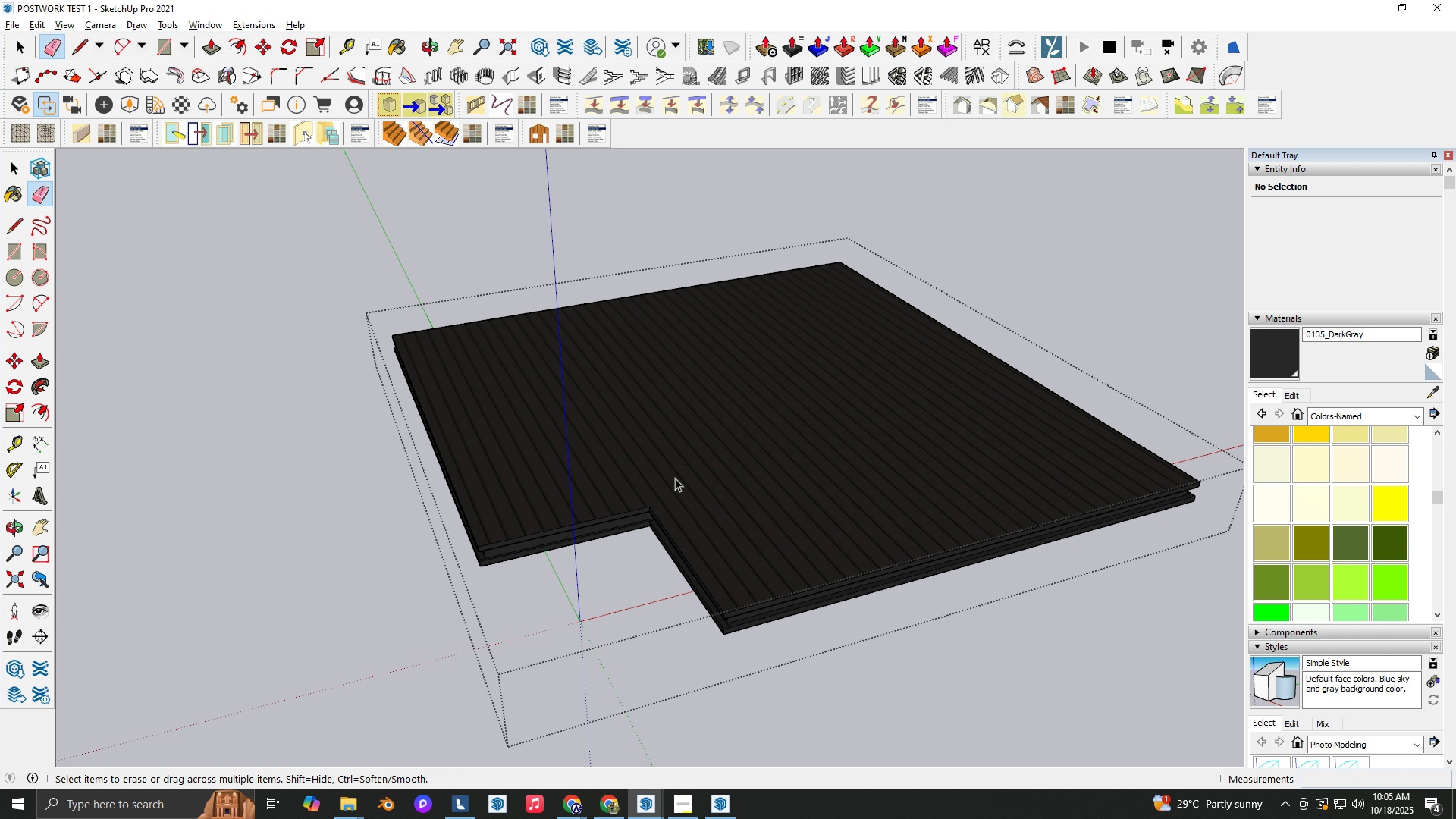 
key(Space)
 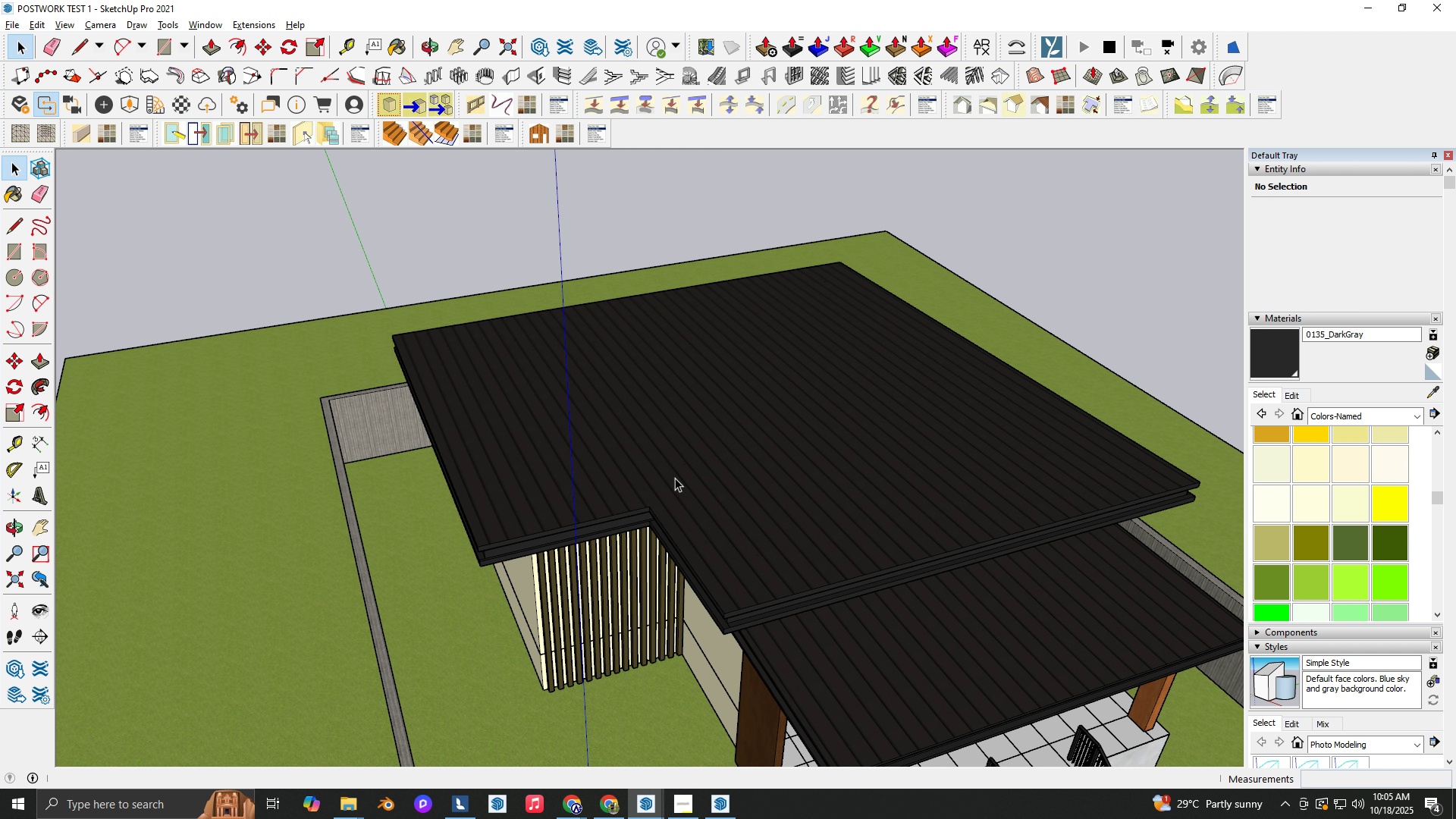 
key(Escape)
 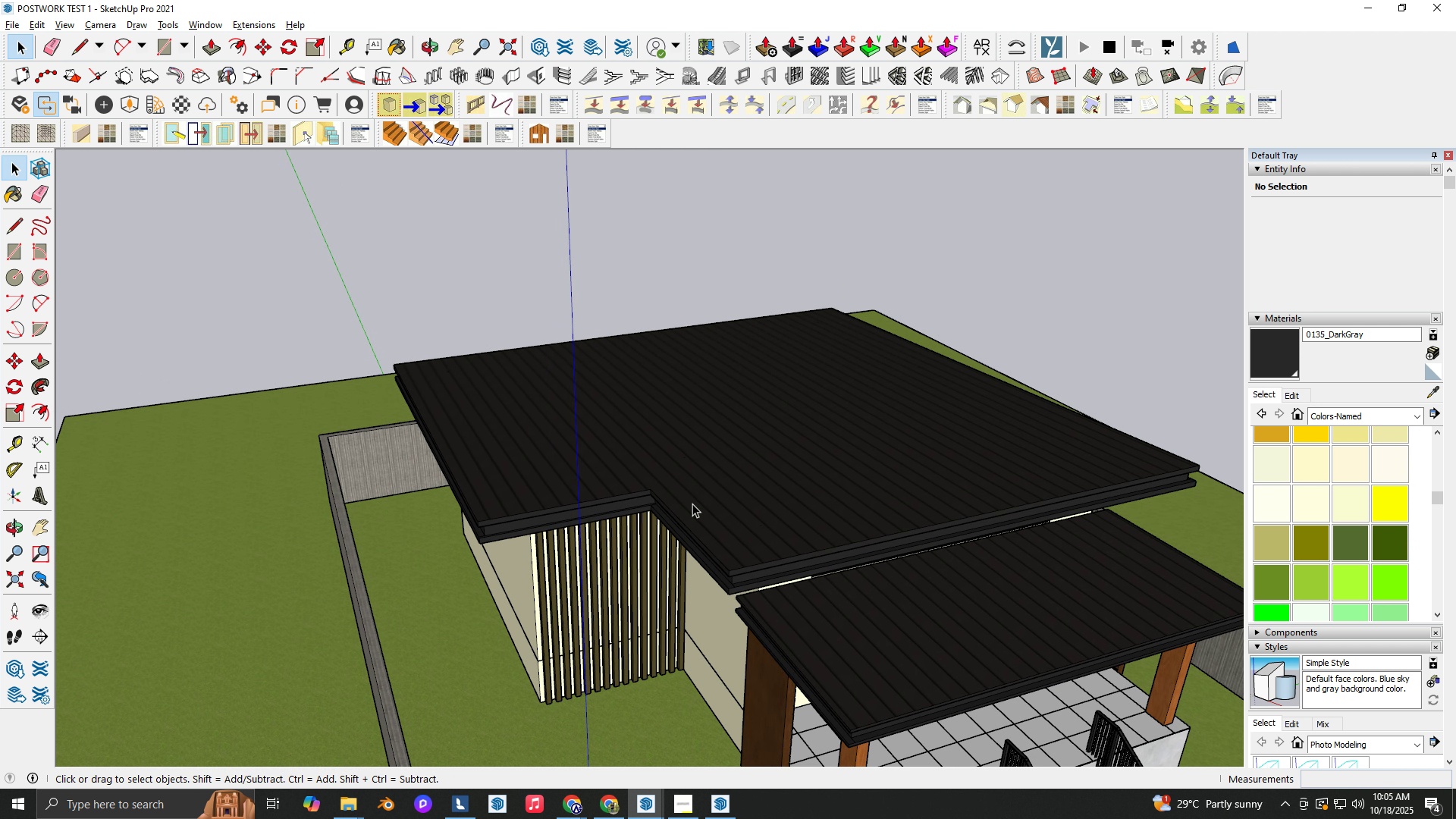 
scroll: coordinate [673, 601], scroll_direction: up, amount: 2.0
 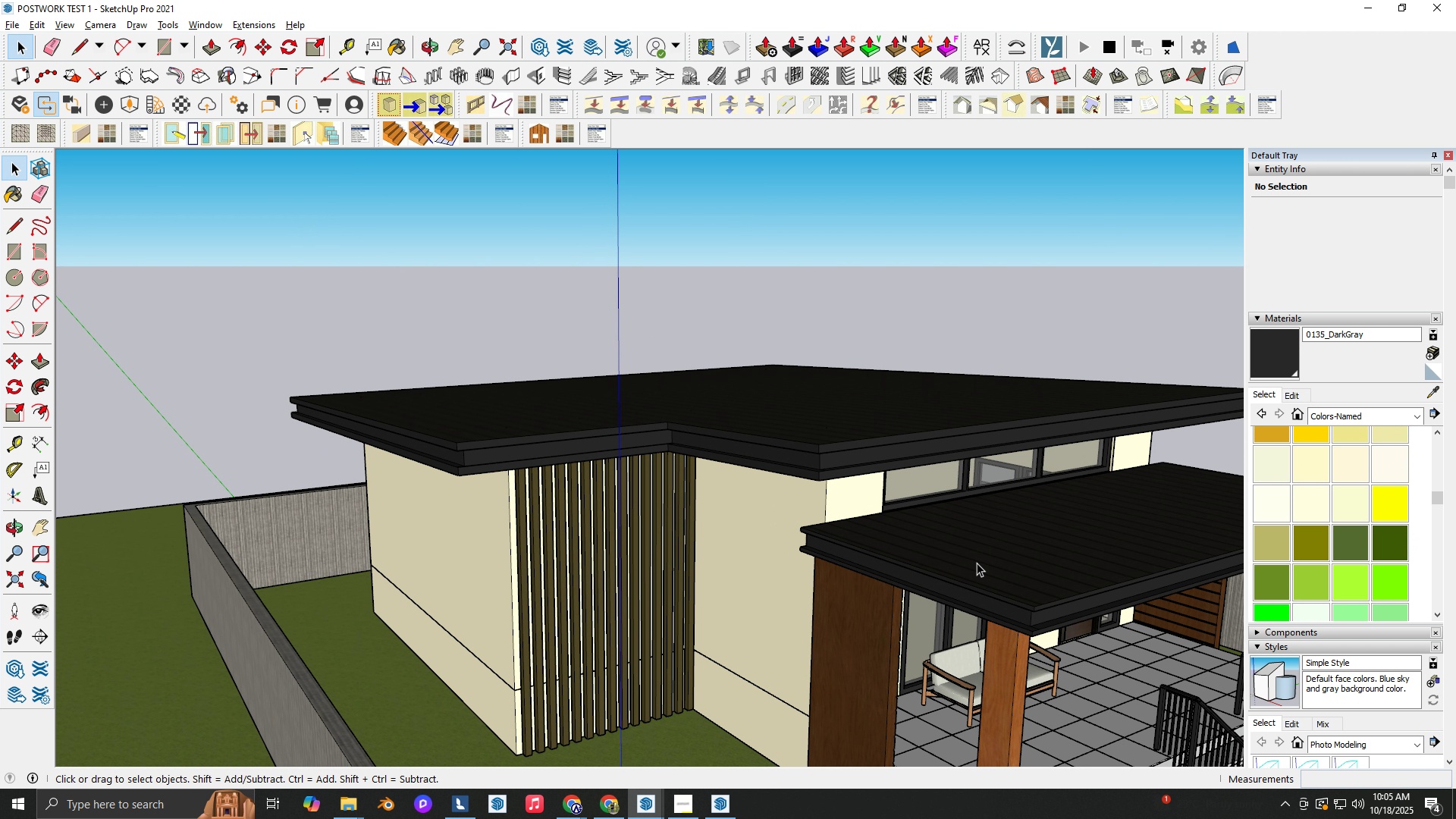 
double_click([977, 563])
 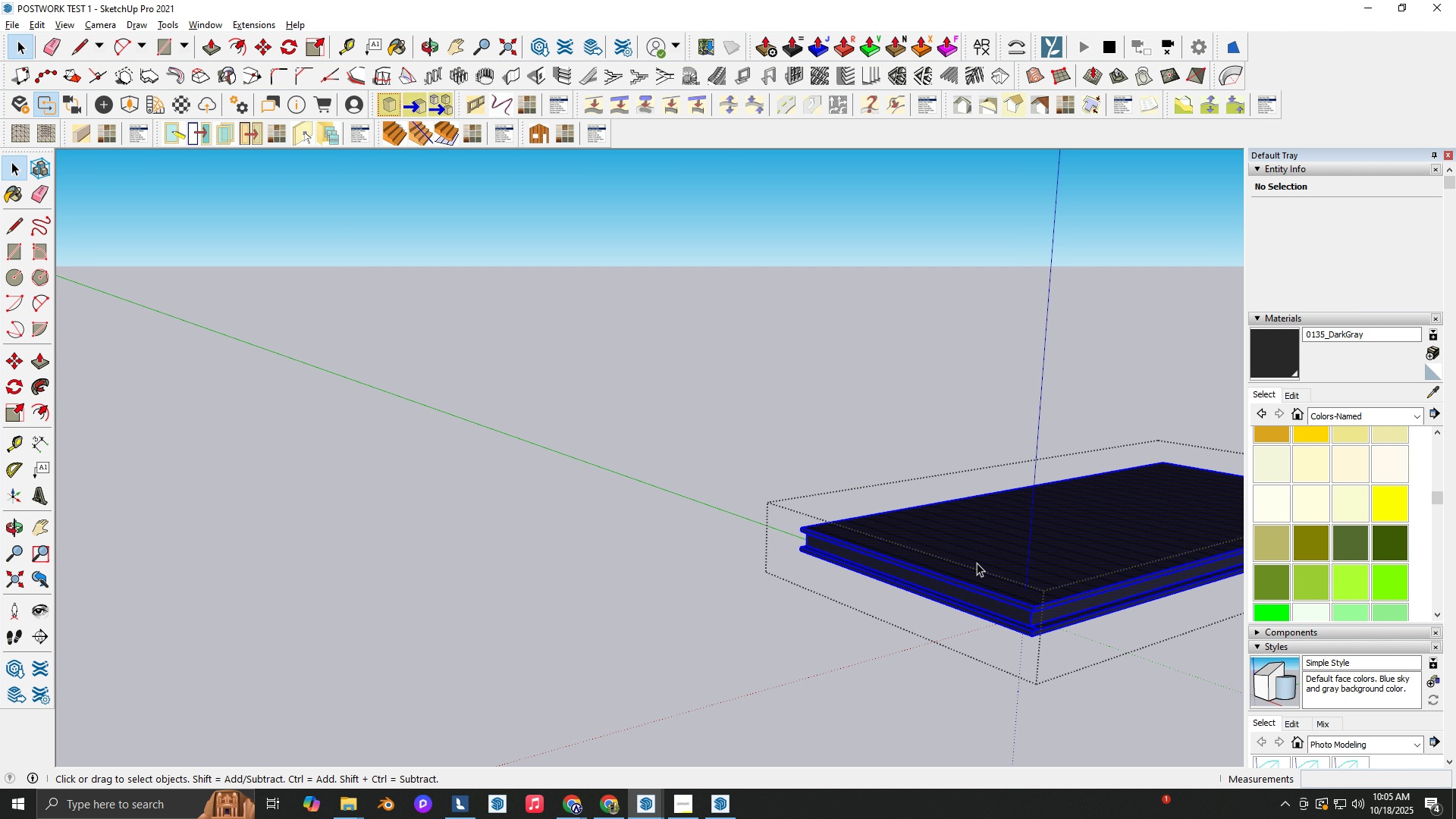 
triple_click([977, 563])
 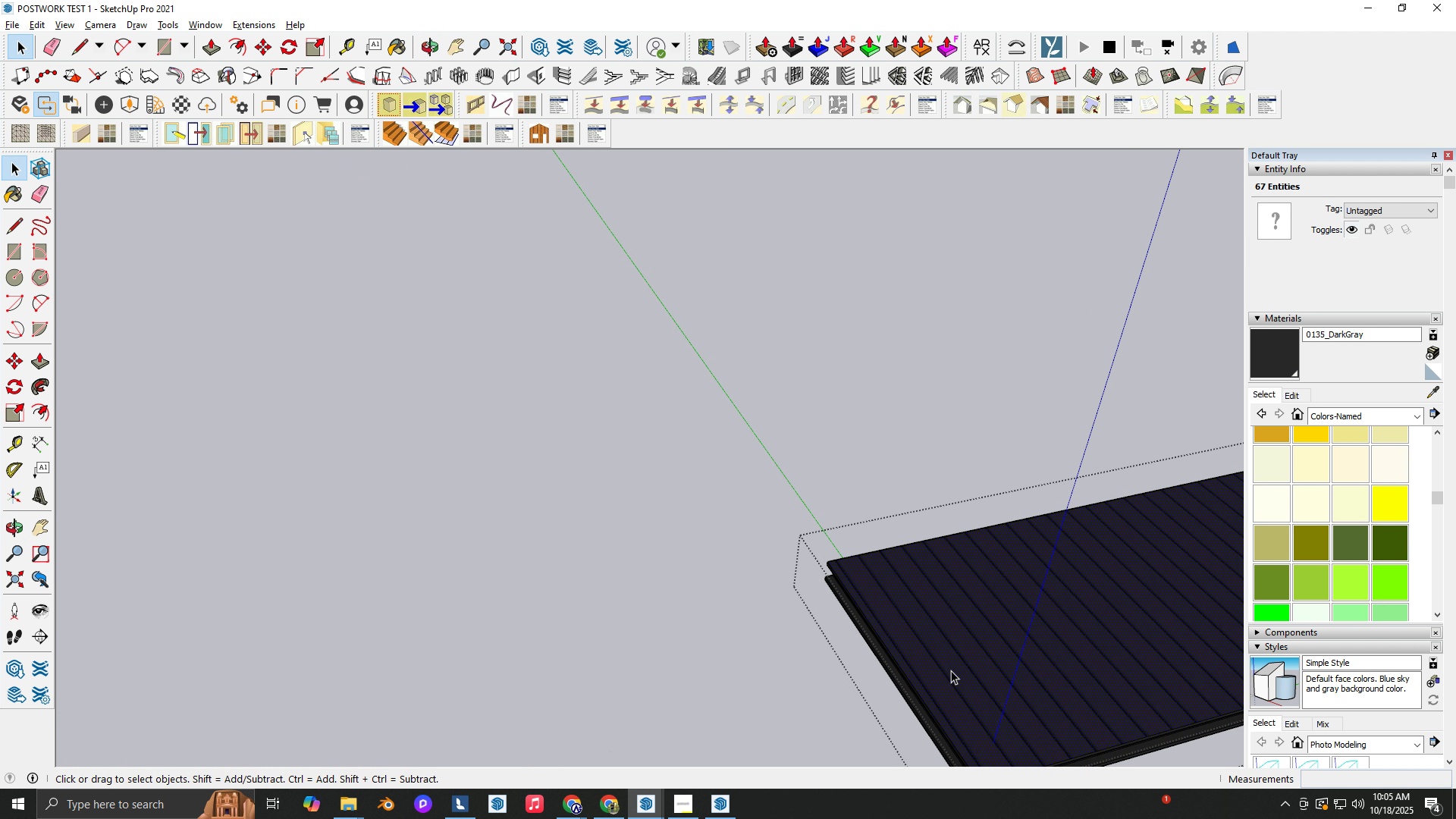 
scroll: coordinate [973, 629], scroll_direction: down, amount: 2.0
 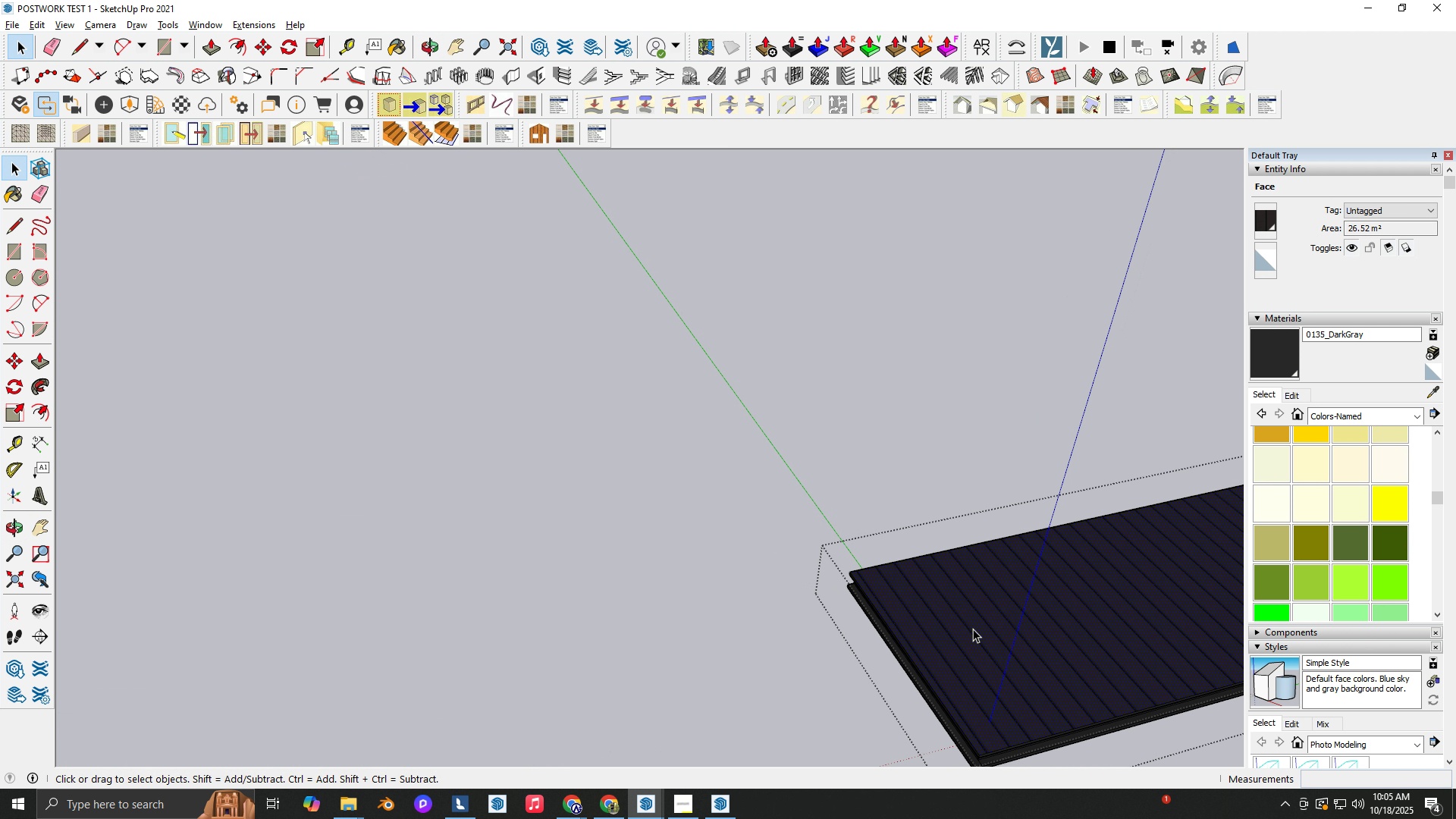 
key(Space)
 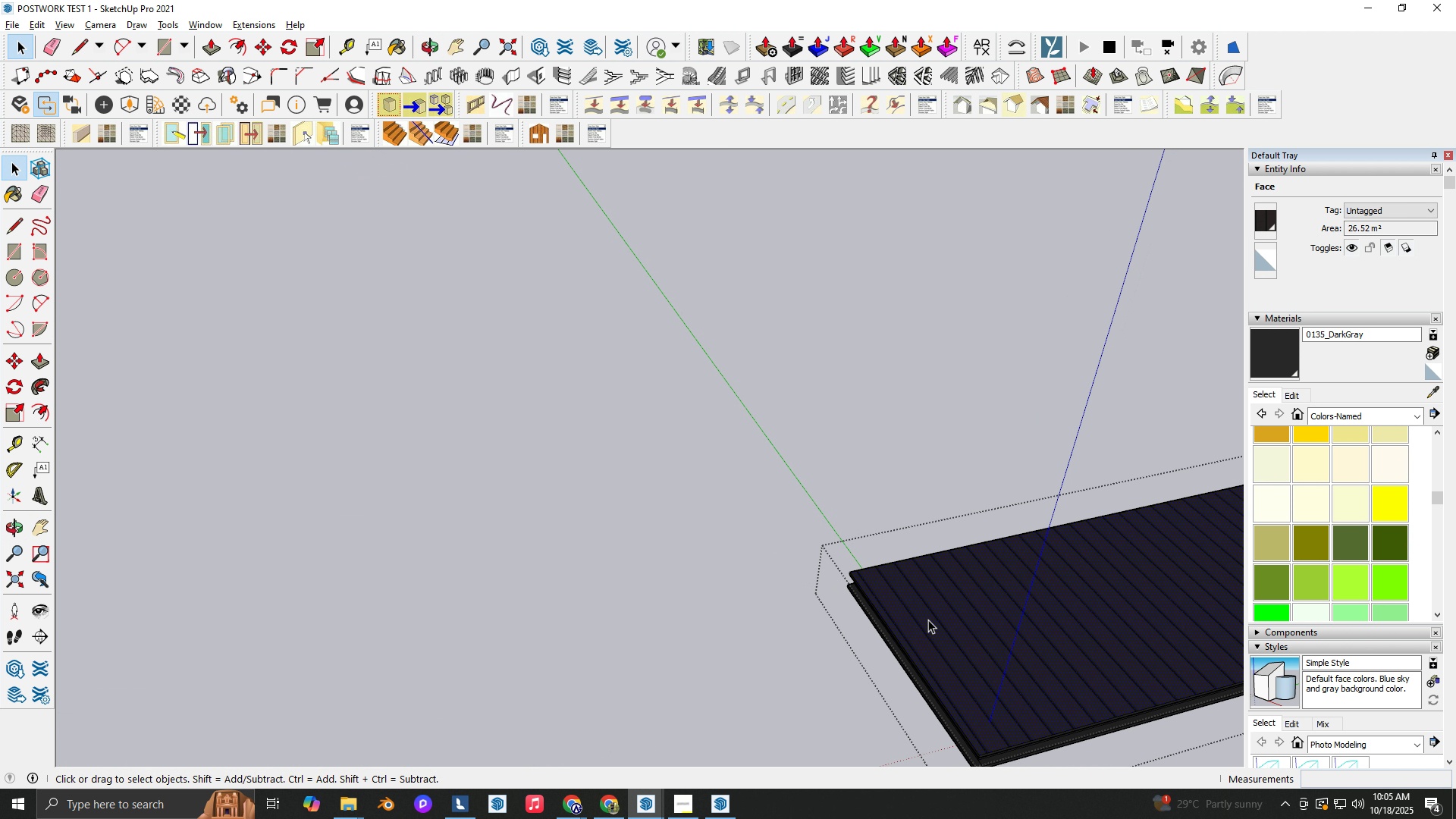 
scroll: coordinate [755, 638], scroll_direction: up, amount: 6.0
 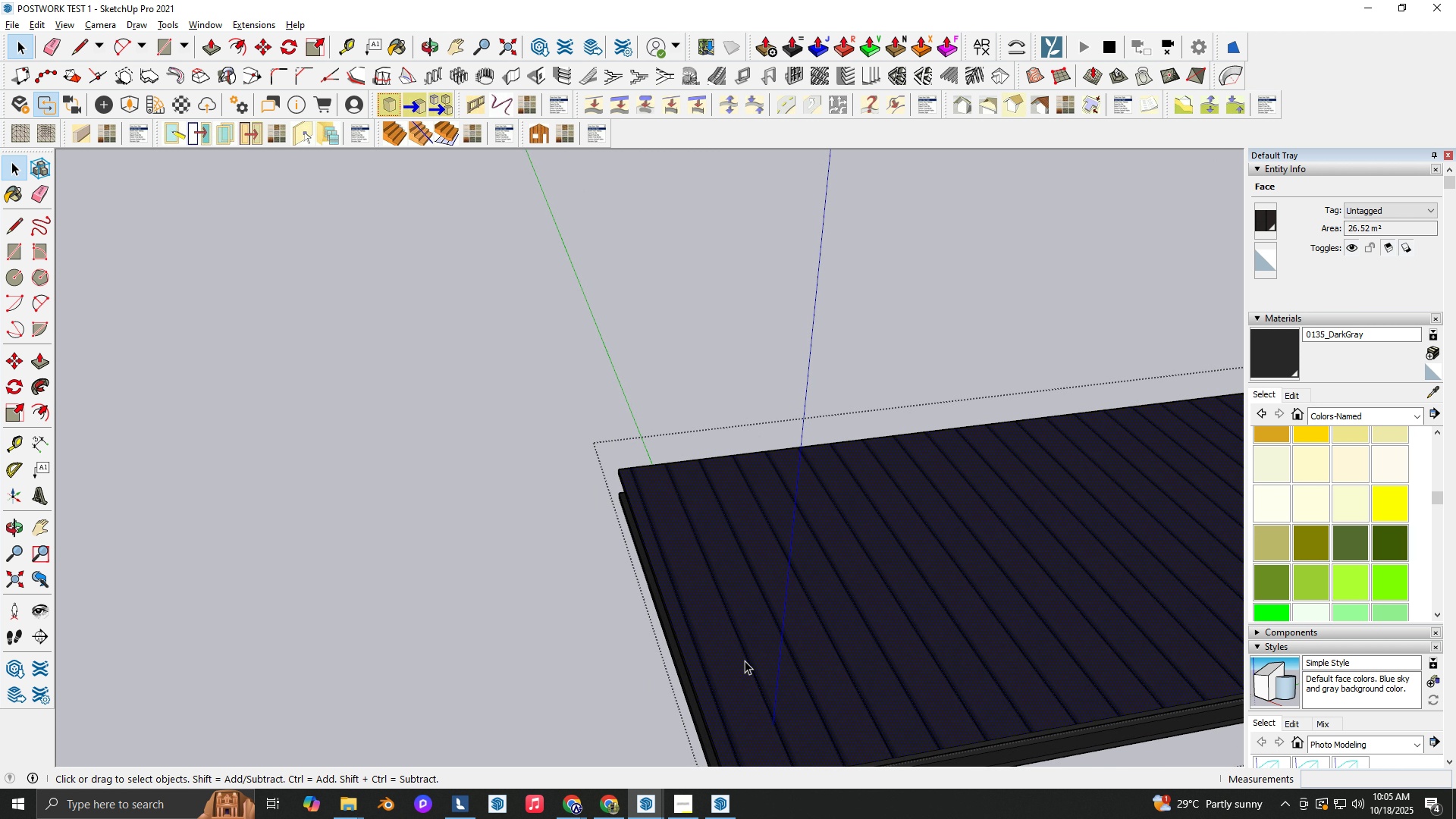 
left_click([745, 658])
 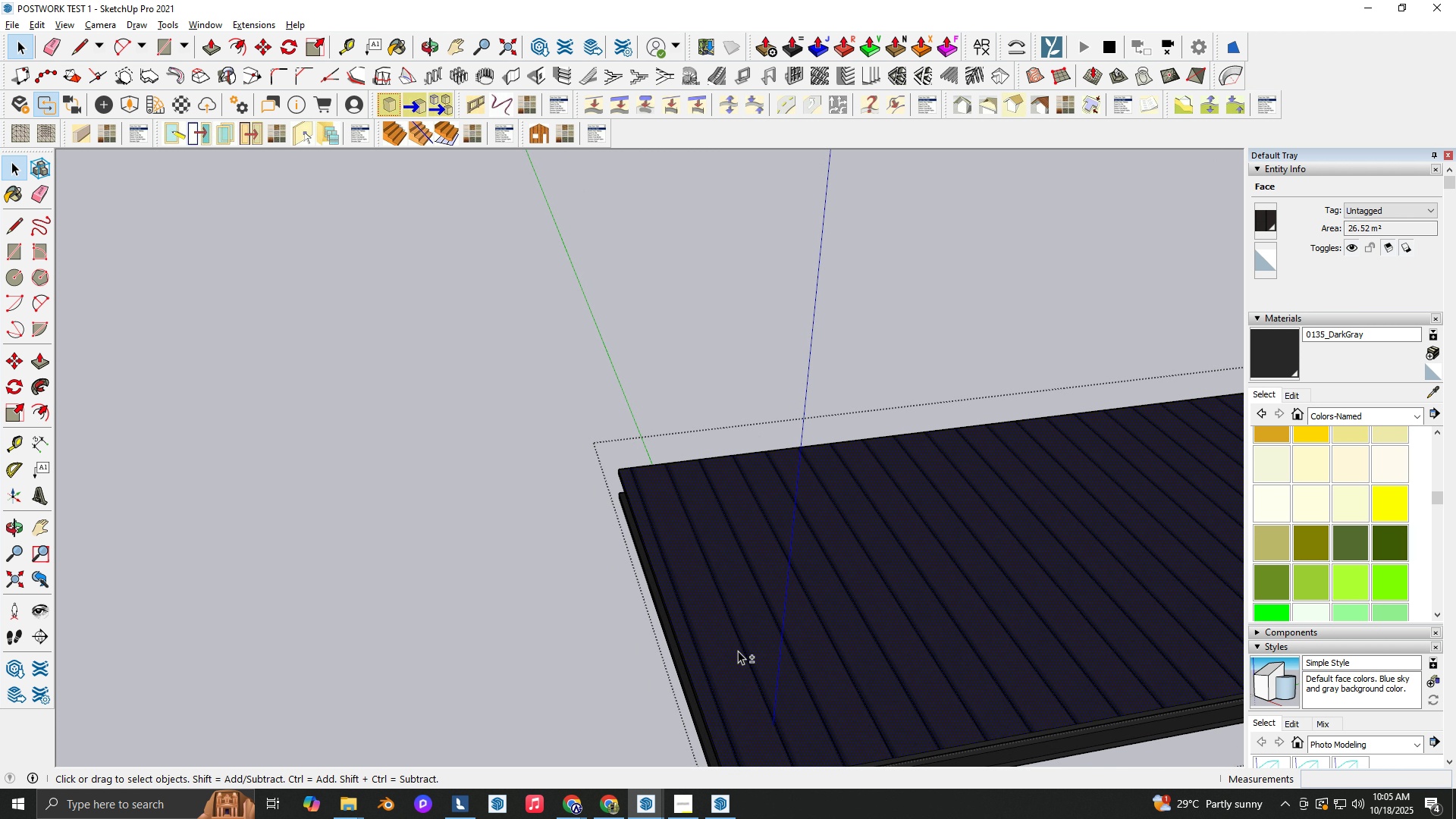 
key(Shift+ShiftLeft)
 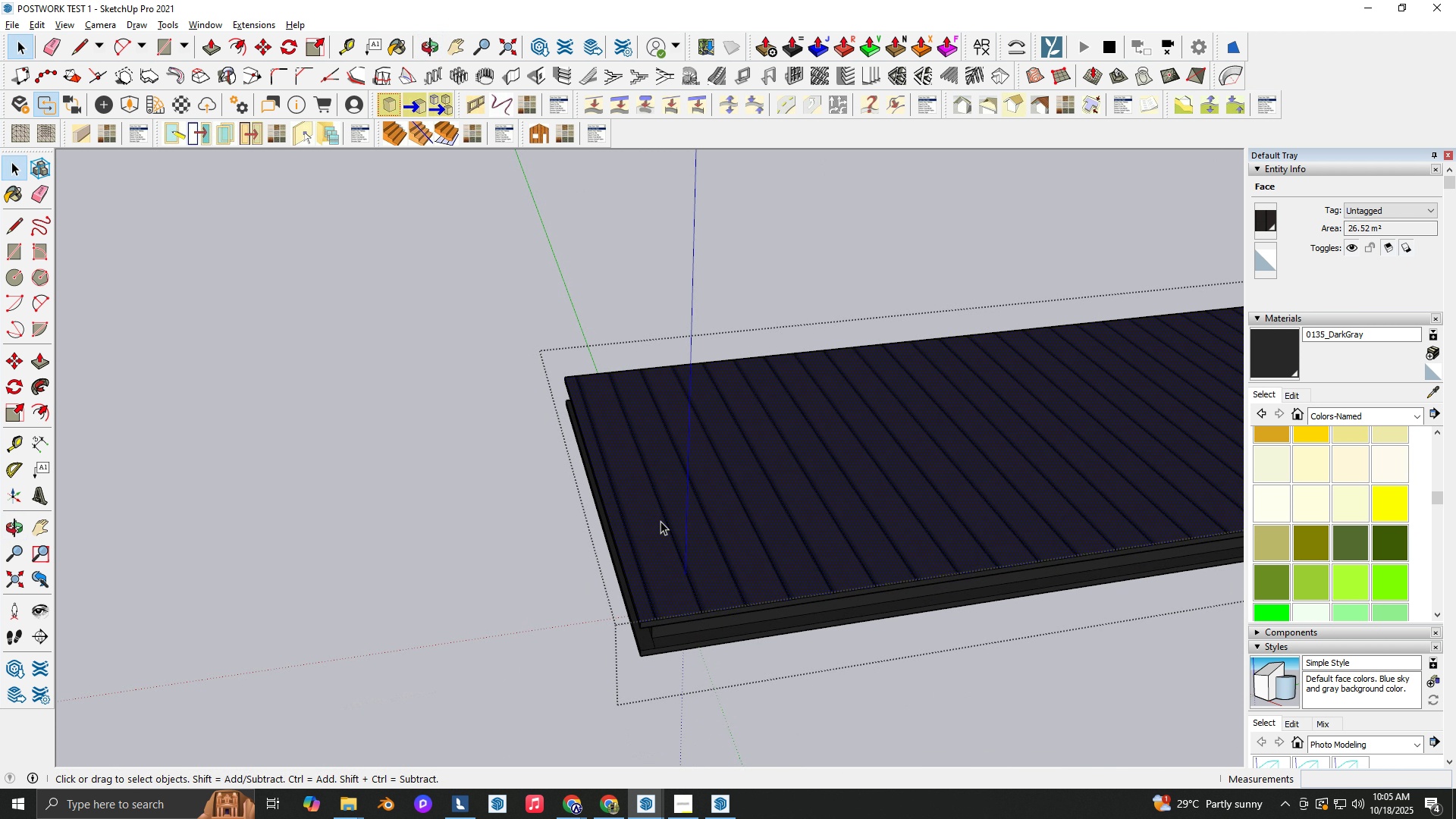 
scroll: coordinate [691, 557], scroll_direction: up, amount: 5.0
 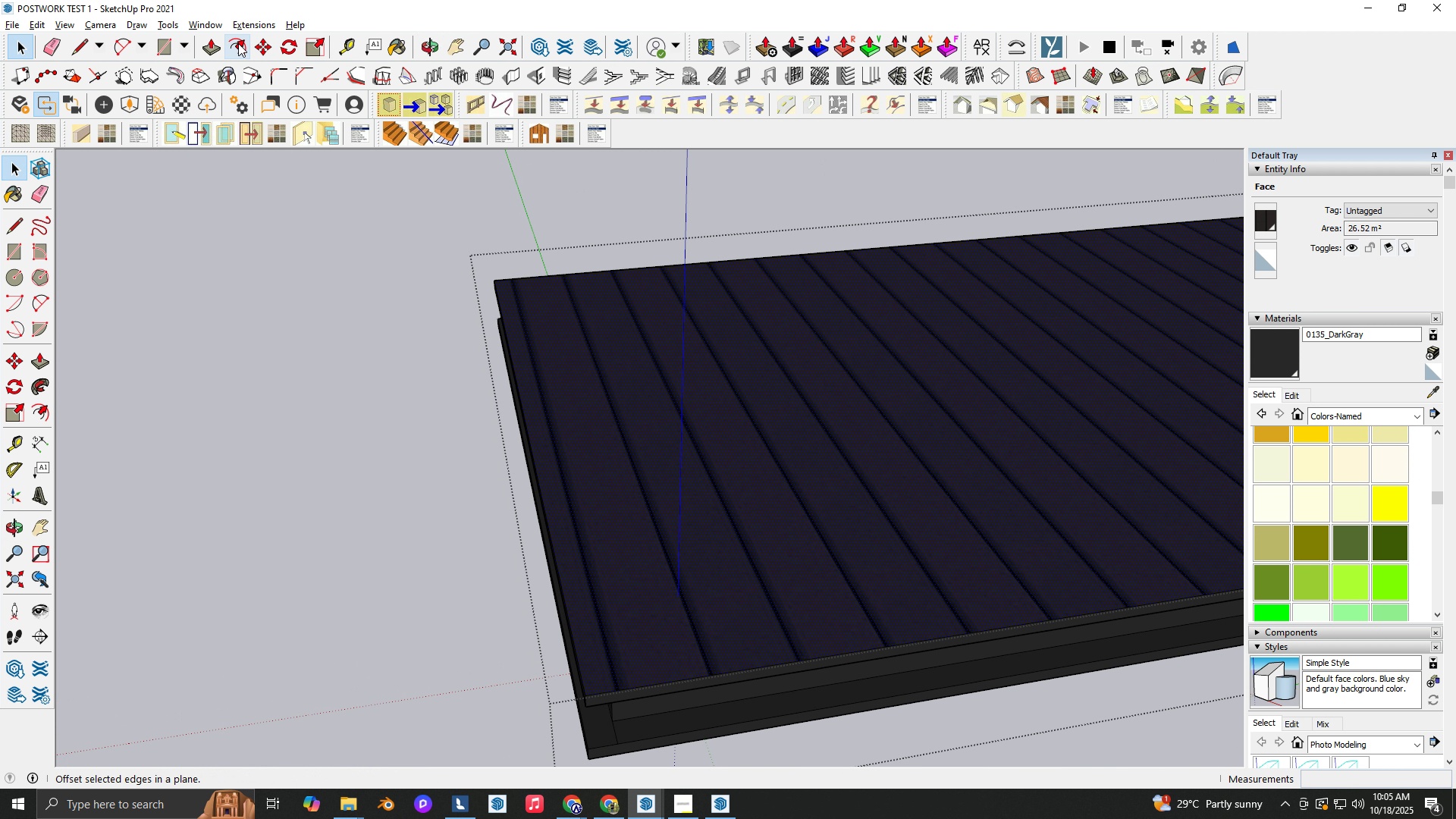 
left_click([238, 43])
 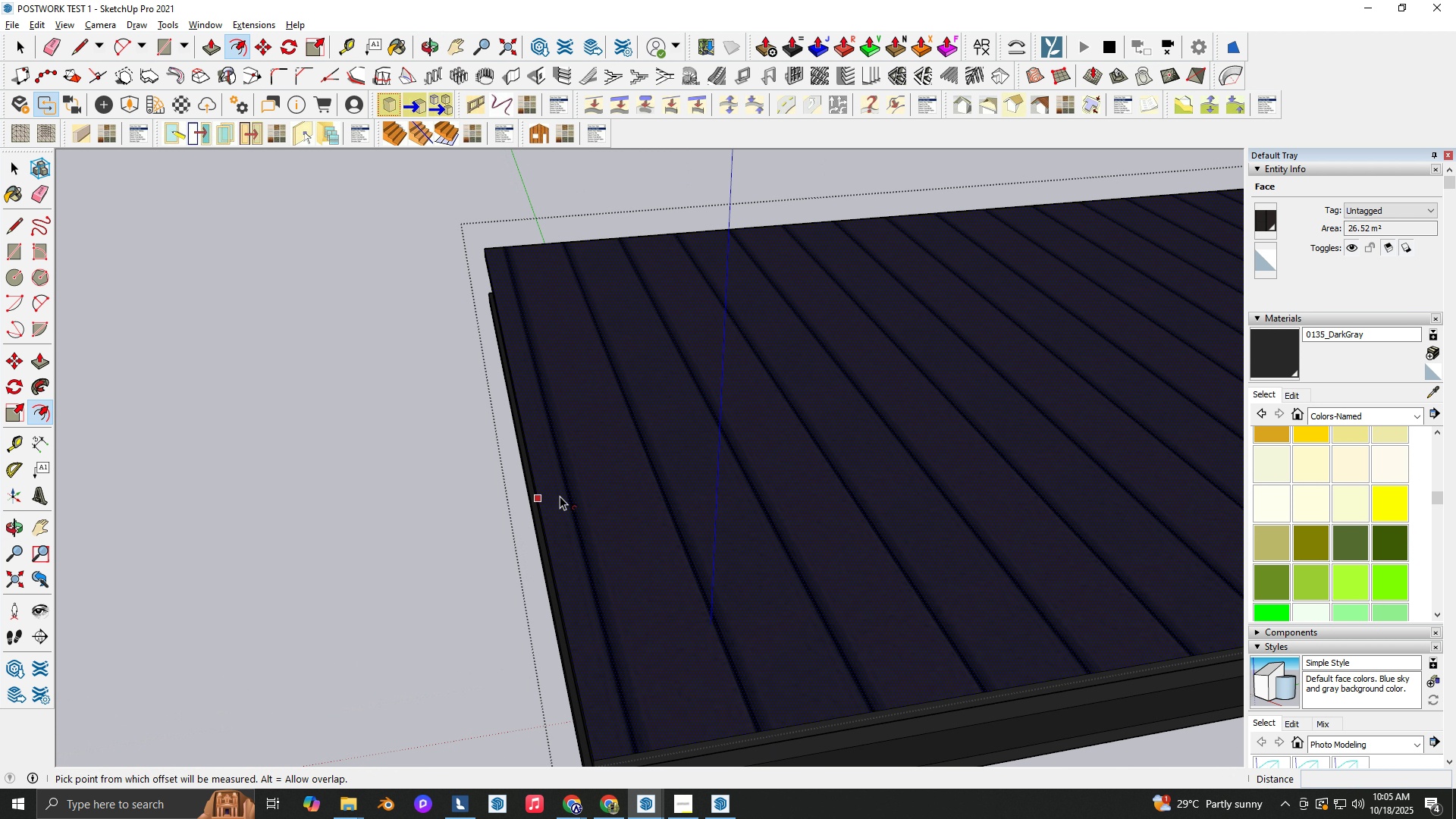 
scroll: coordinate [560, 496], scroll_direction: up, amount: 3.0
 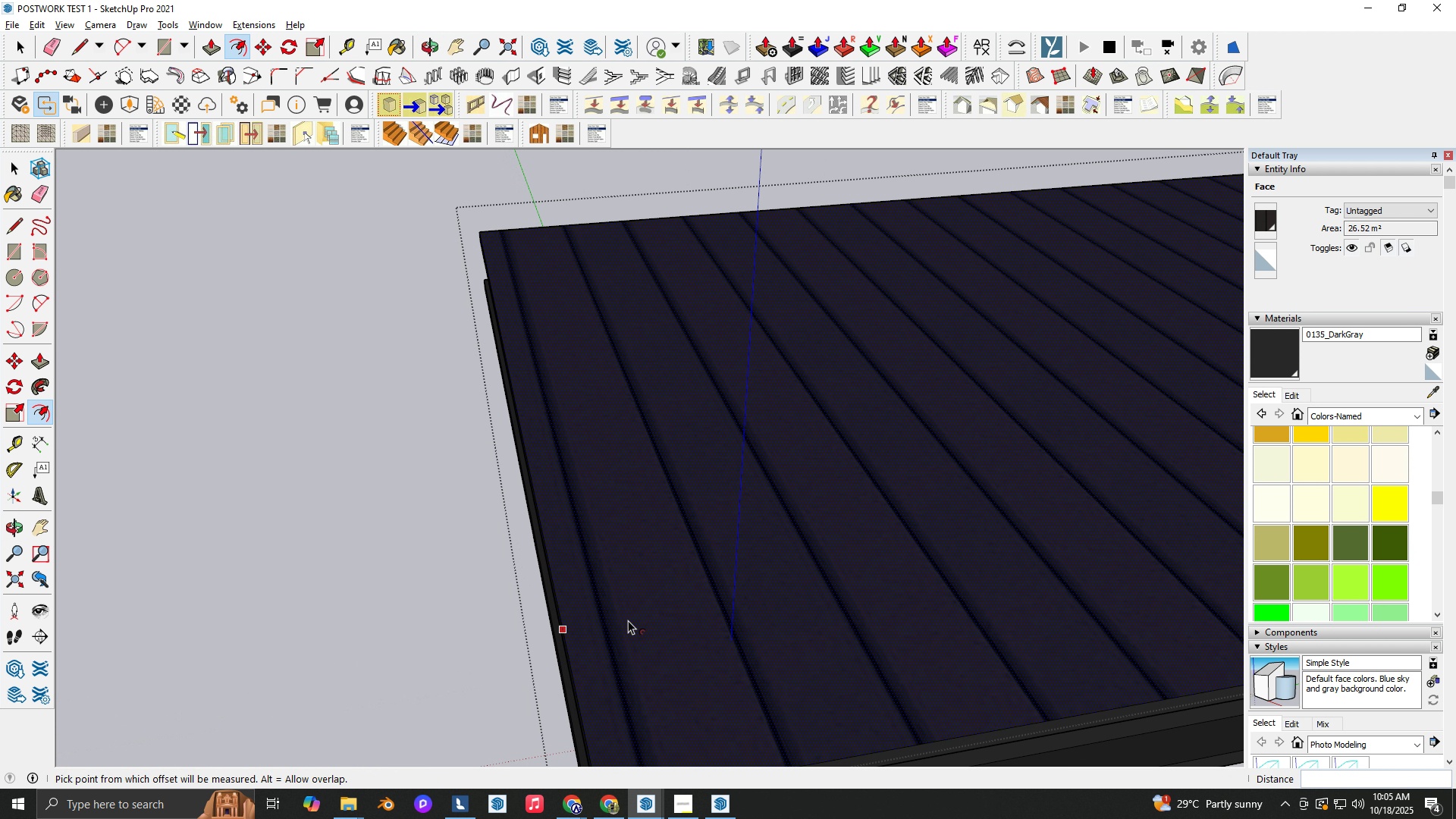 
left_click([628, 620])
 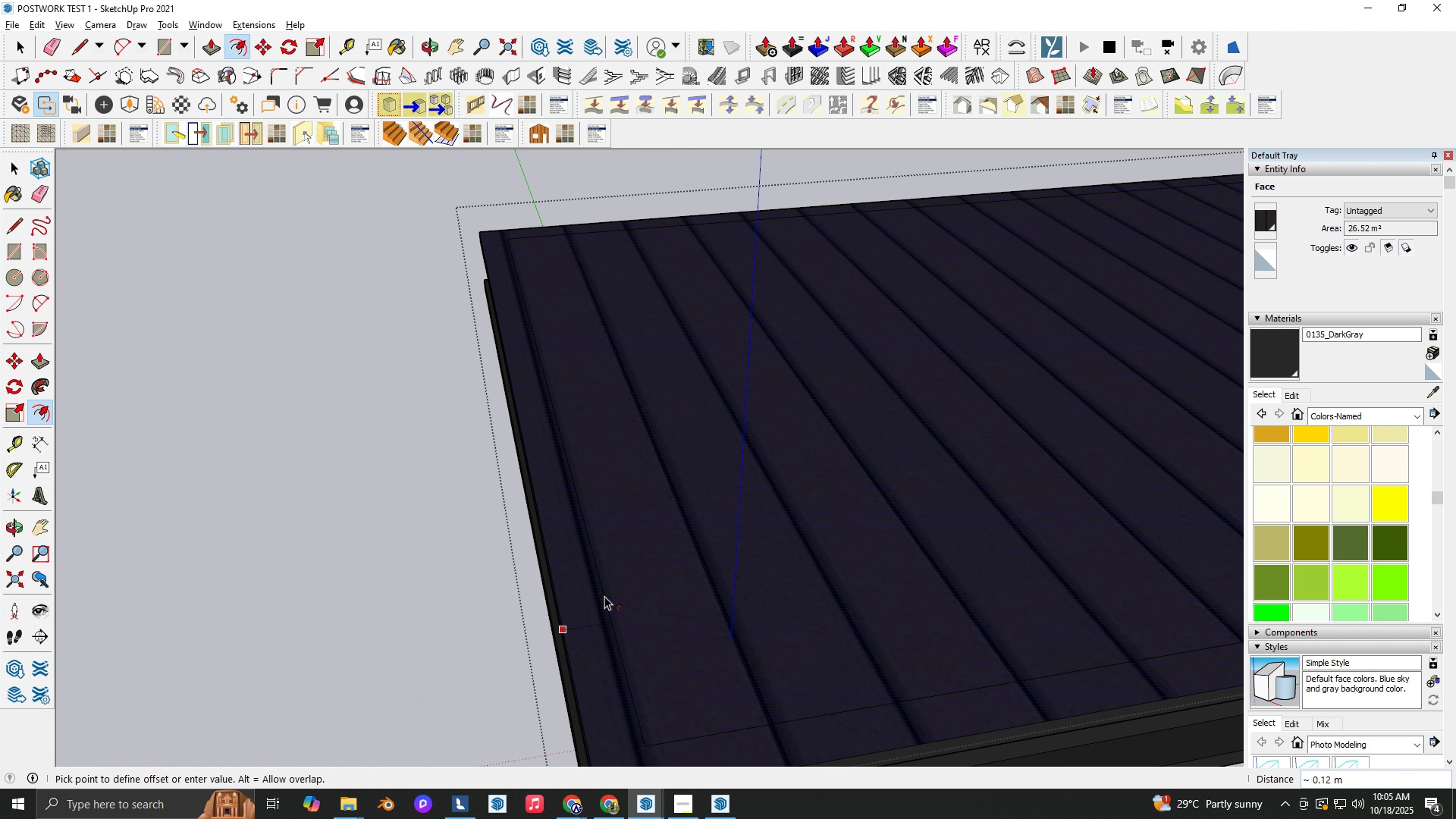 
scroll: coordinate [604, 596], scroll_direction: down, amount: 3.0
 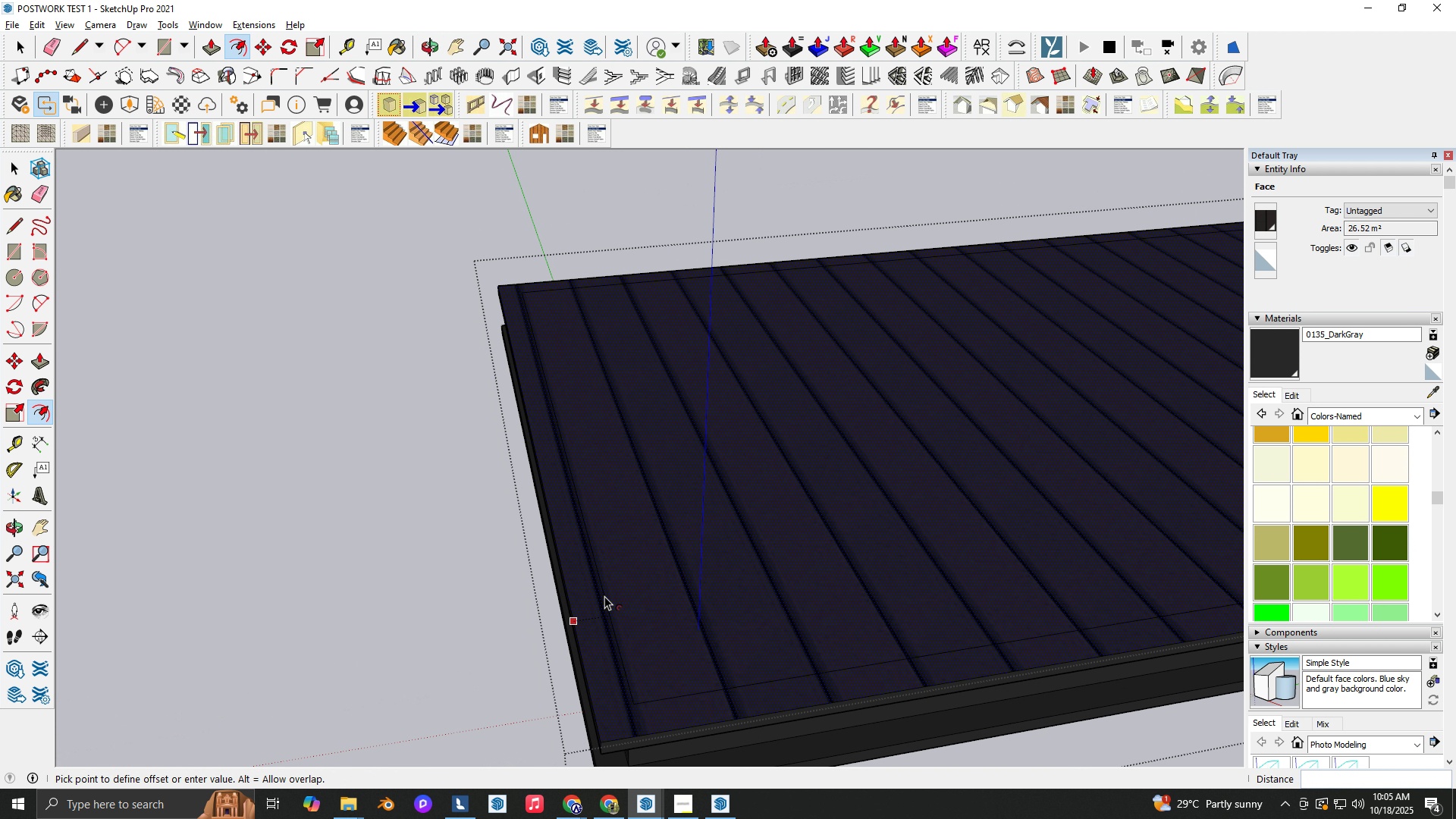 
key(NumpadDecimal)
 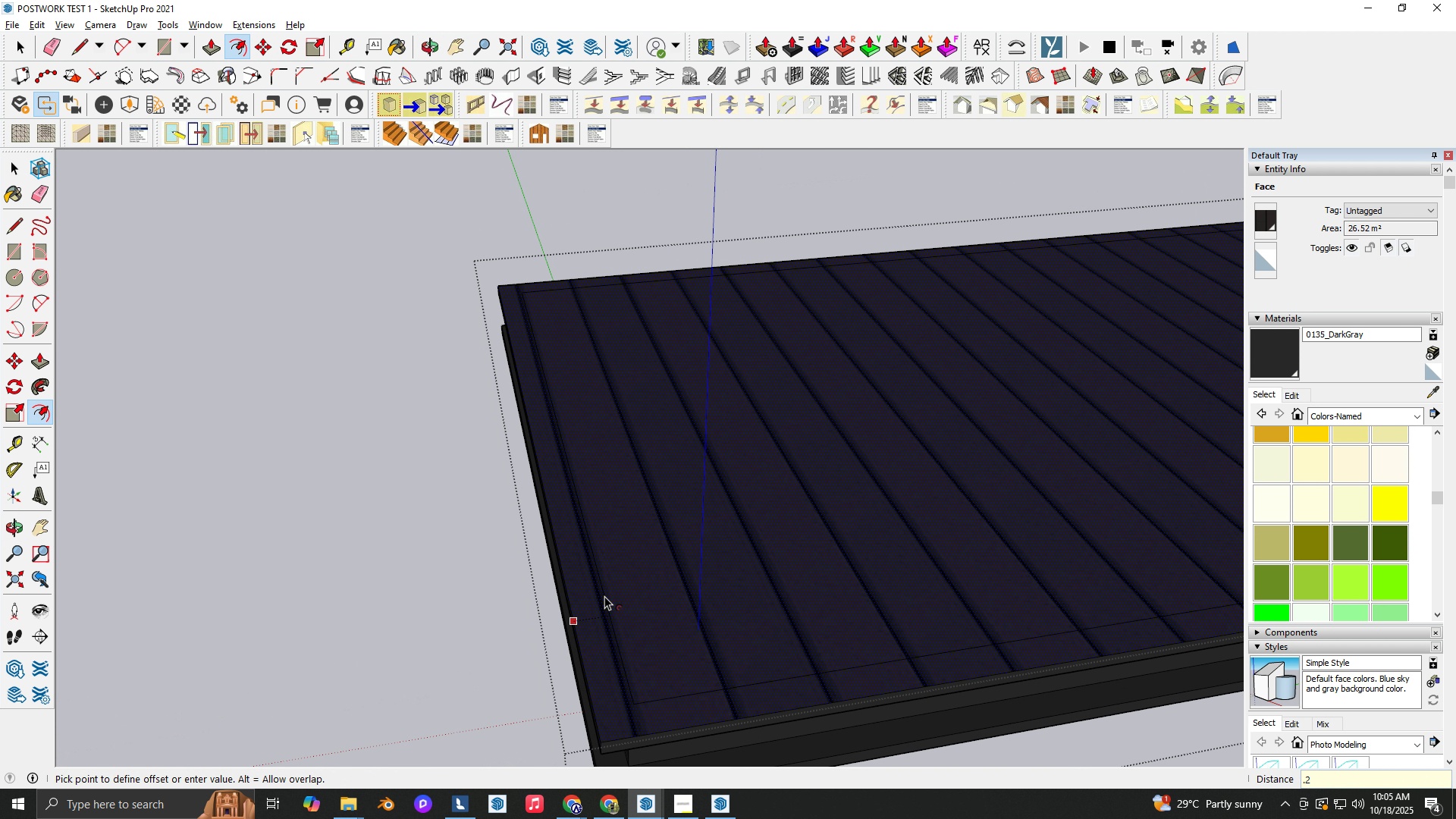 
key(Numpad2)
 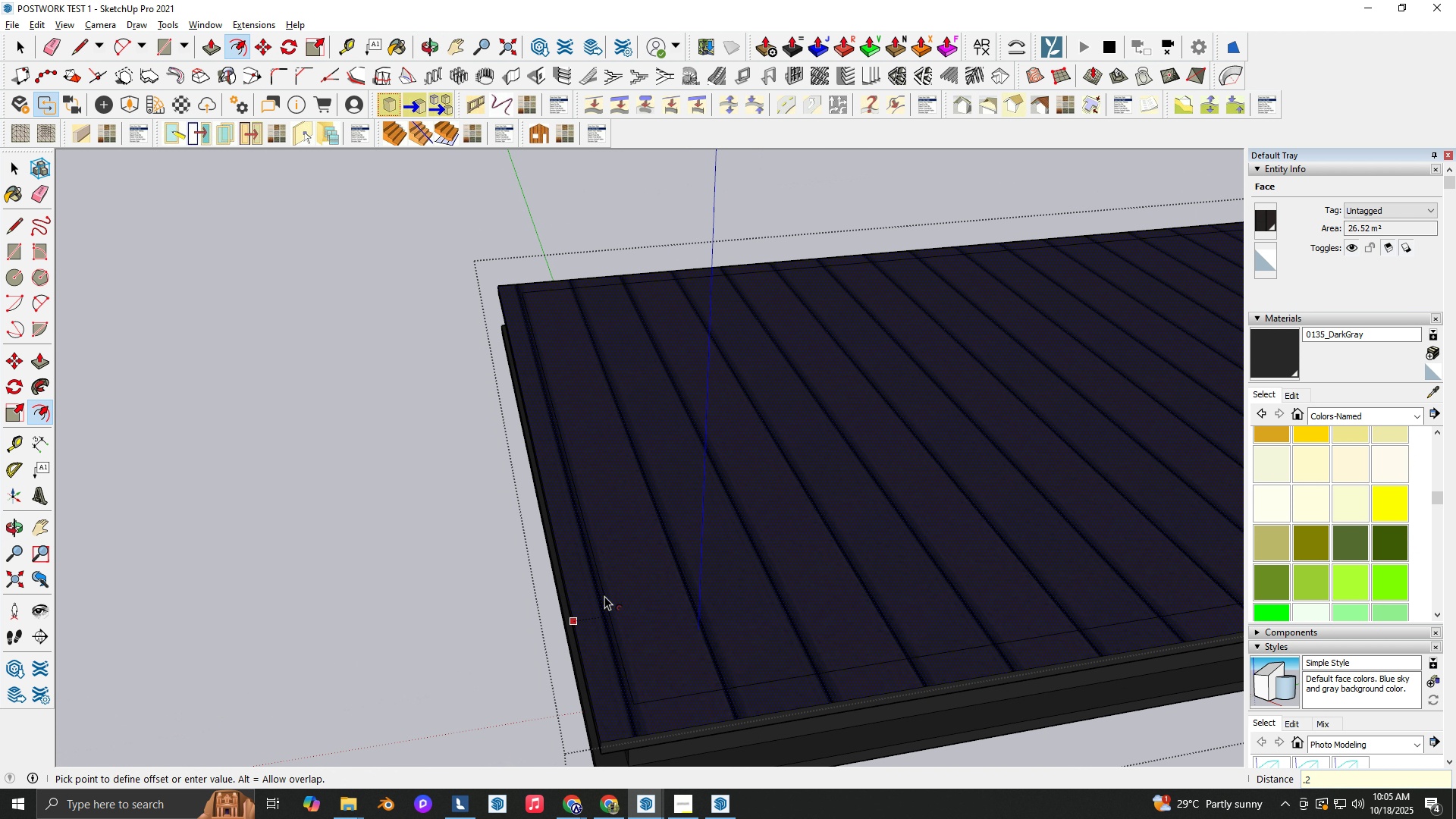 
key(Numpad1)
 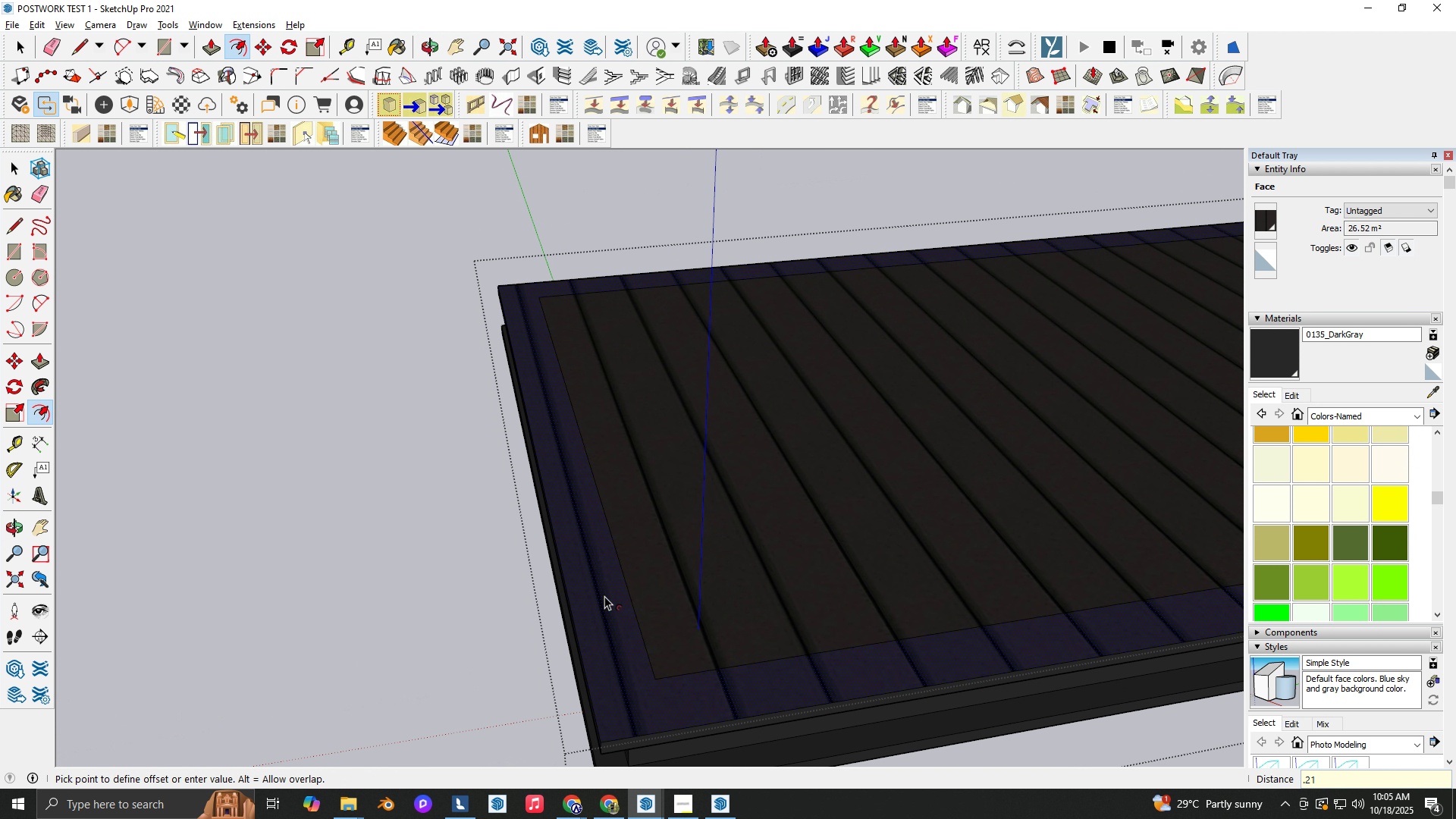 
key(NumpadEnter)
 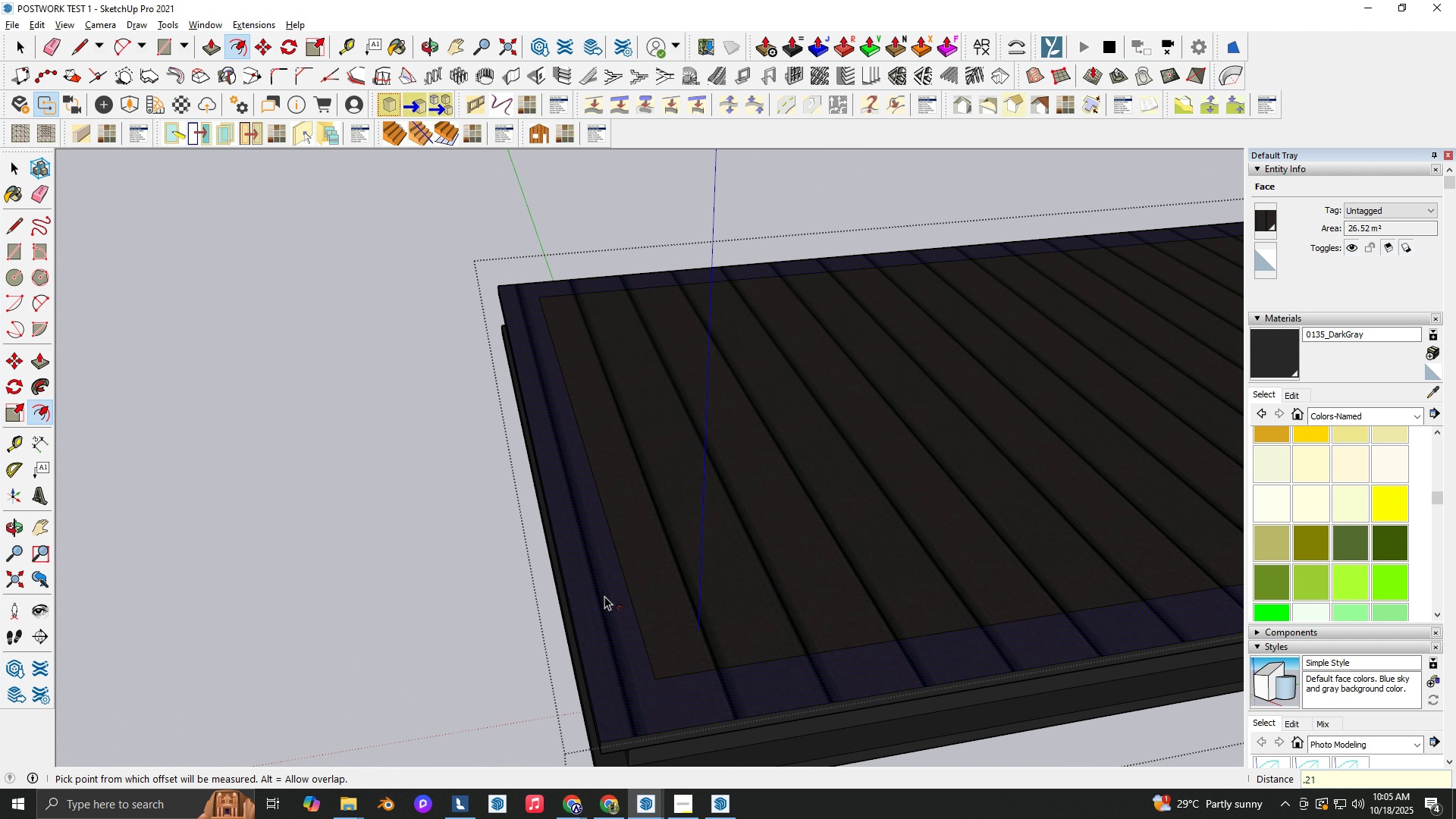 
key(NumpadDecimal)
 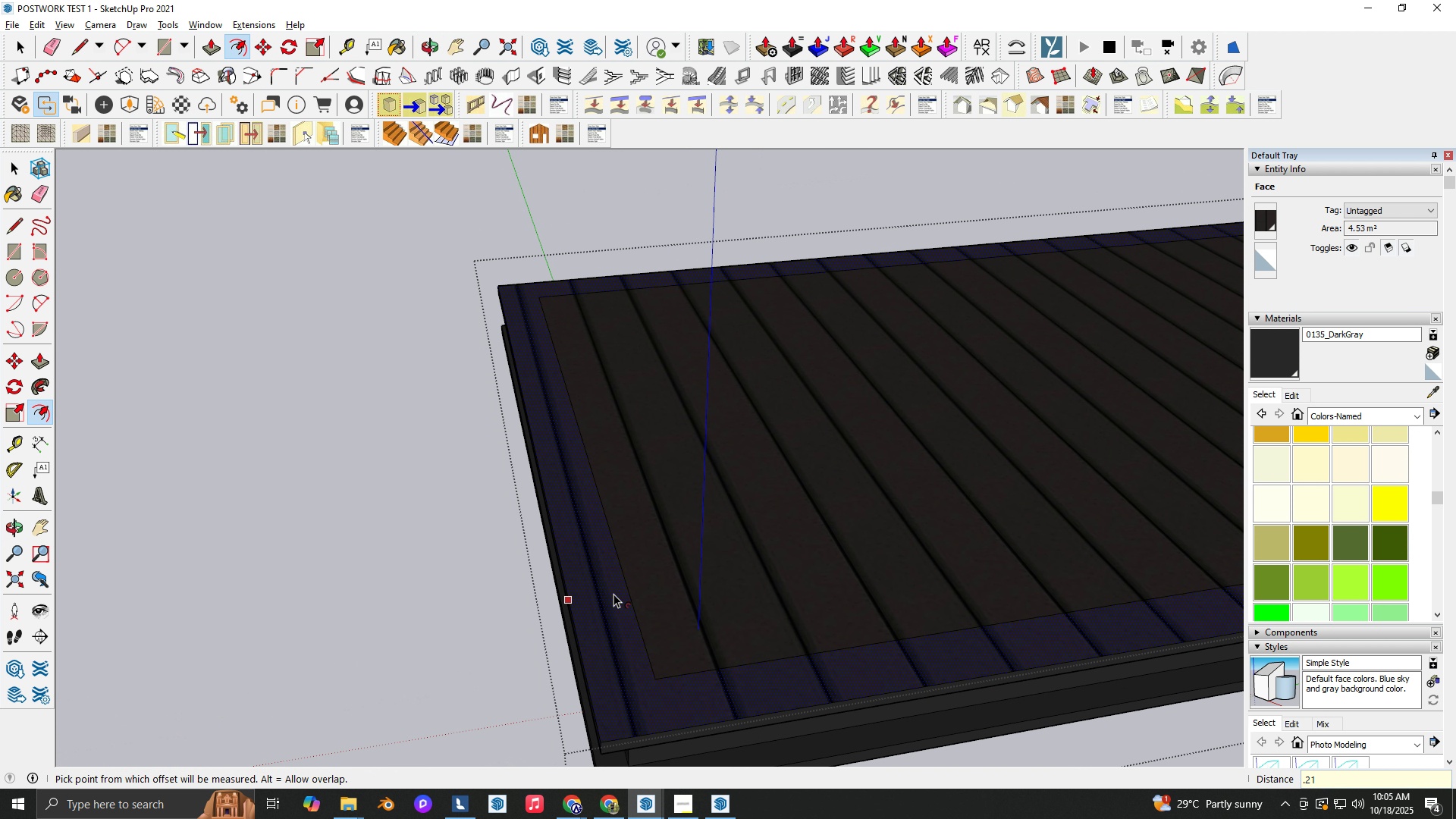 
scroll: coordinate [623, 689], scroll_direction: up, amount: 3.0
 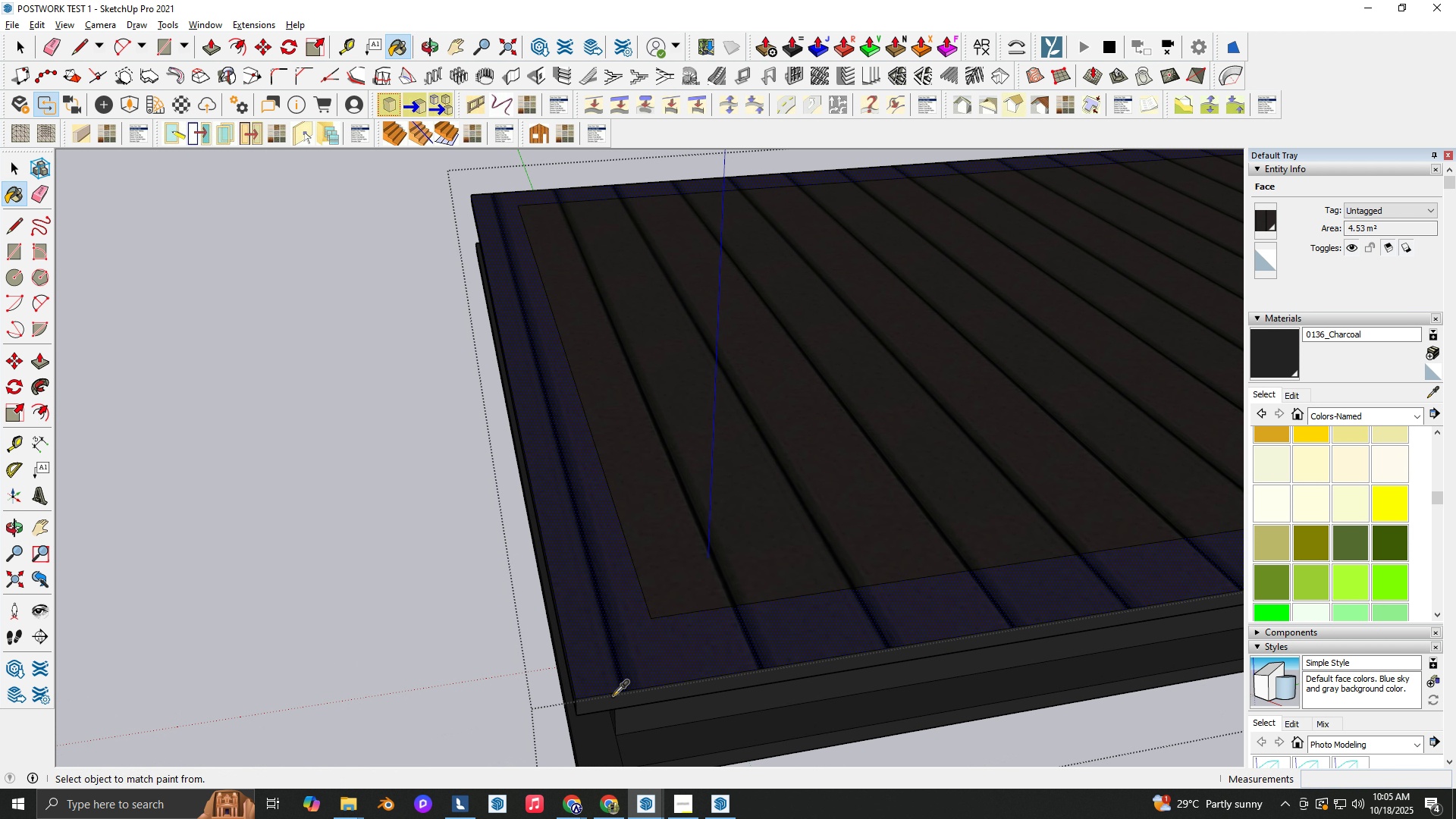 
key(Shift+ShiftLeft)
 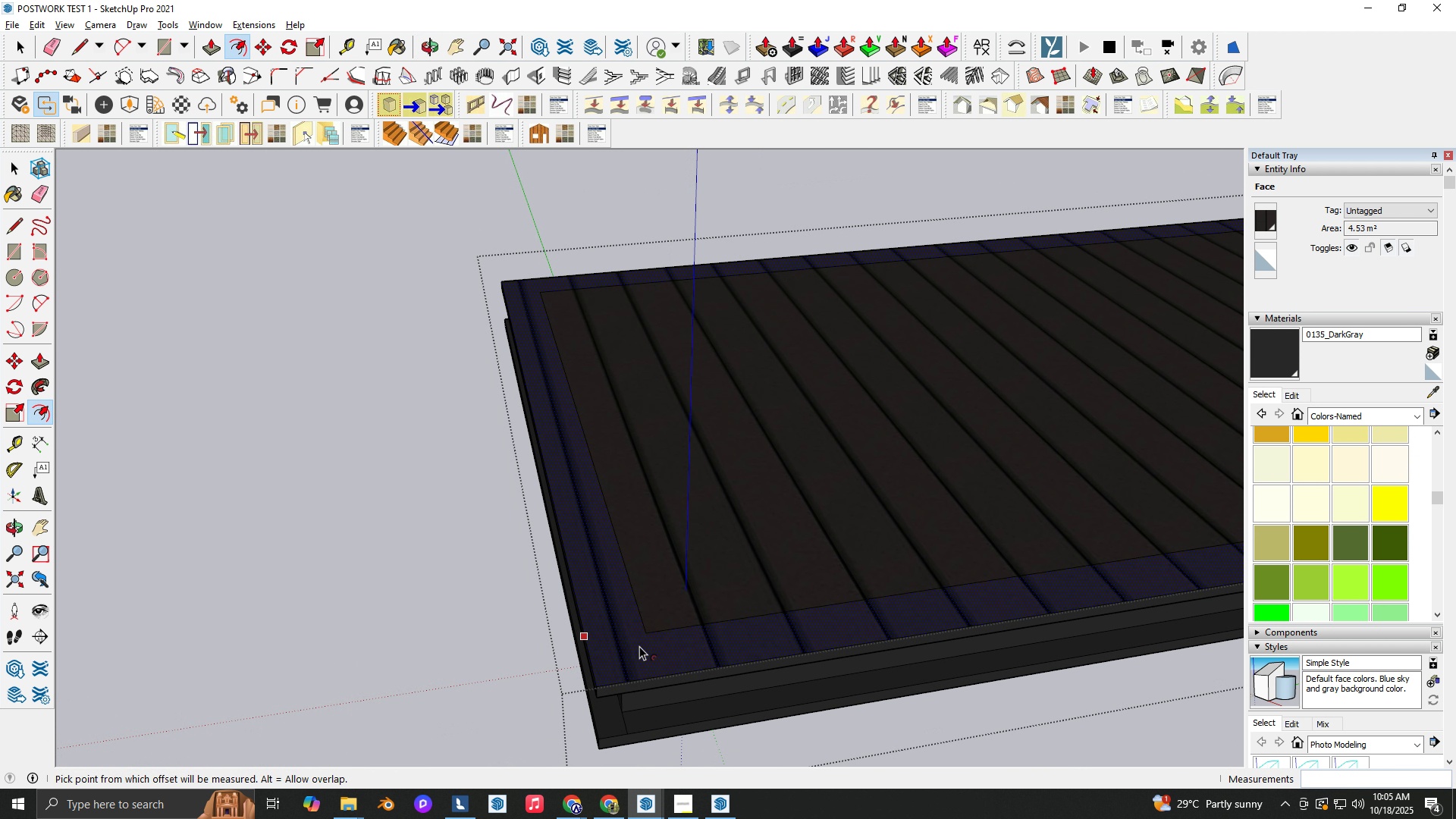 
key(B)
 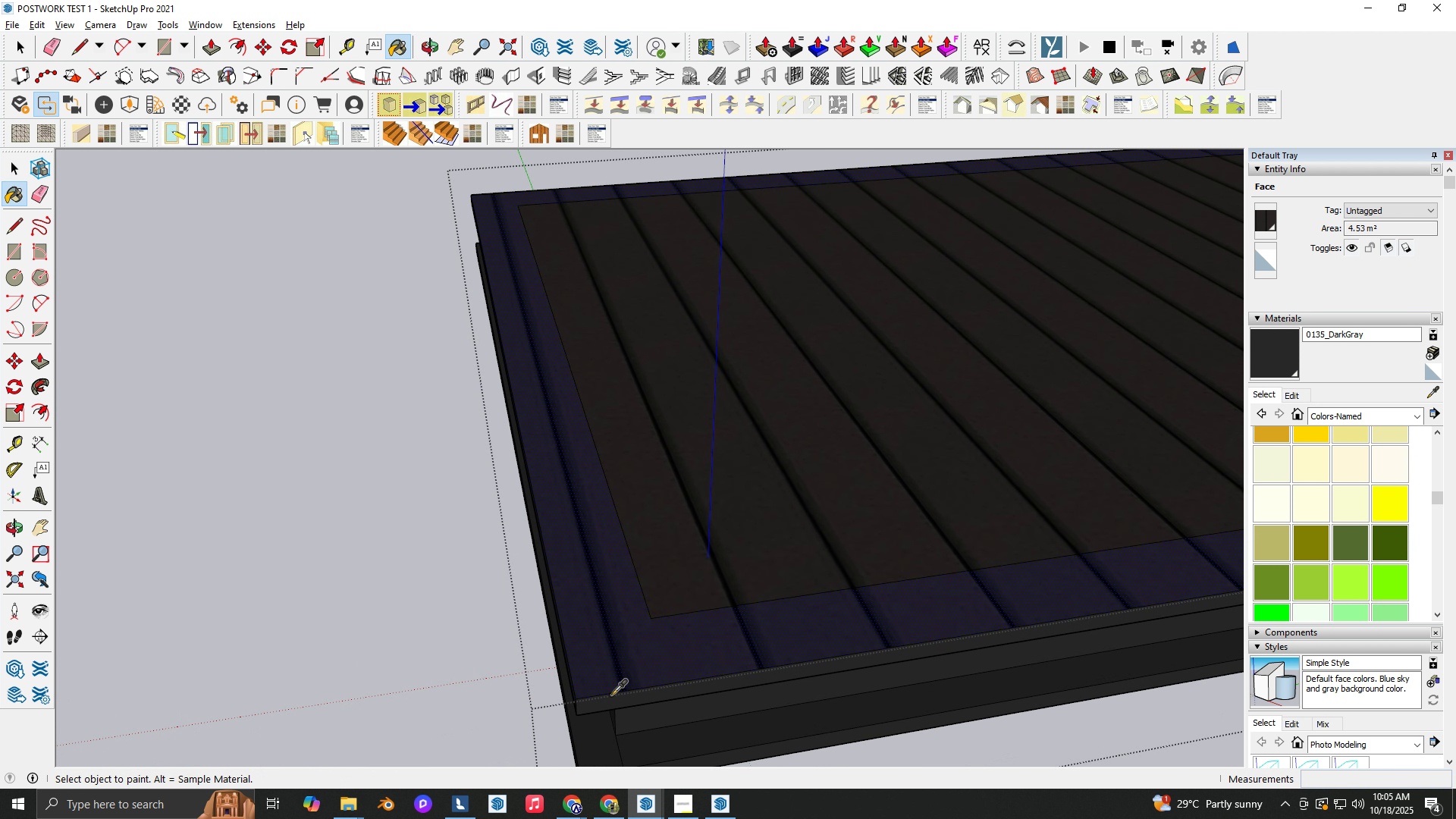 
hold_key(key=AltLeft, duration=0.9)
left_click([613, 695])
 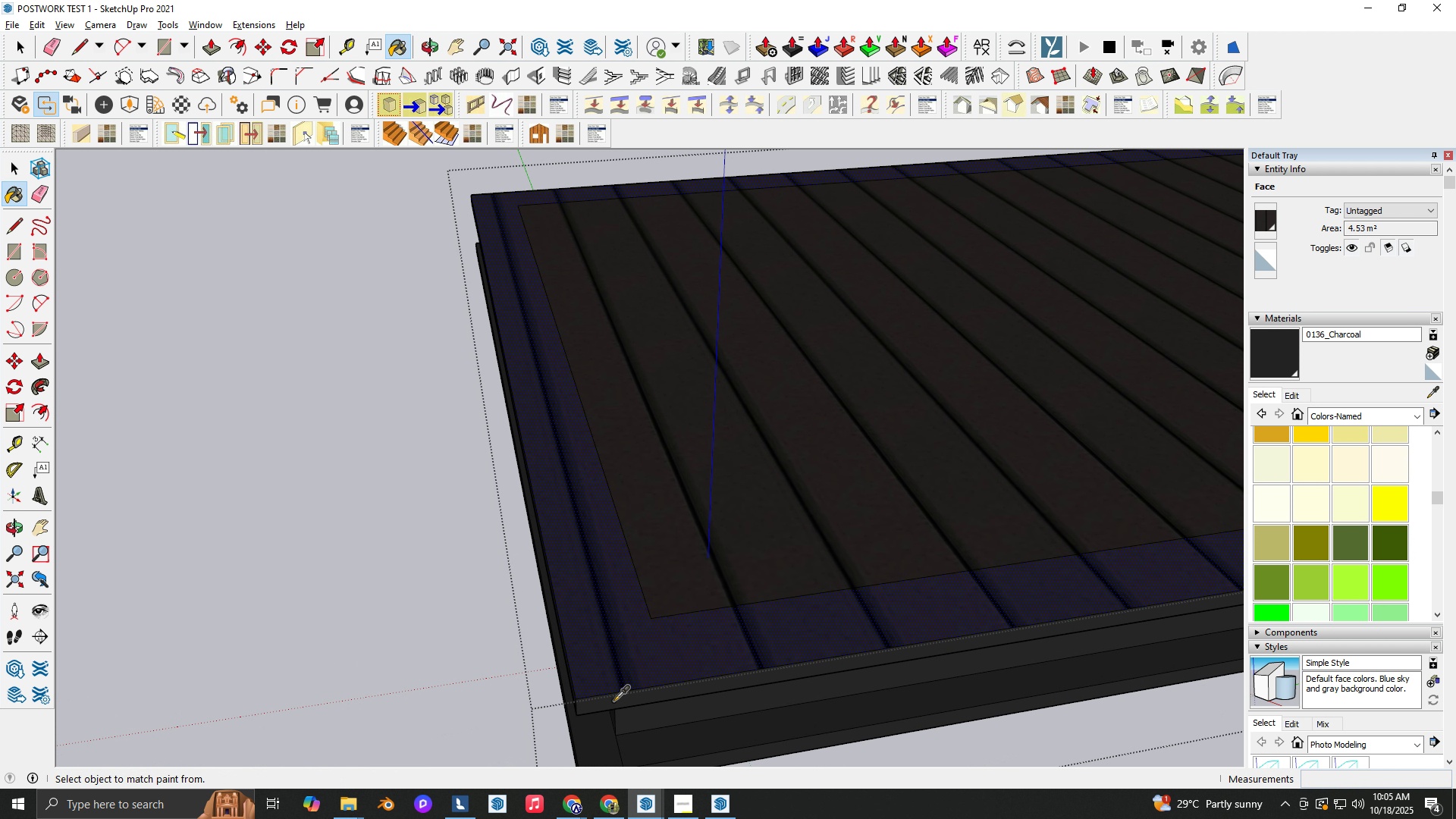 
double_click([613, 701])
 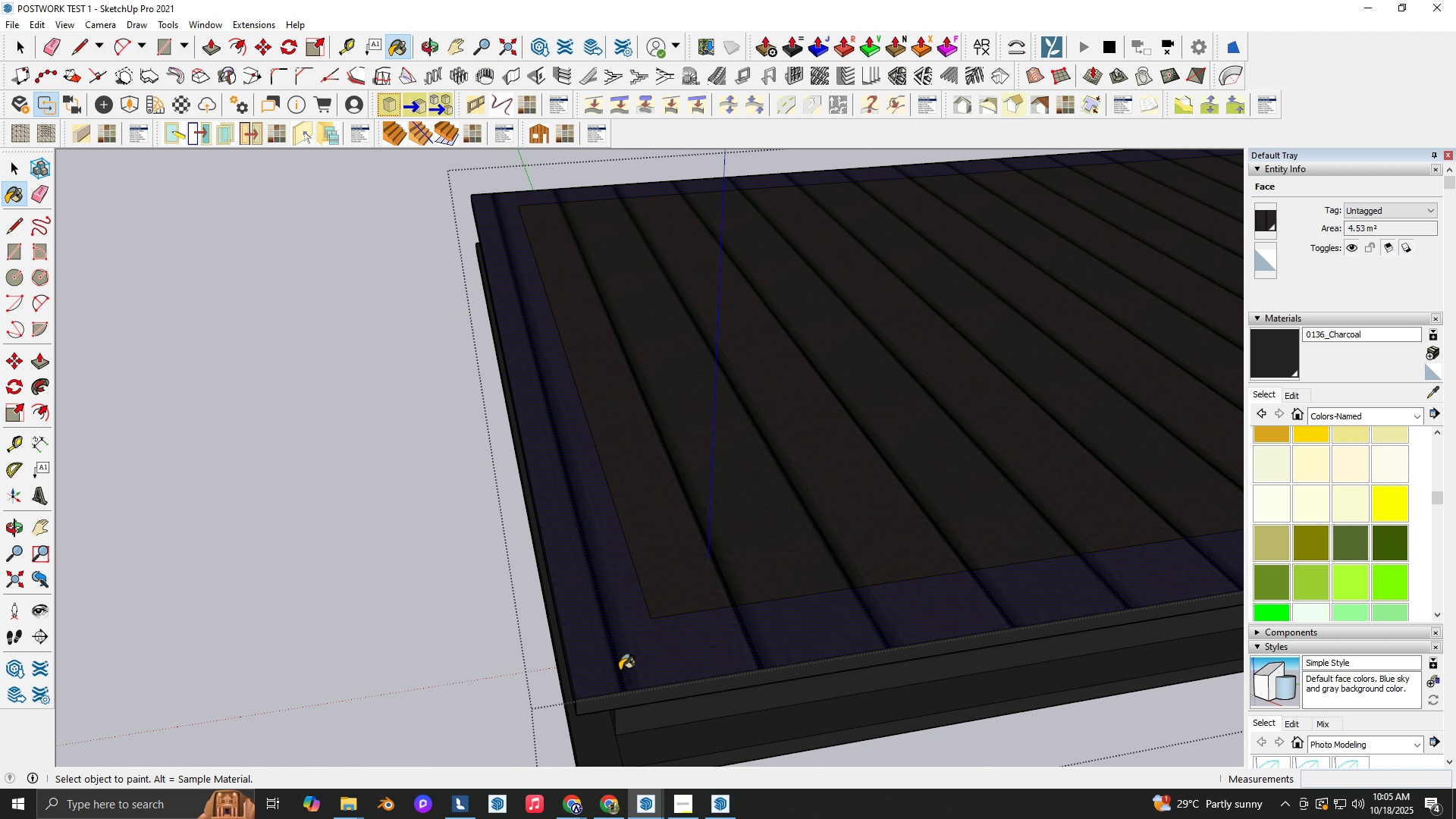 
triple_click([620, 670])
 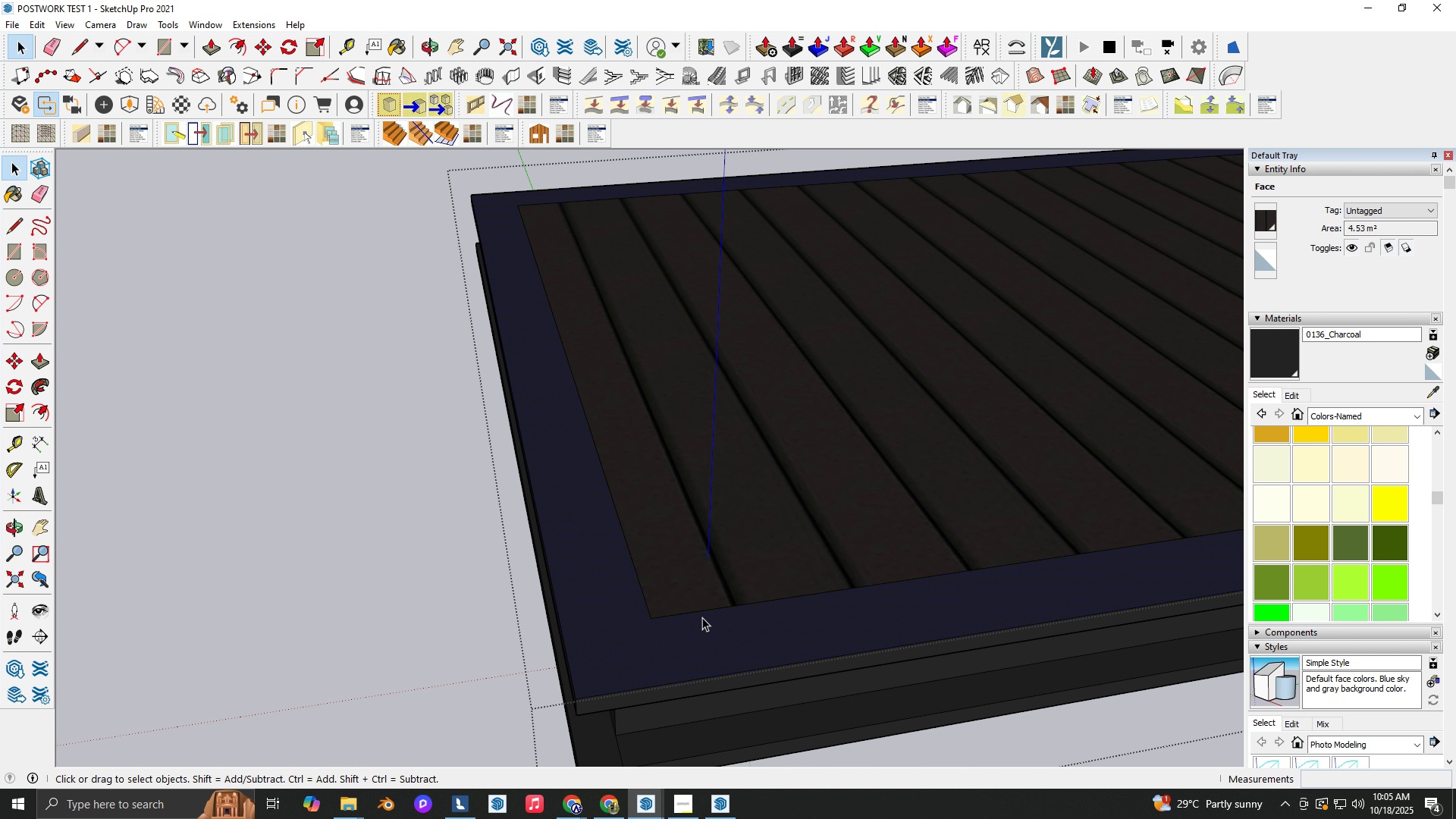 
key(Space)
 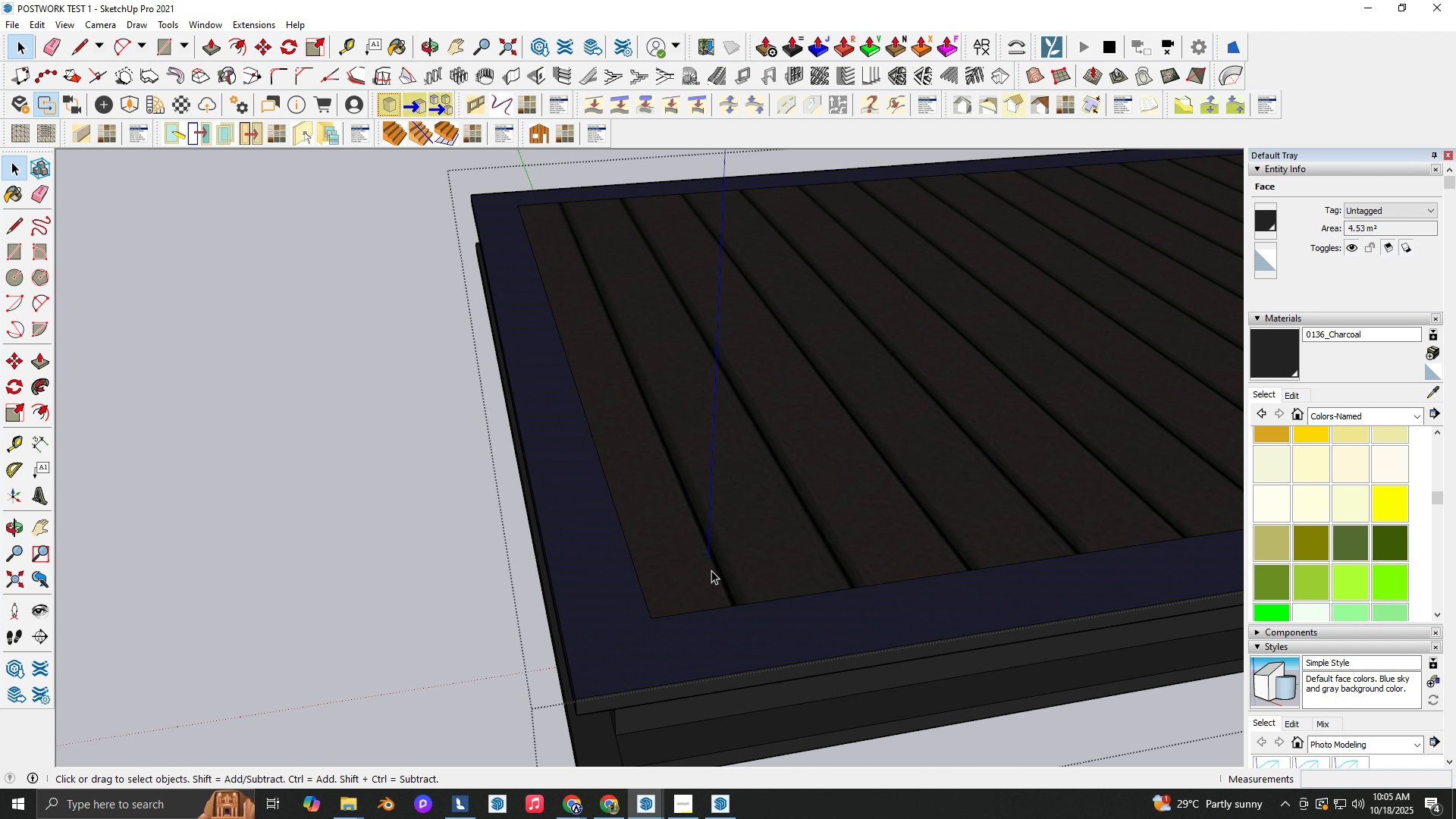 
left_click([711, 570])
 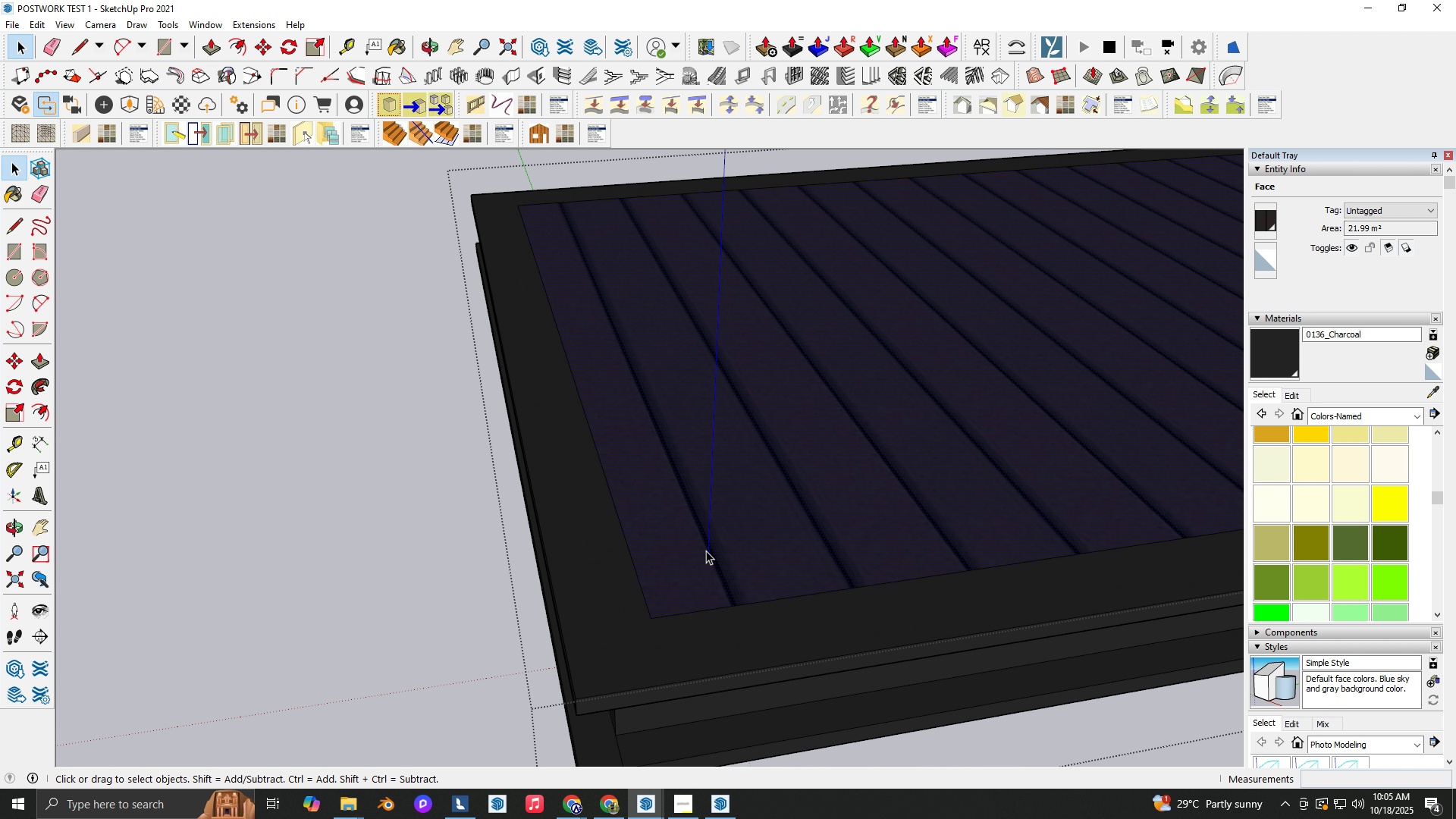 
key(P)
 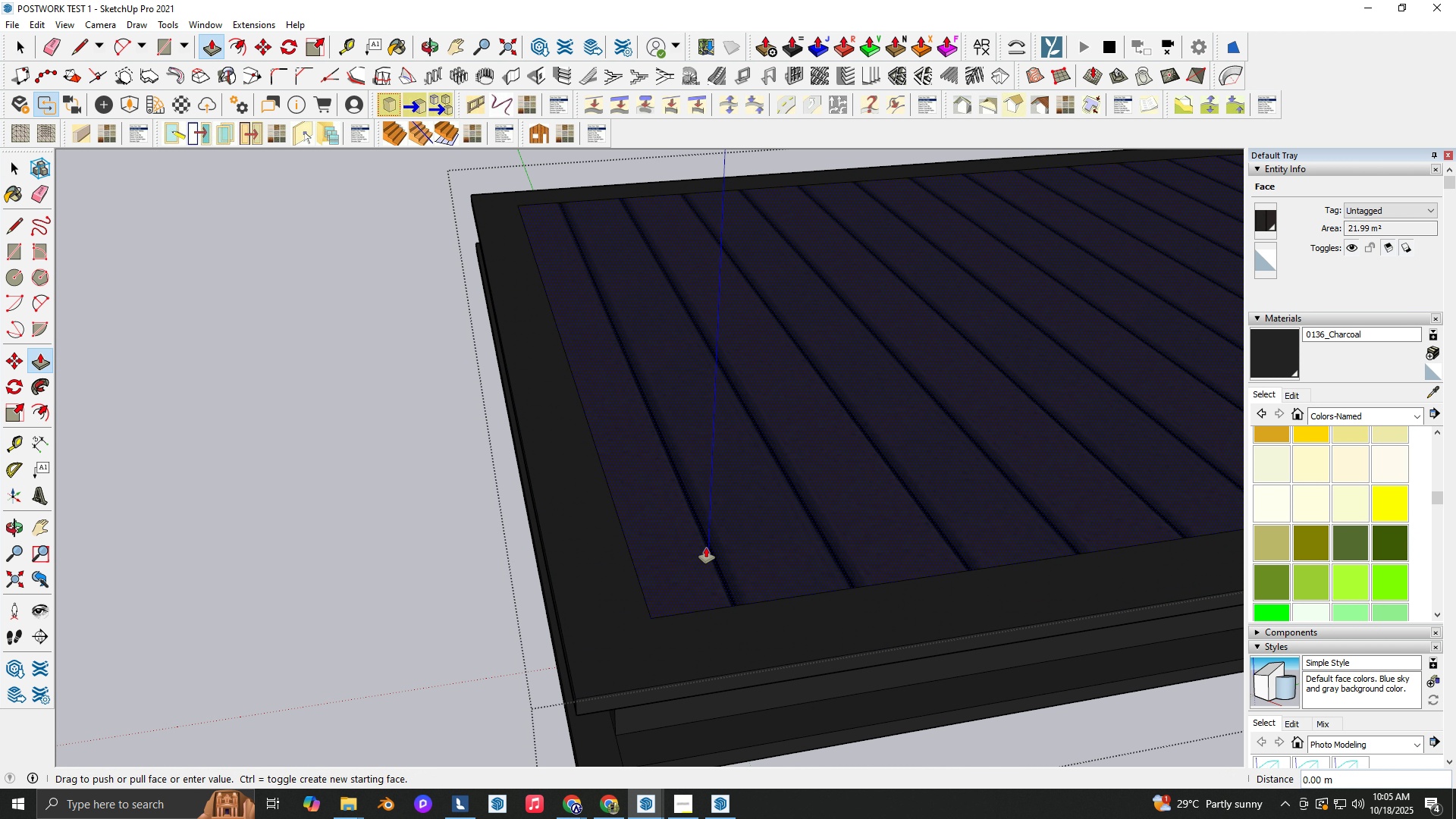 
left_click([706, 548])
 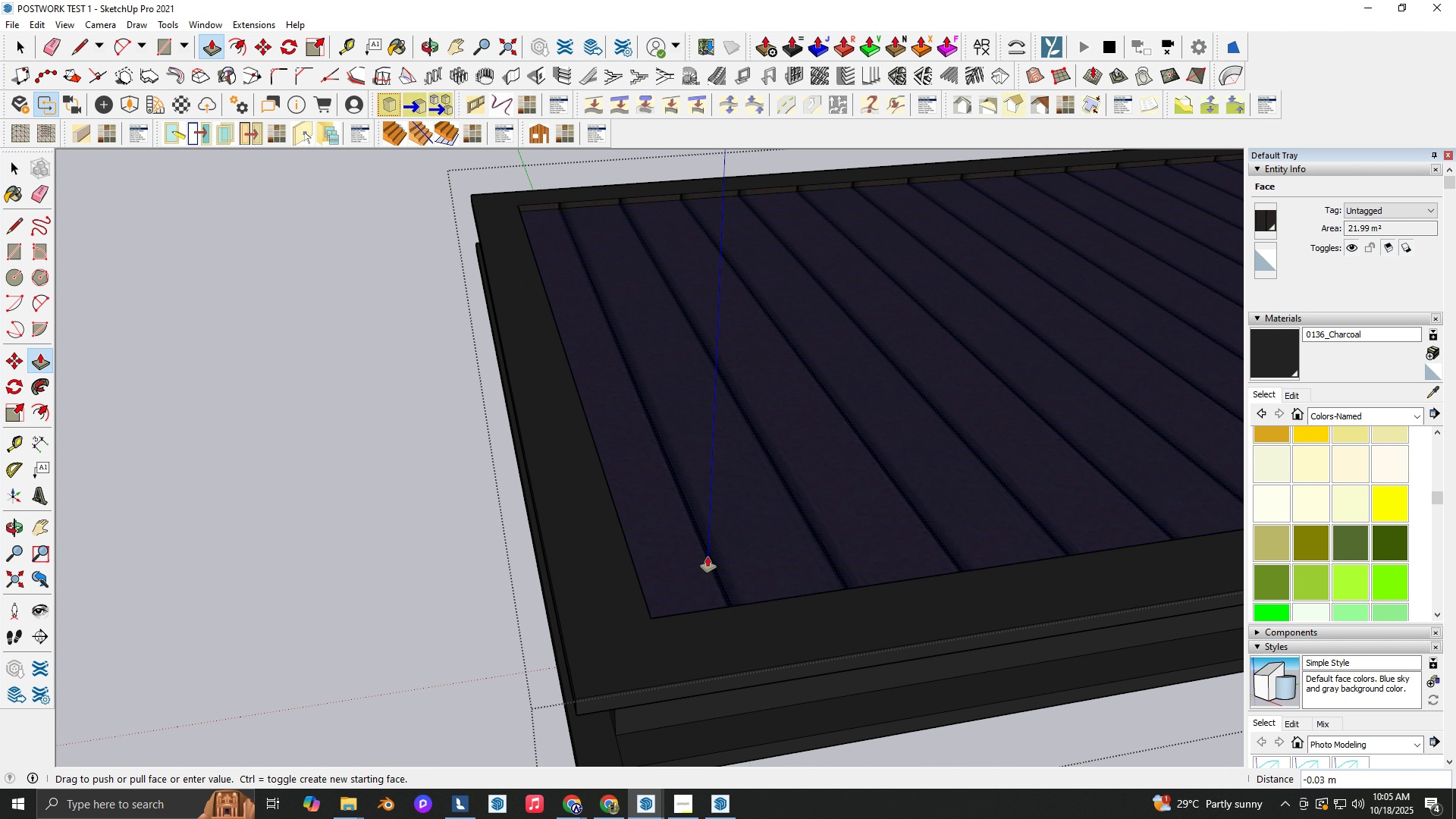 
left_click([708, 557])
 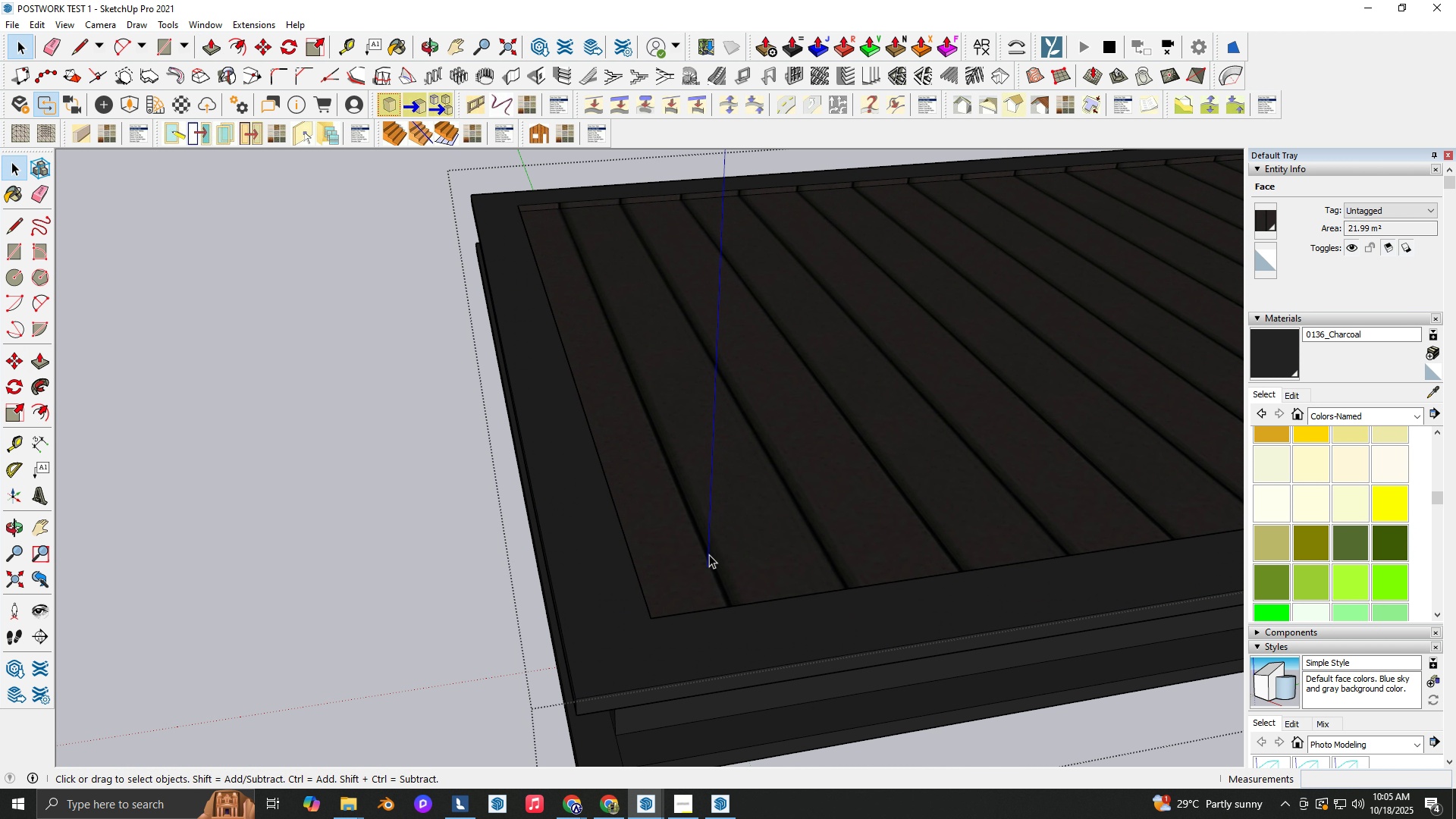 
key(Space)
 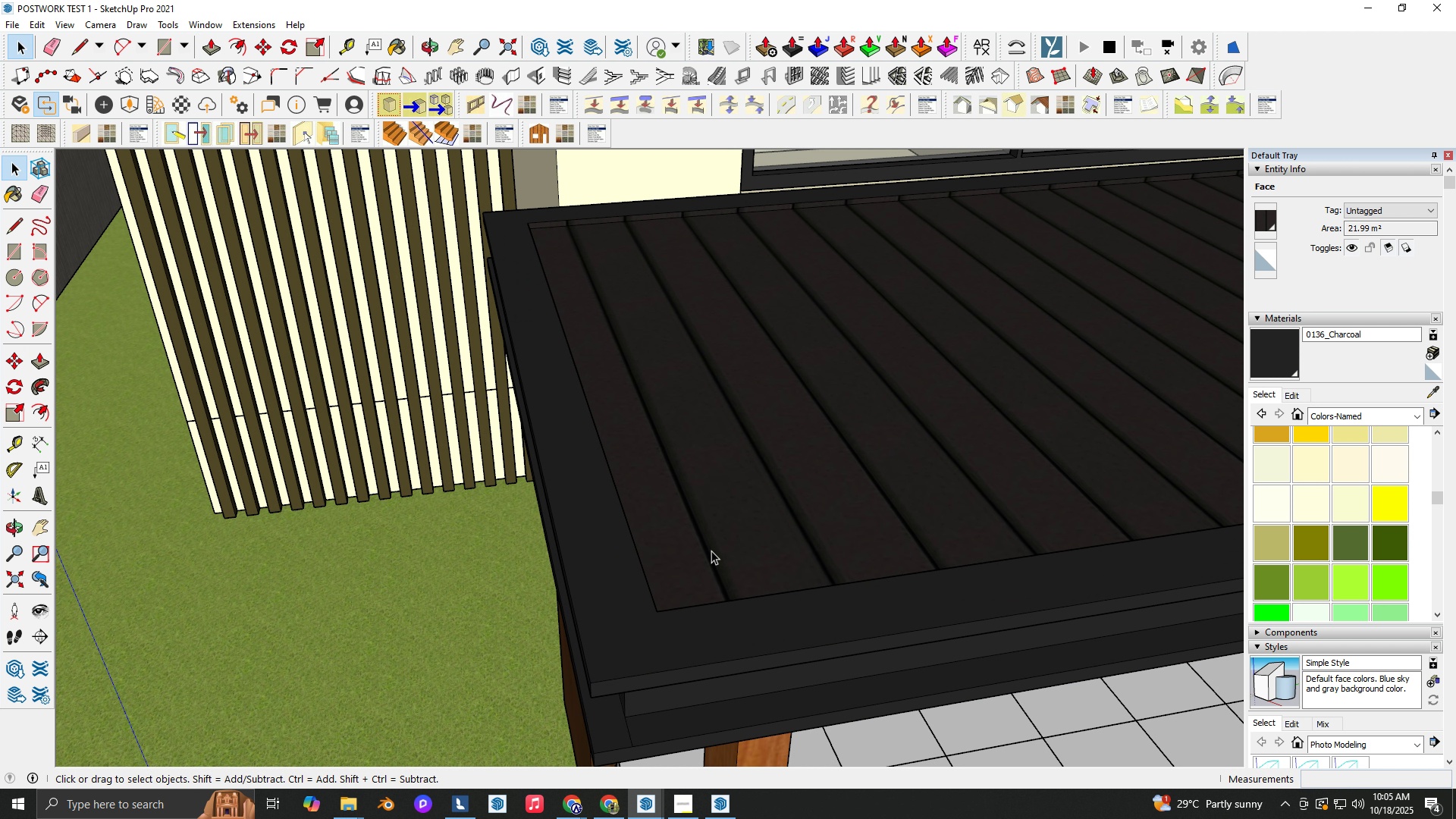 
key(Escape)
 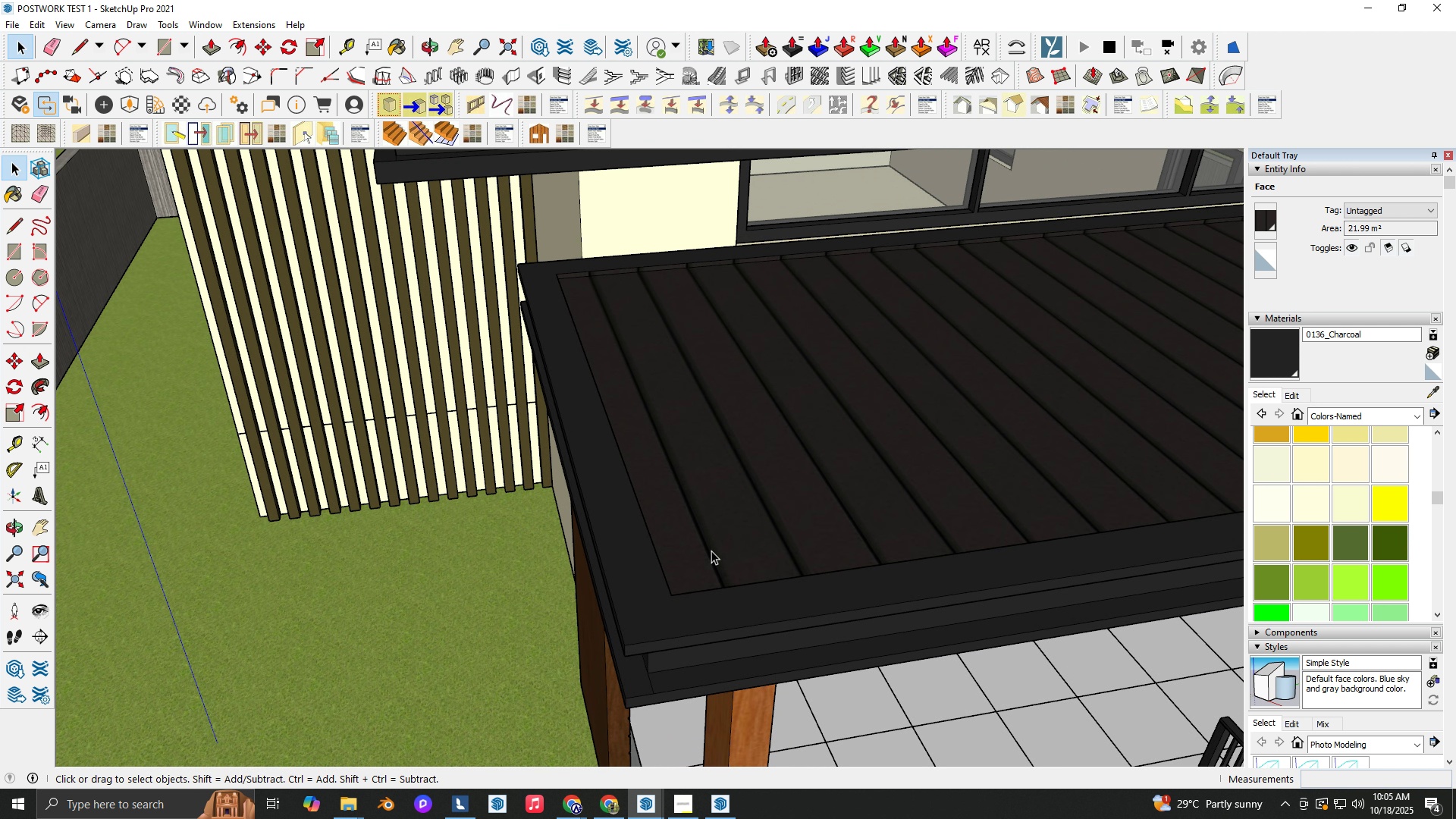 
scroll: coordinate [711, 551], scroll_direction: down, amount: 4.0
 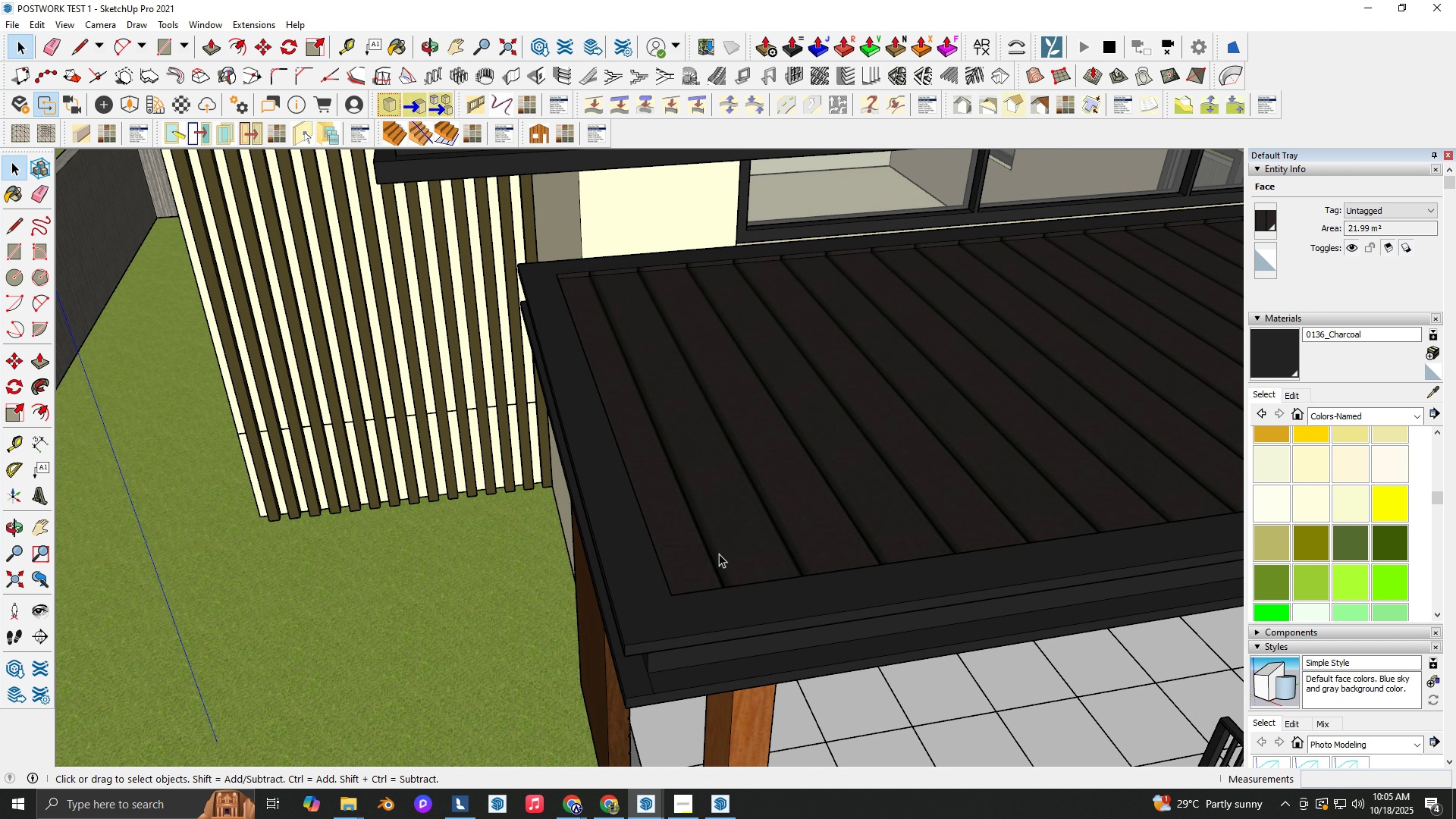 
key(Escape)
 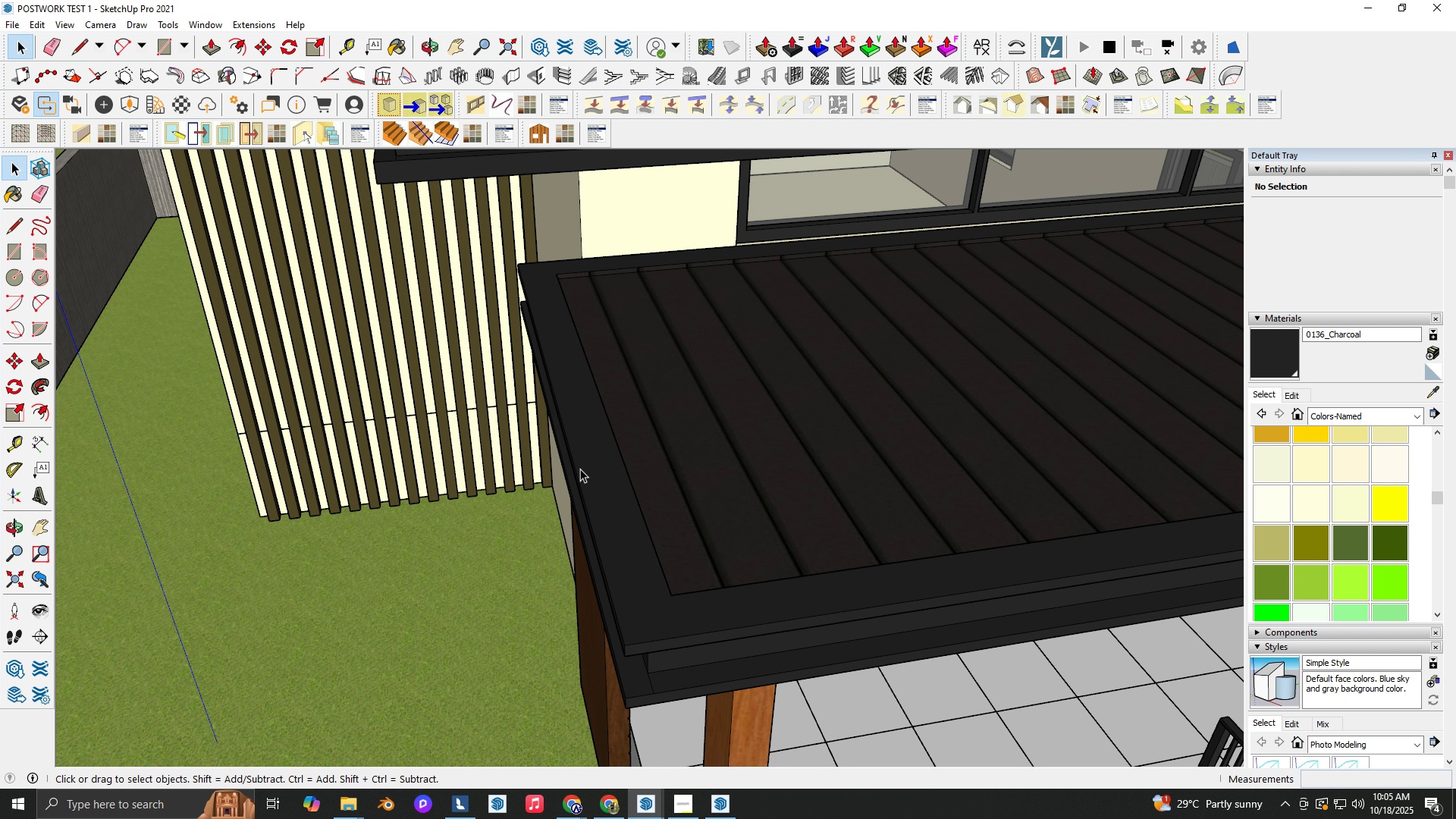 
double_click([580, 469])
 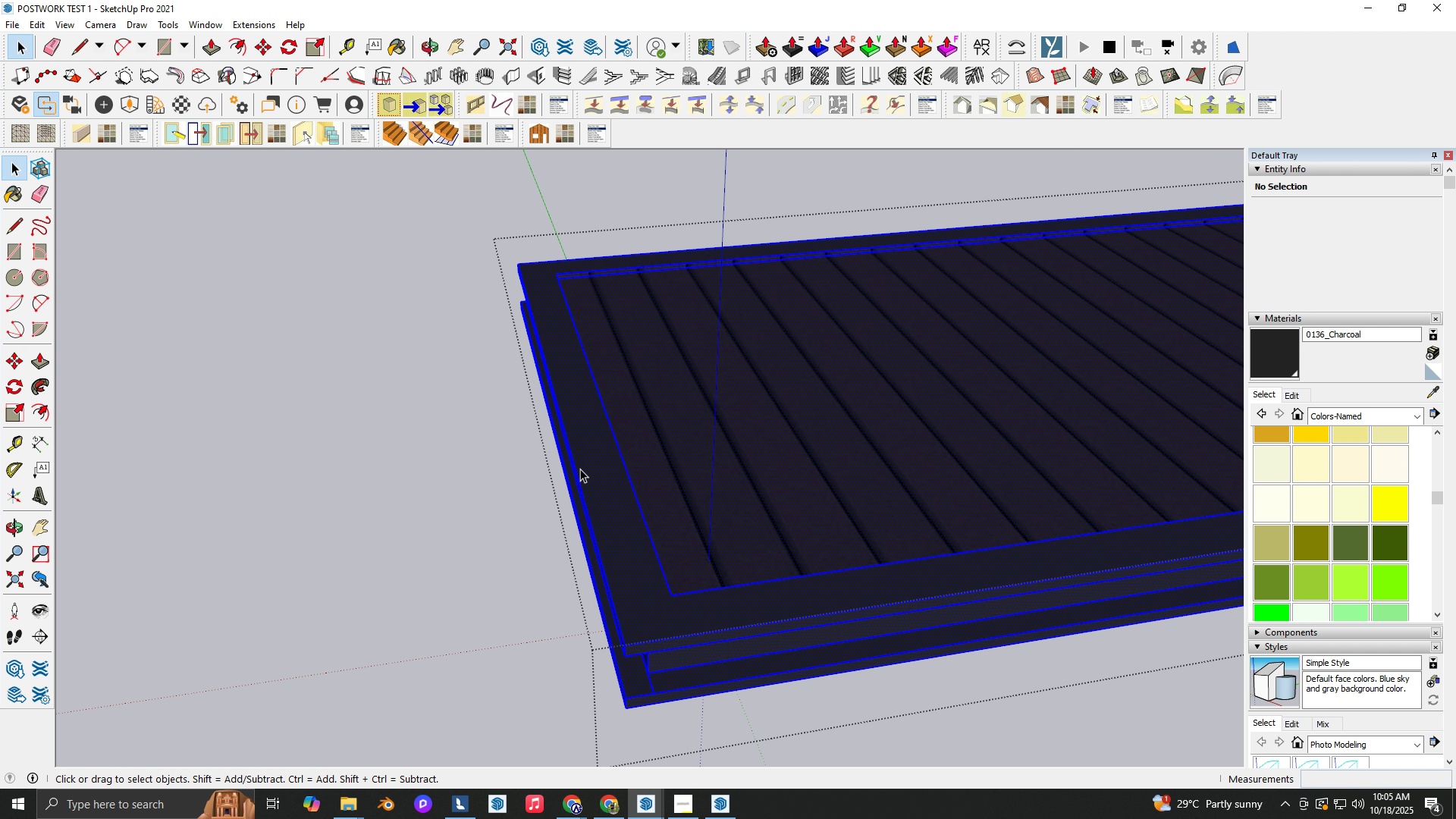 
triple_click([580, 469])
 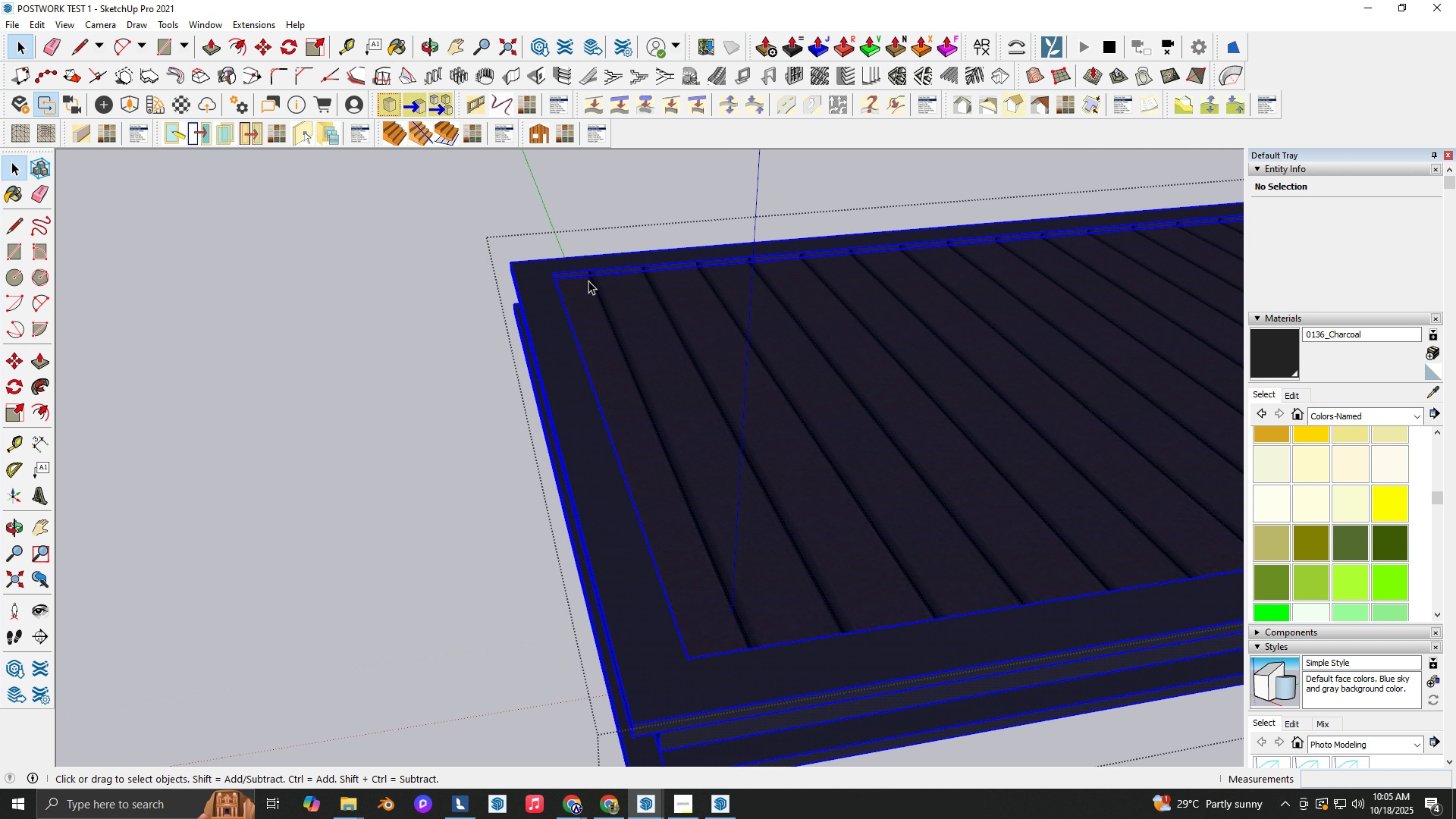 
scroll: coordinate [588, 280], scroll_direction: up, amount: 6.0
 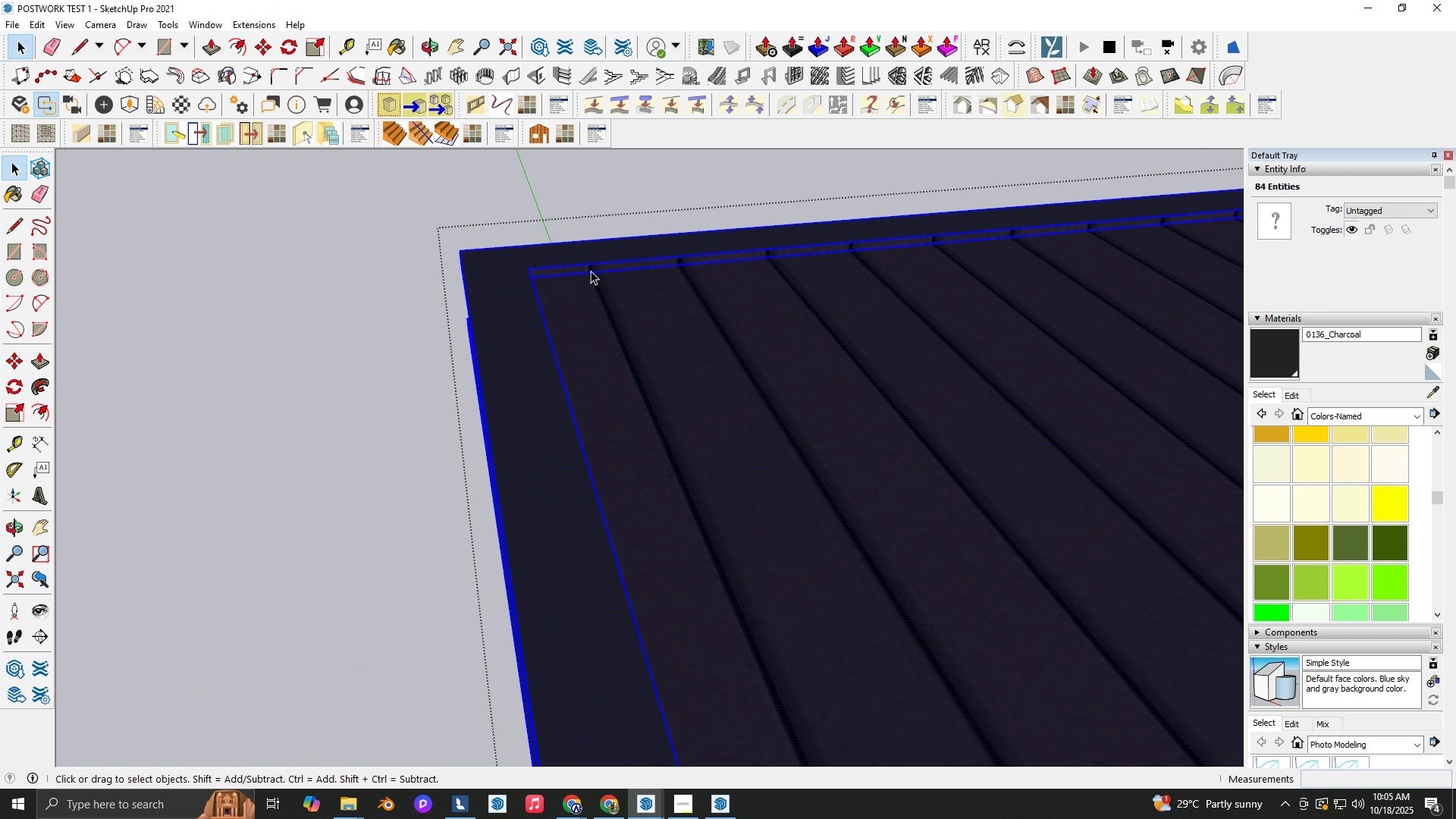 
key(B)
 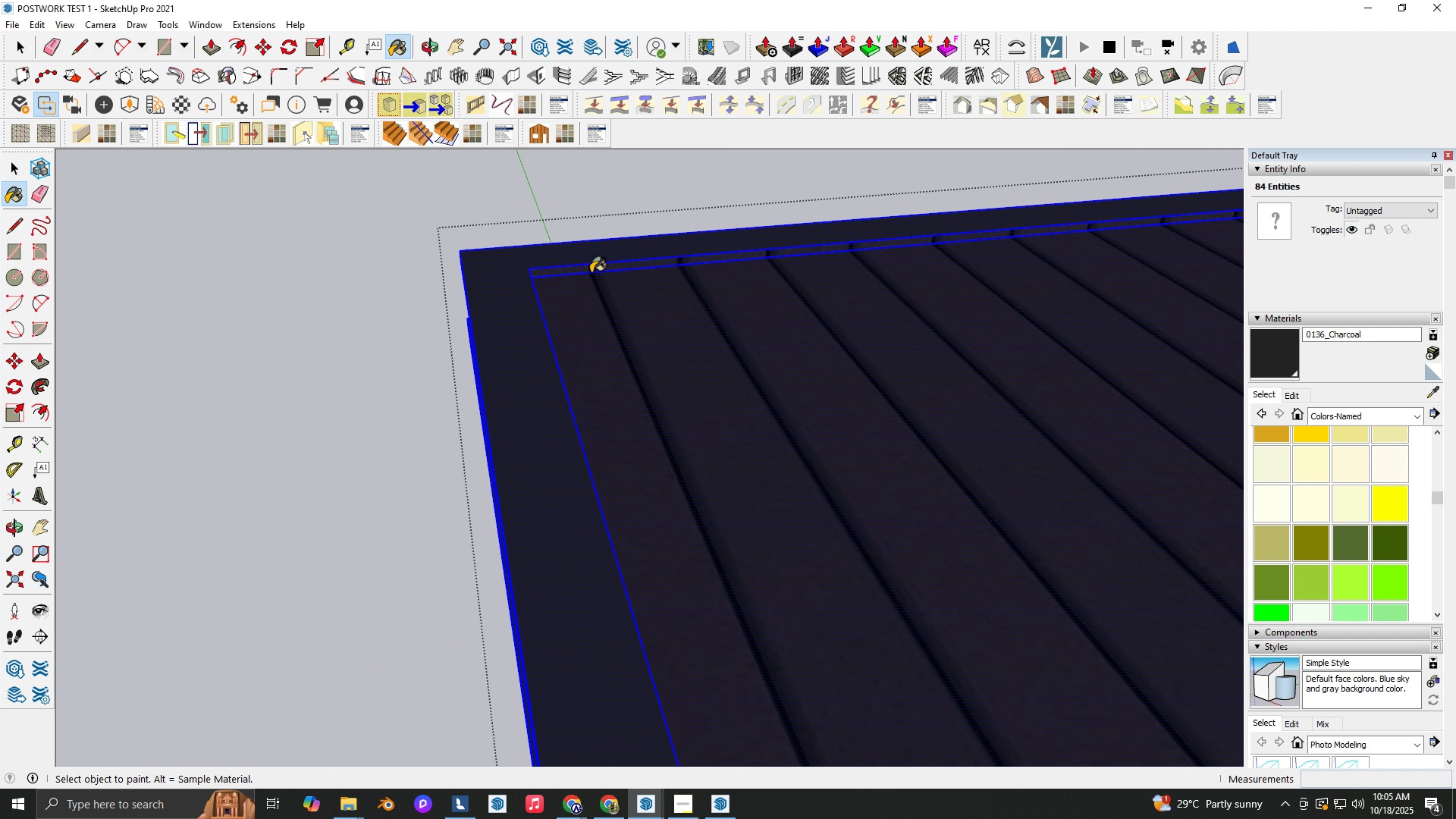 
key(Space)
 